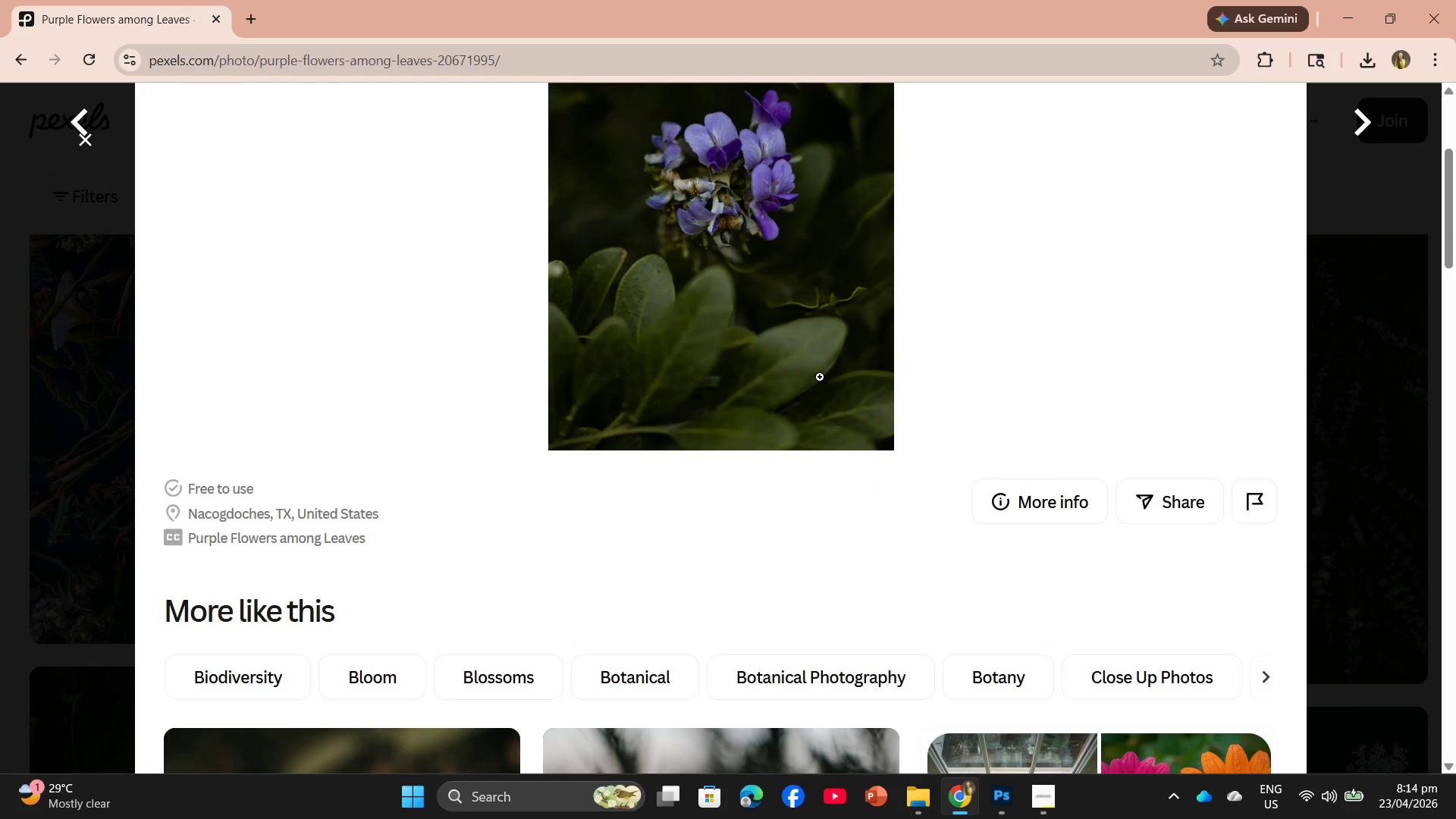 
scroll: coordinate [819, 371], scroll_direction: up, amount: 5.0
 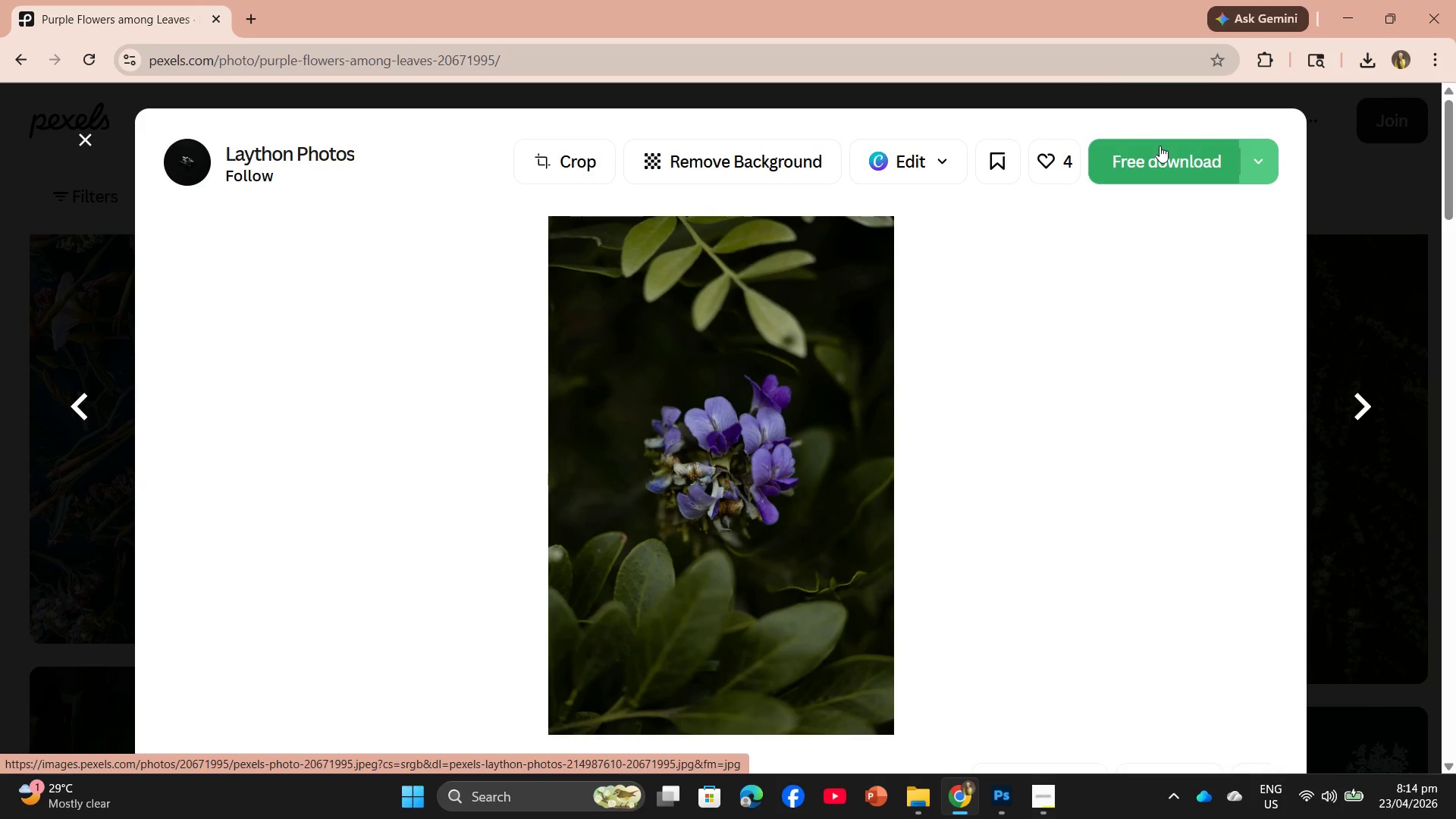 
wait(13.09)
 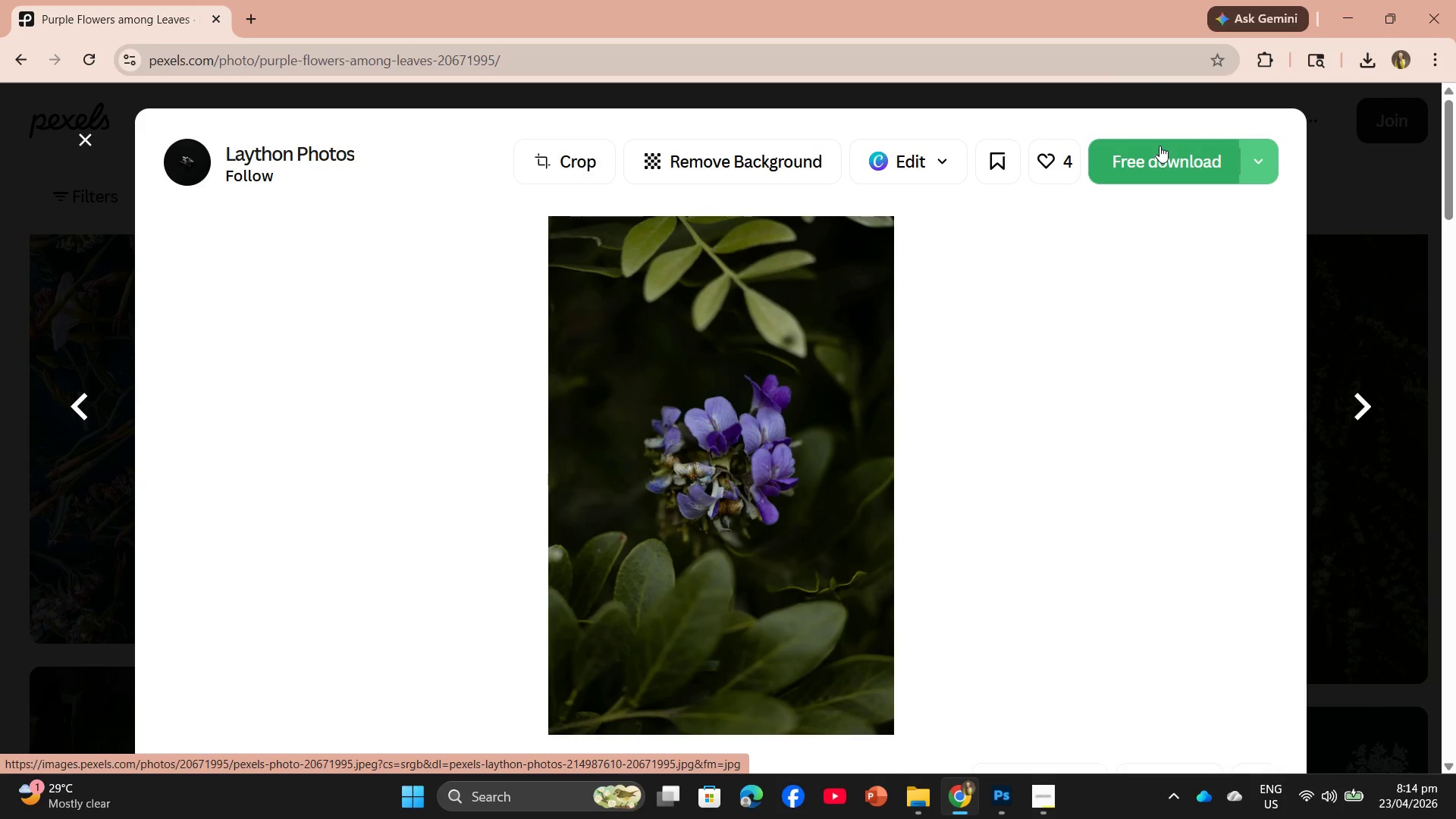 
left_click([1135, 156])
 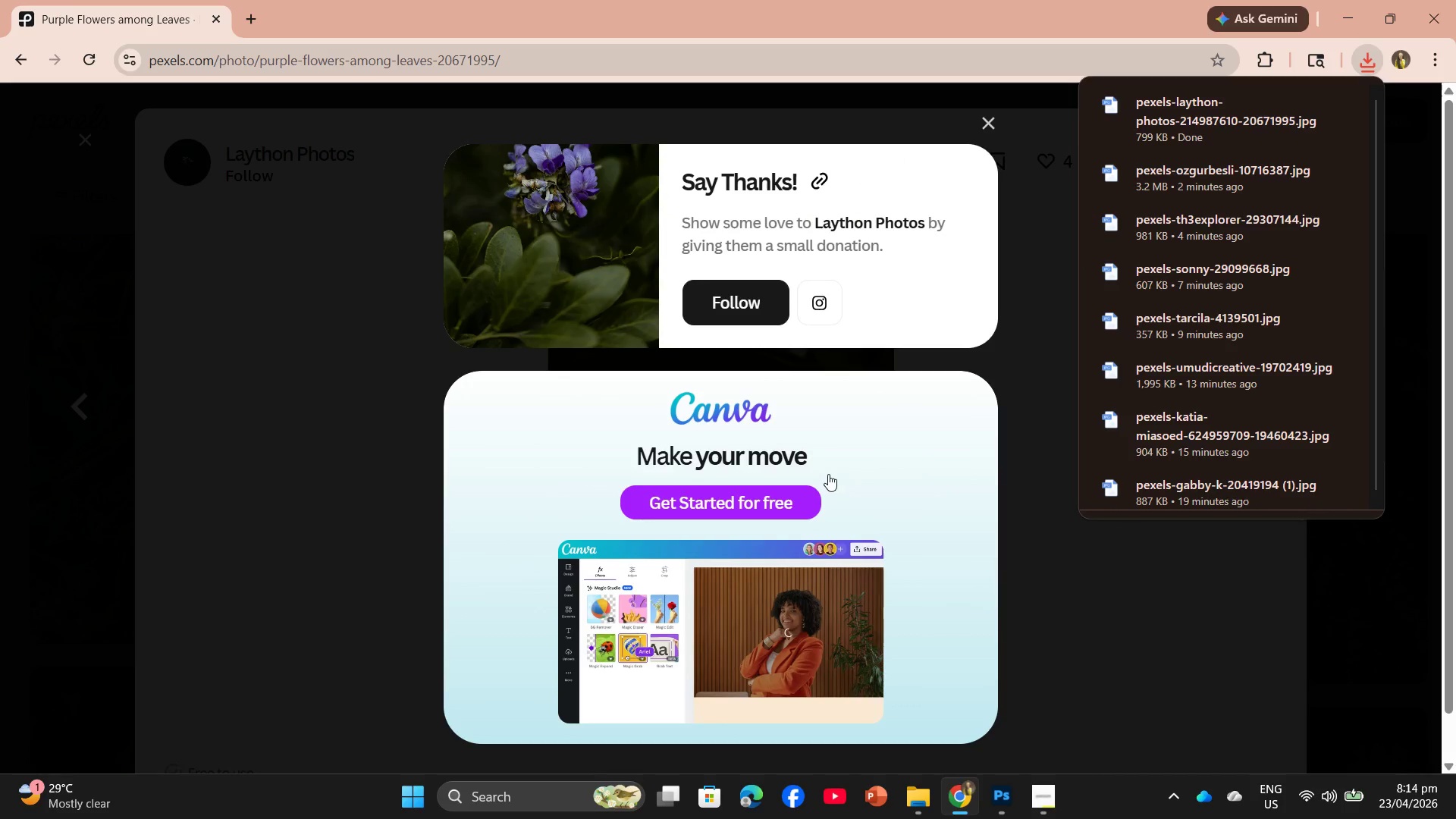 
left_click_drag(start_coordinate=[1162, 127], to_coordinate=[755, 529])
 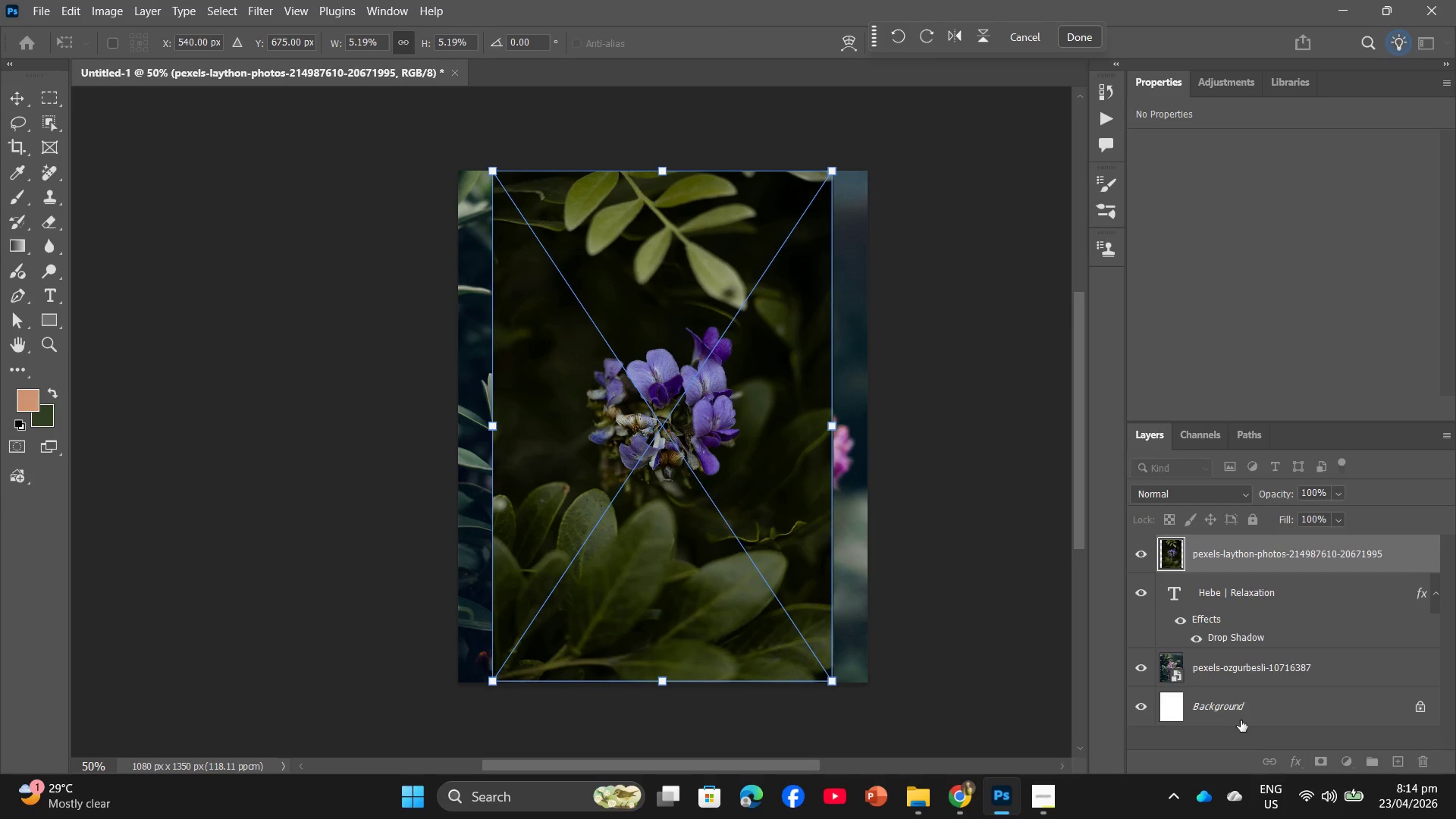 
left_click([1247, 672])
 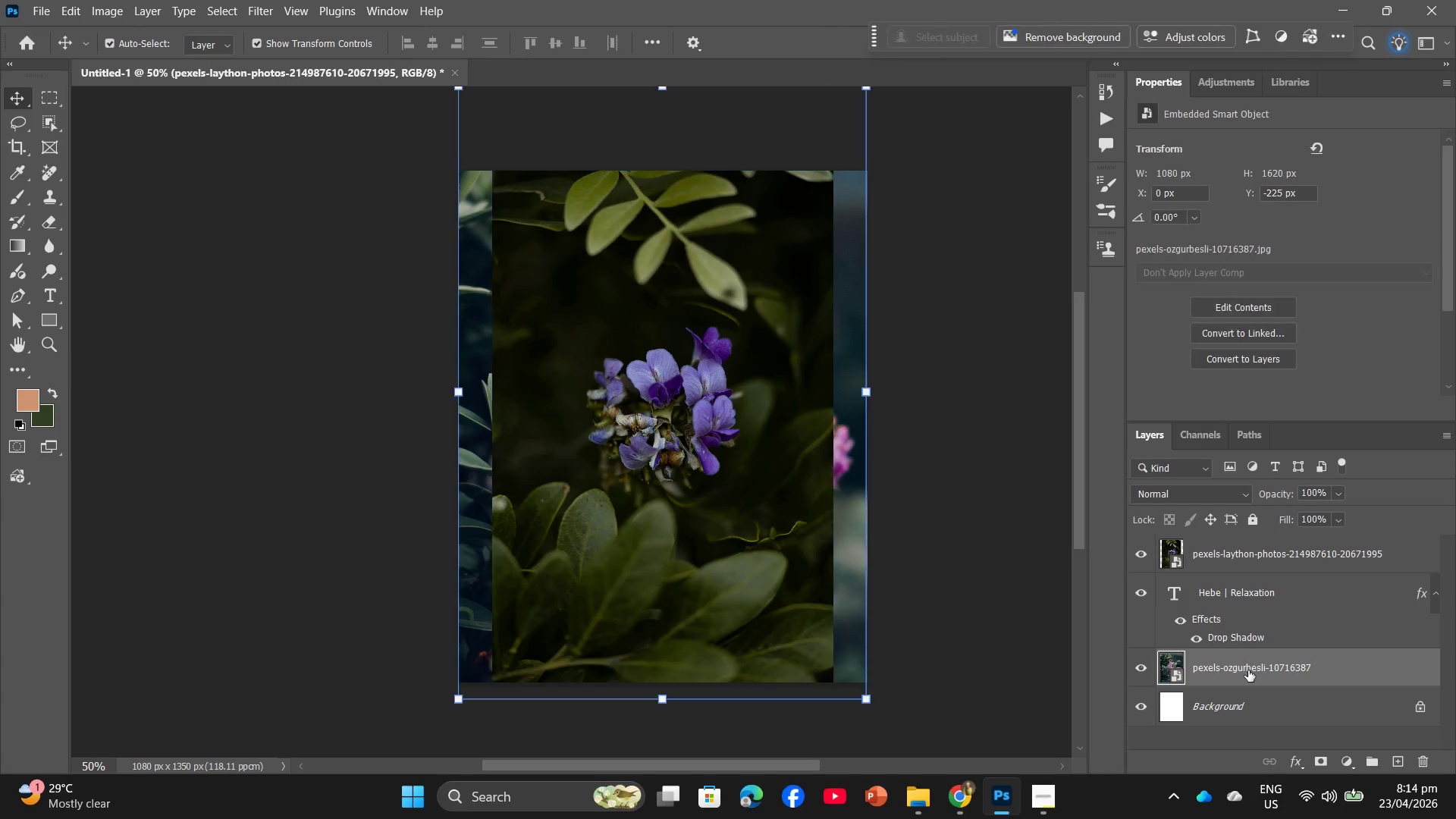 
right_click([1248, 670])
 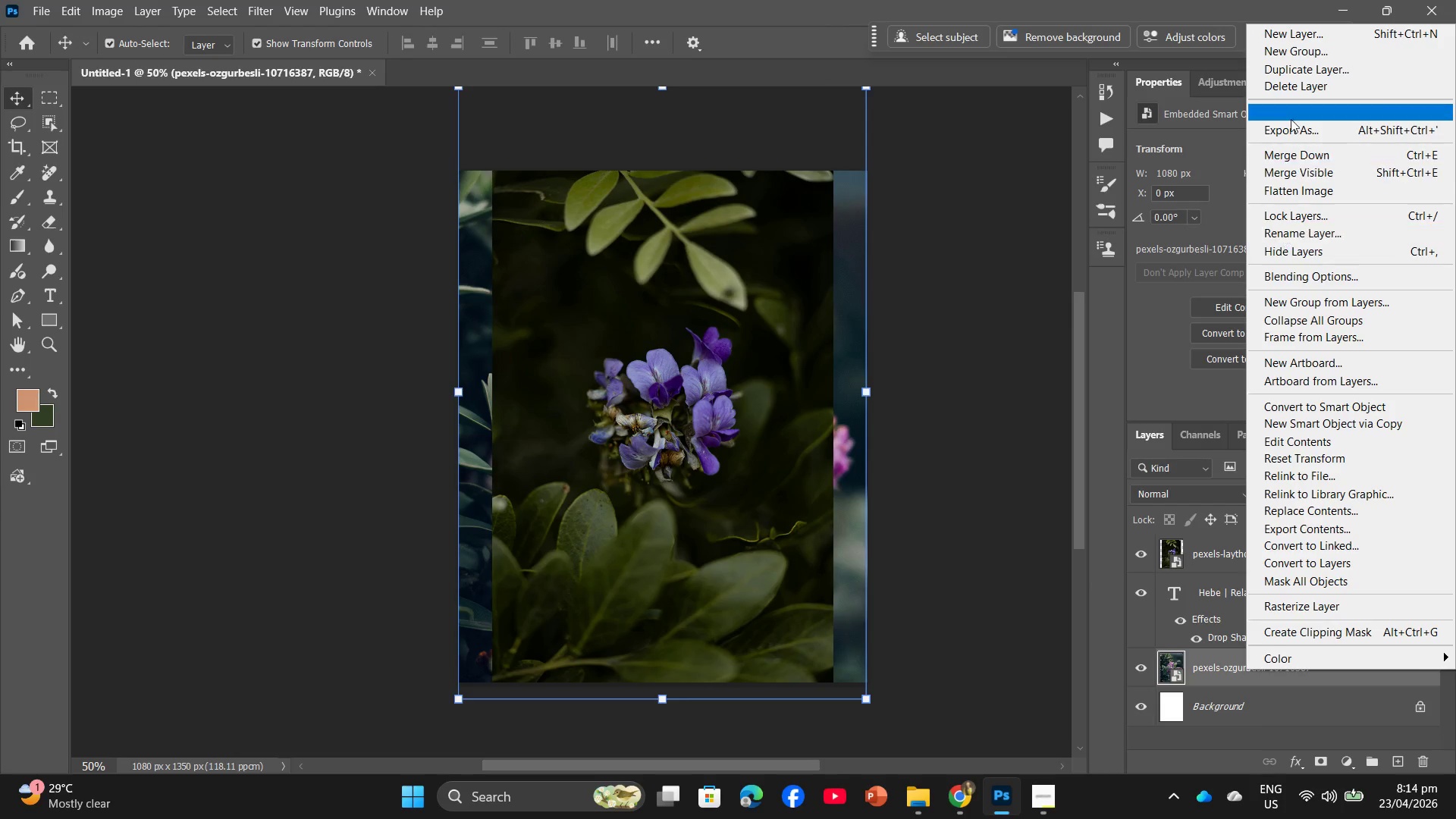 
left_click([1285, 87])
 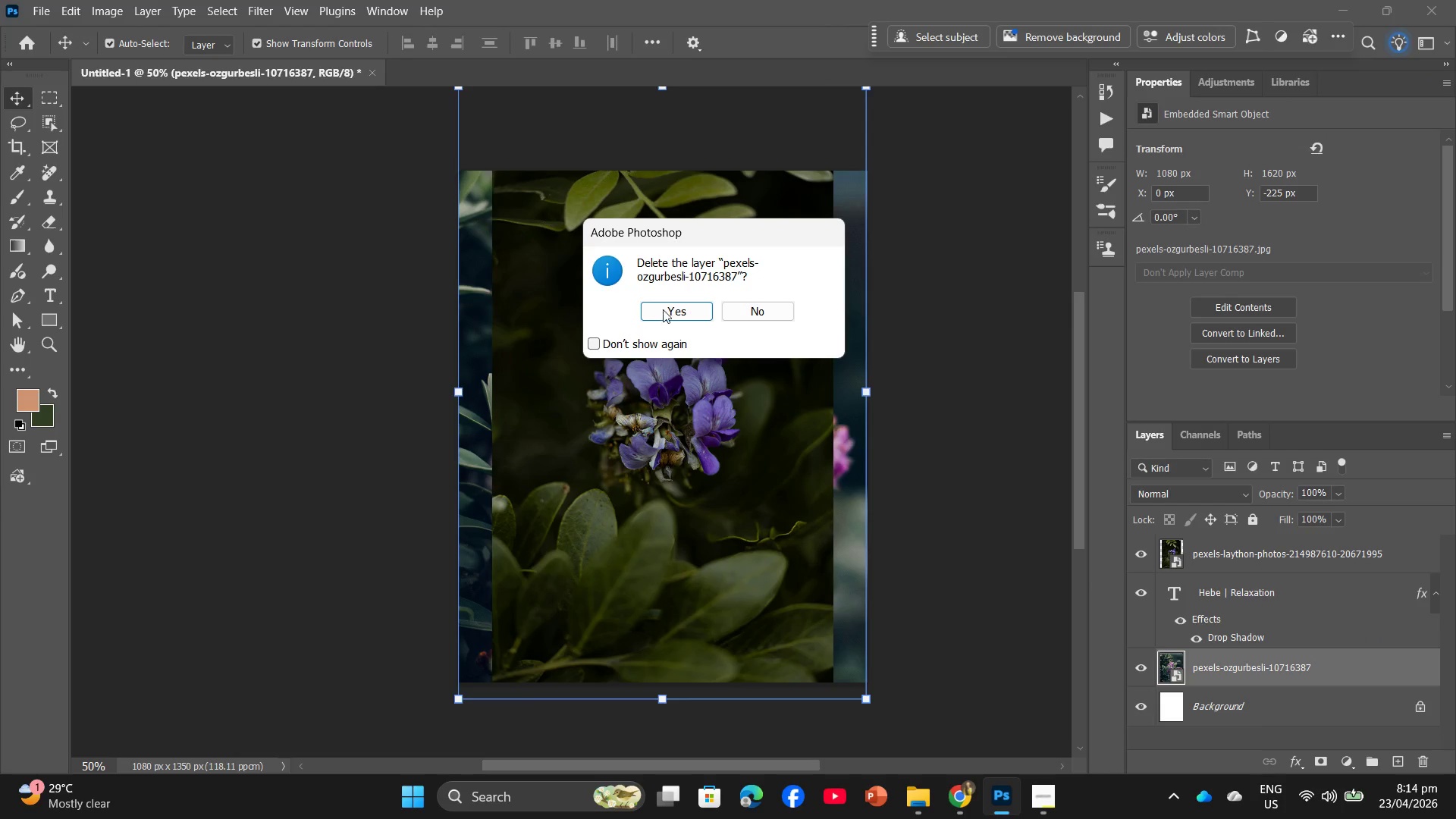 
left_click([674, 306])
 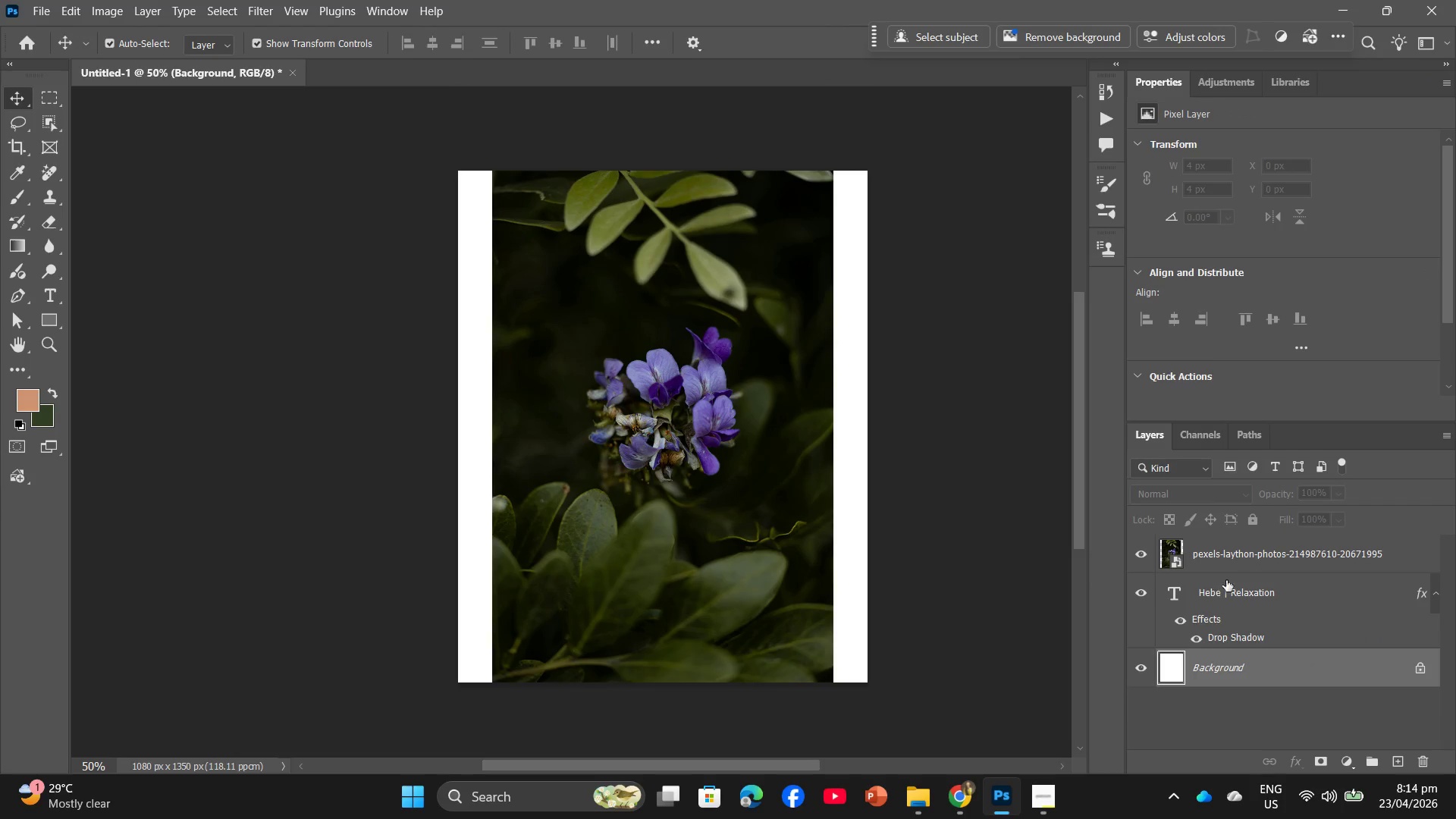 
left_click_drag(start_coordinate=[1228, 562], to_coordinate=[1233, 657])
 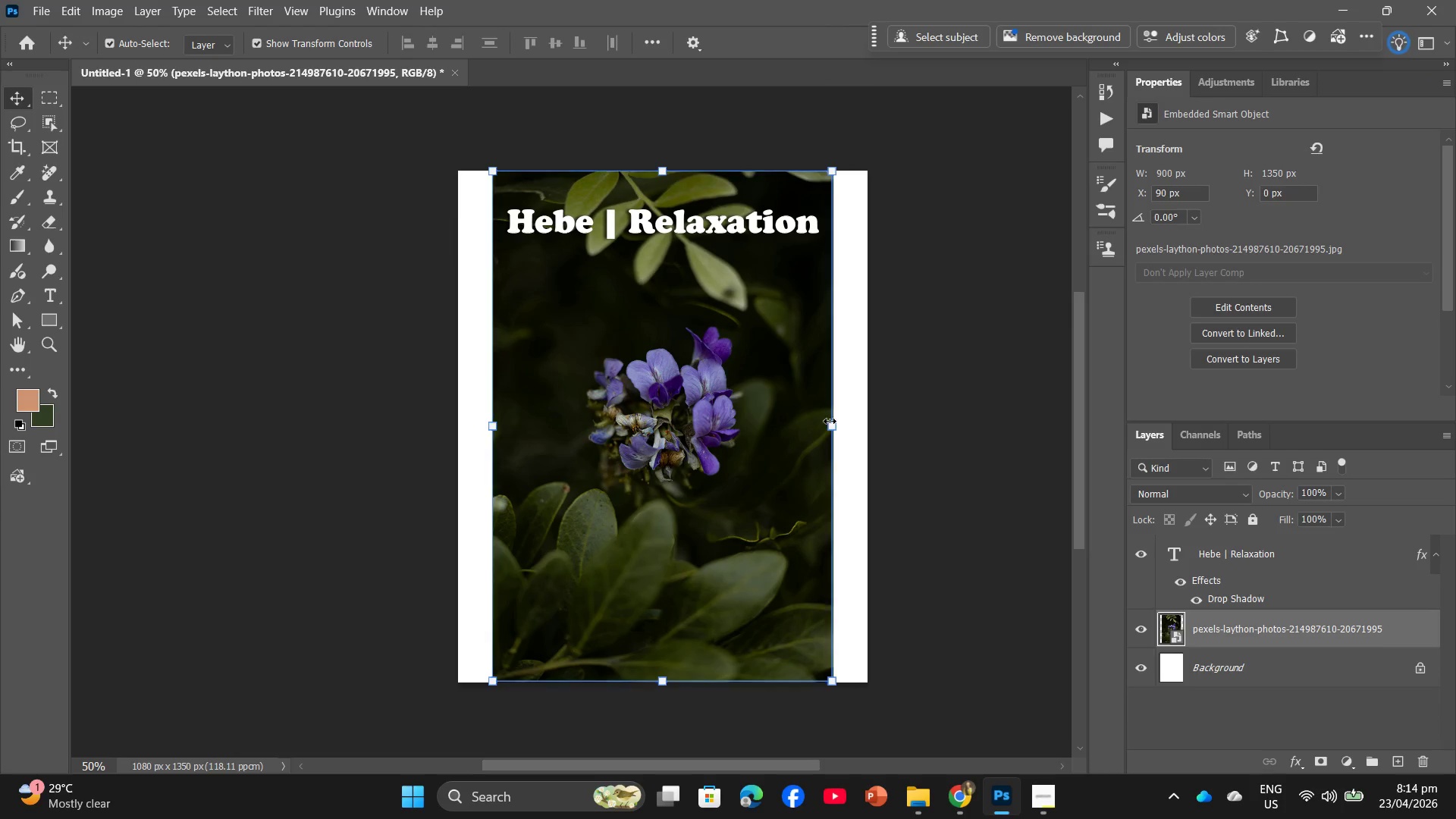 
left_click_drag(start_coordinate=[833, 426], to_coordinate=[861, 422])
 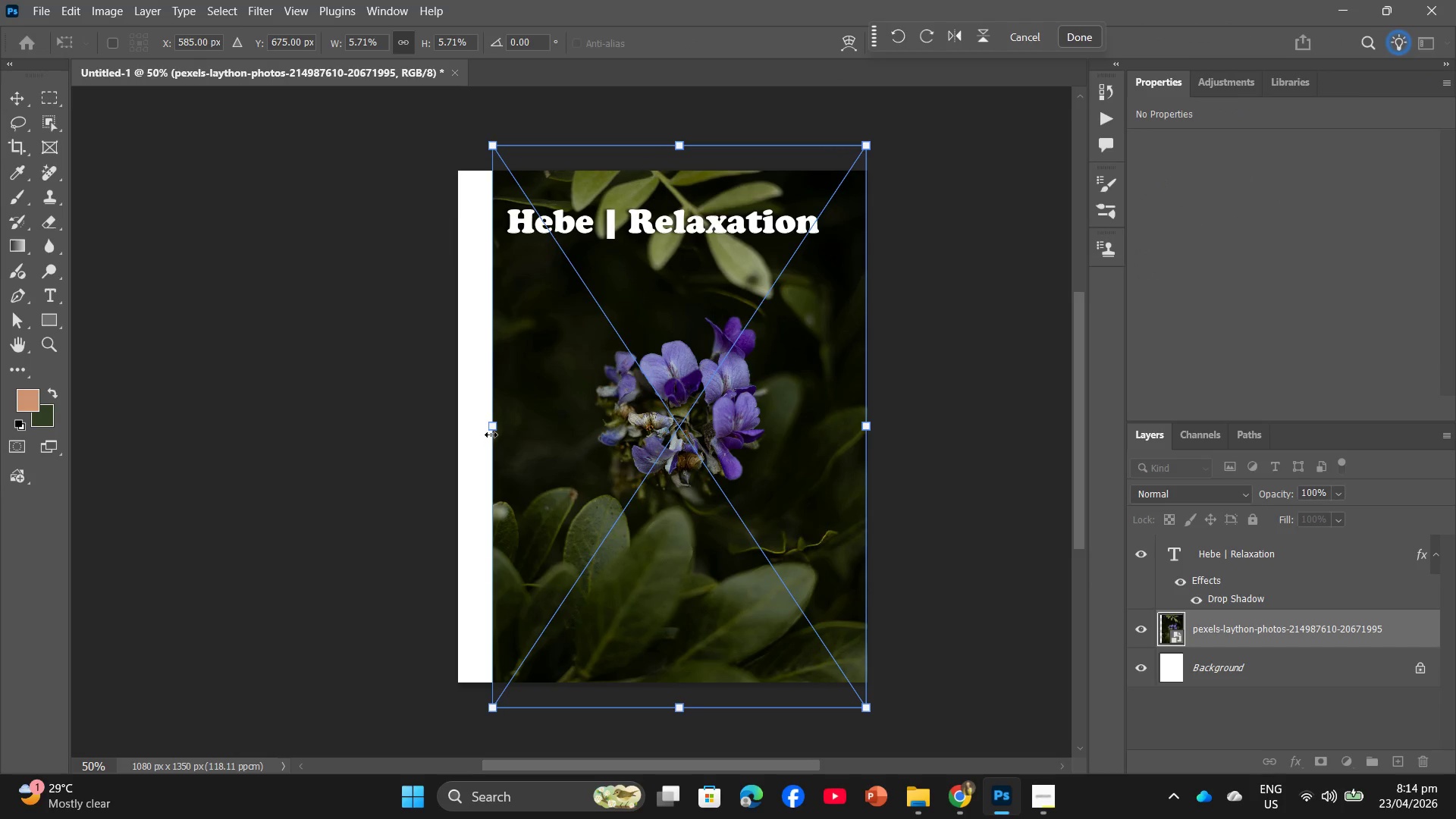 
left_click_drag(start_coordinate=[490, 425], to_coordinate=[459, 413])
 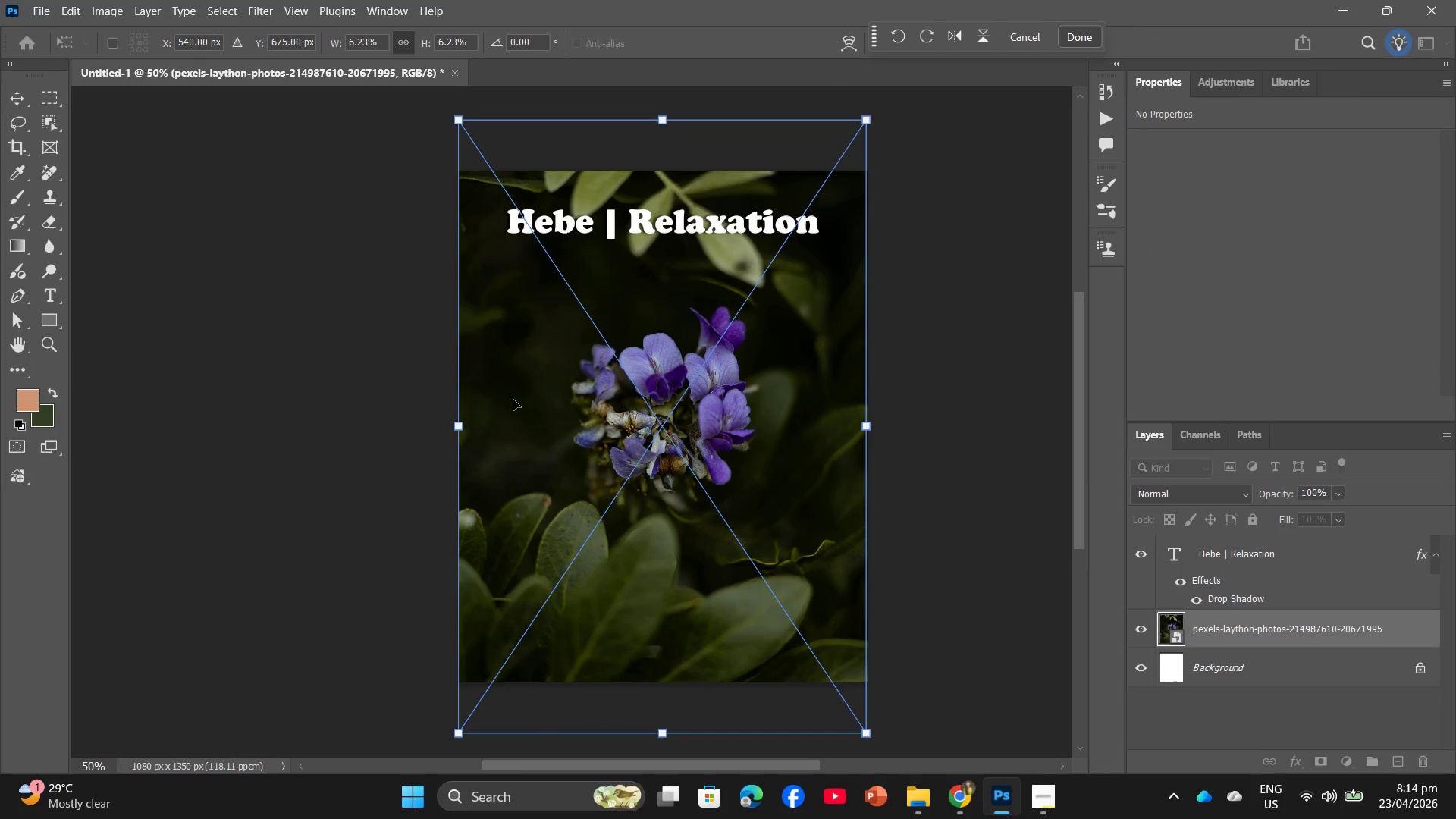 
left_click_drag(start_coordinate=[515, 399], to_coordinate=[513, 416])
 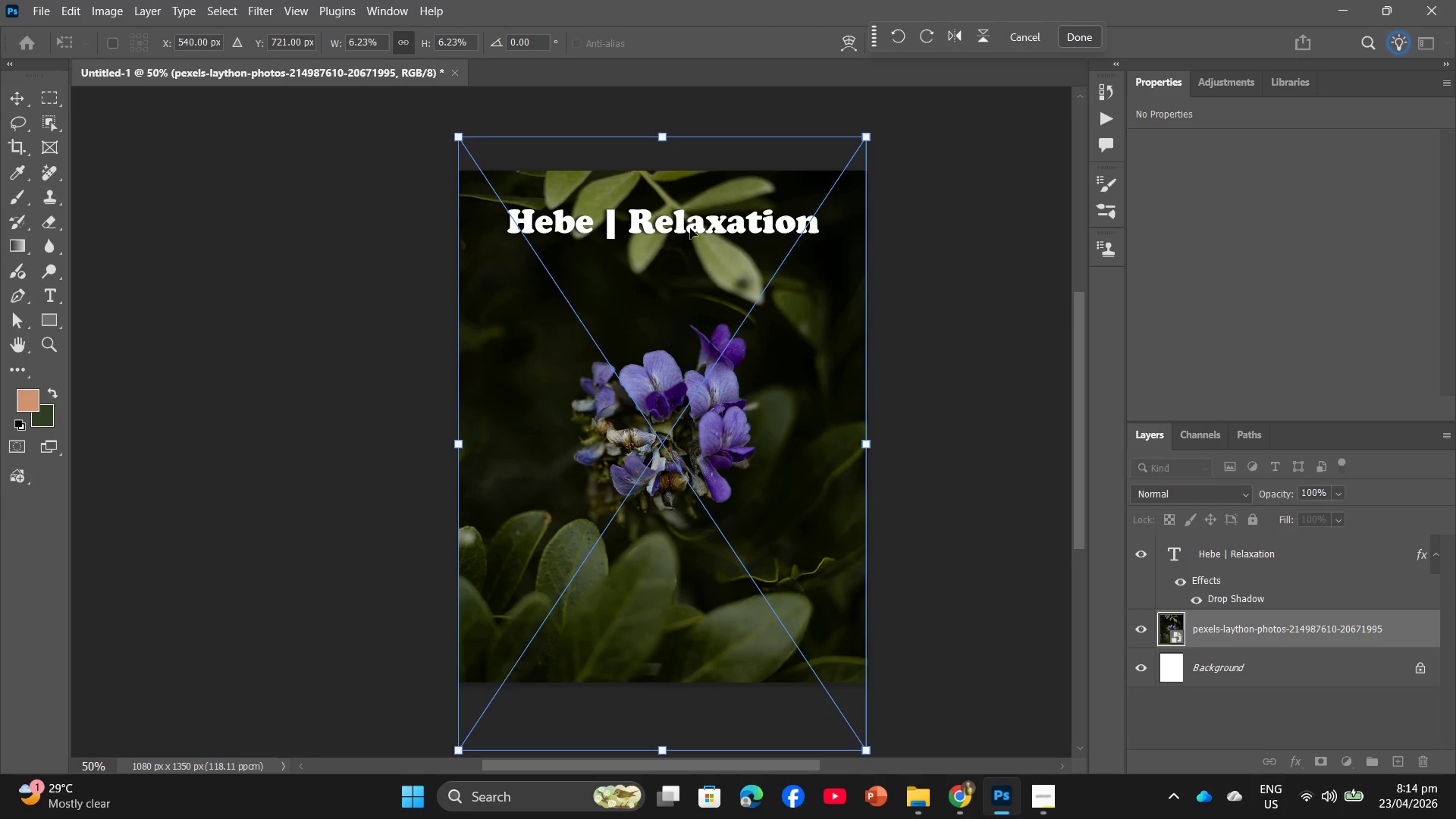 
left_click([698, 224])
 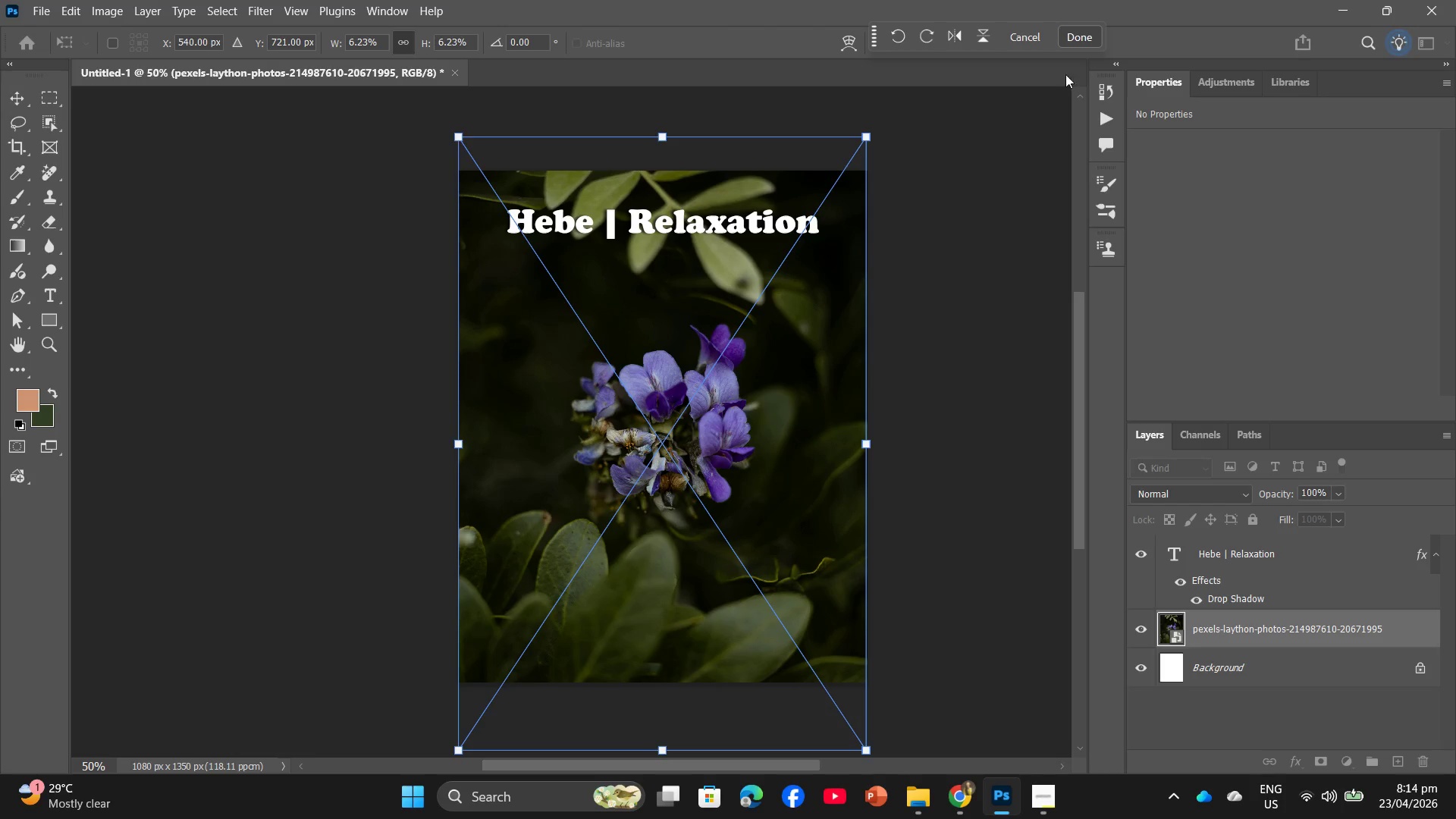 
left_click([1084, 29])
 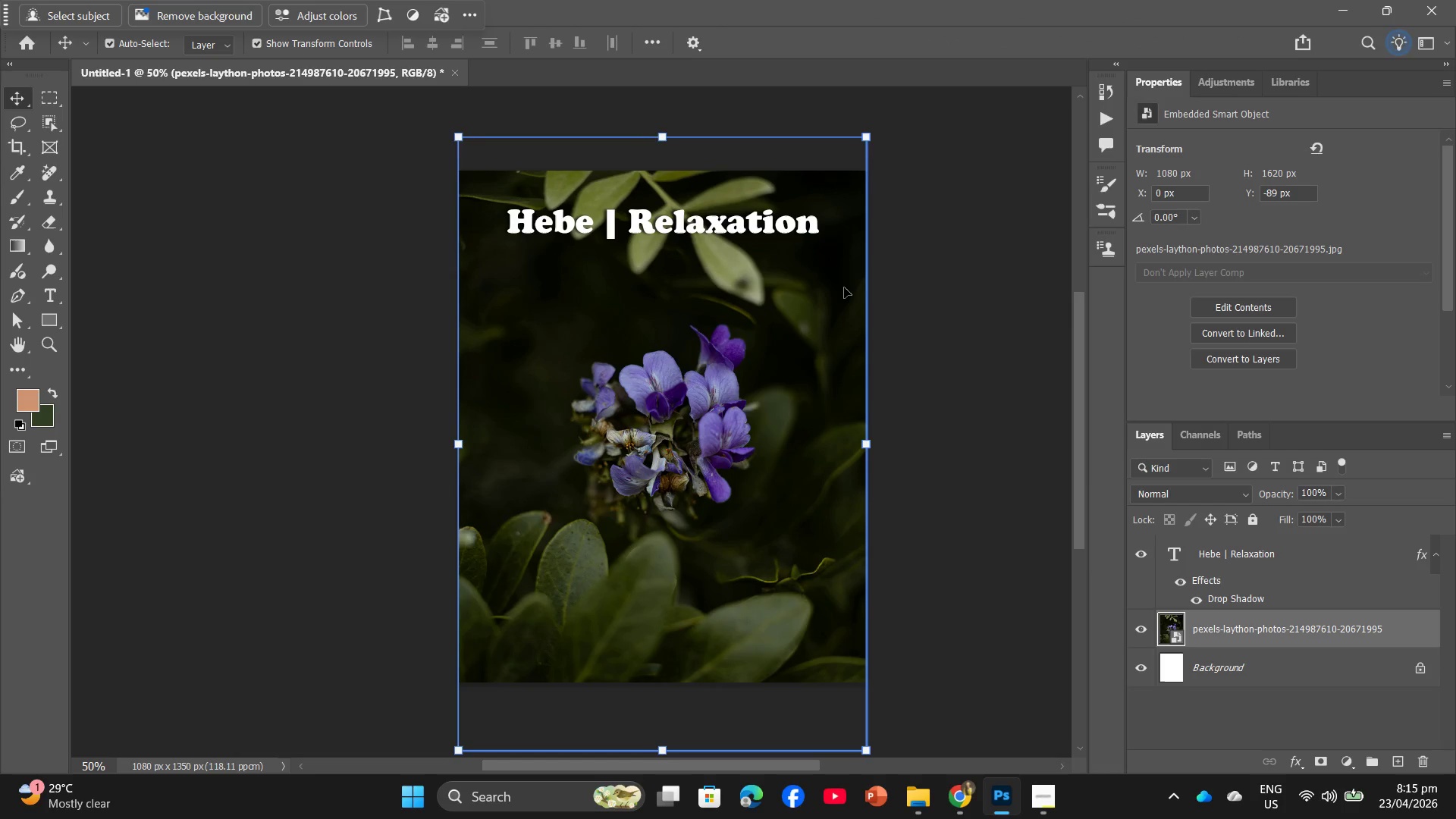 
wait(7.38)
 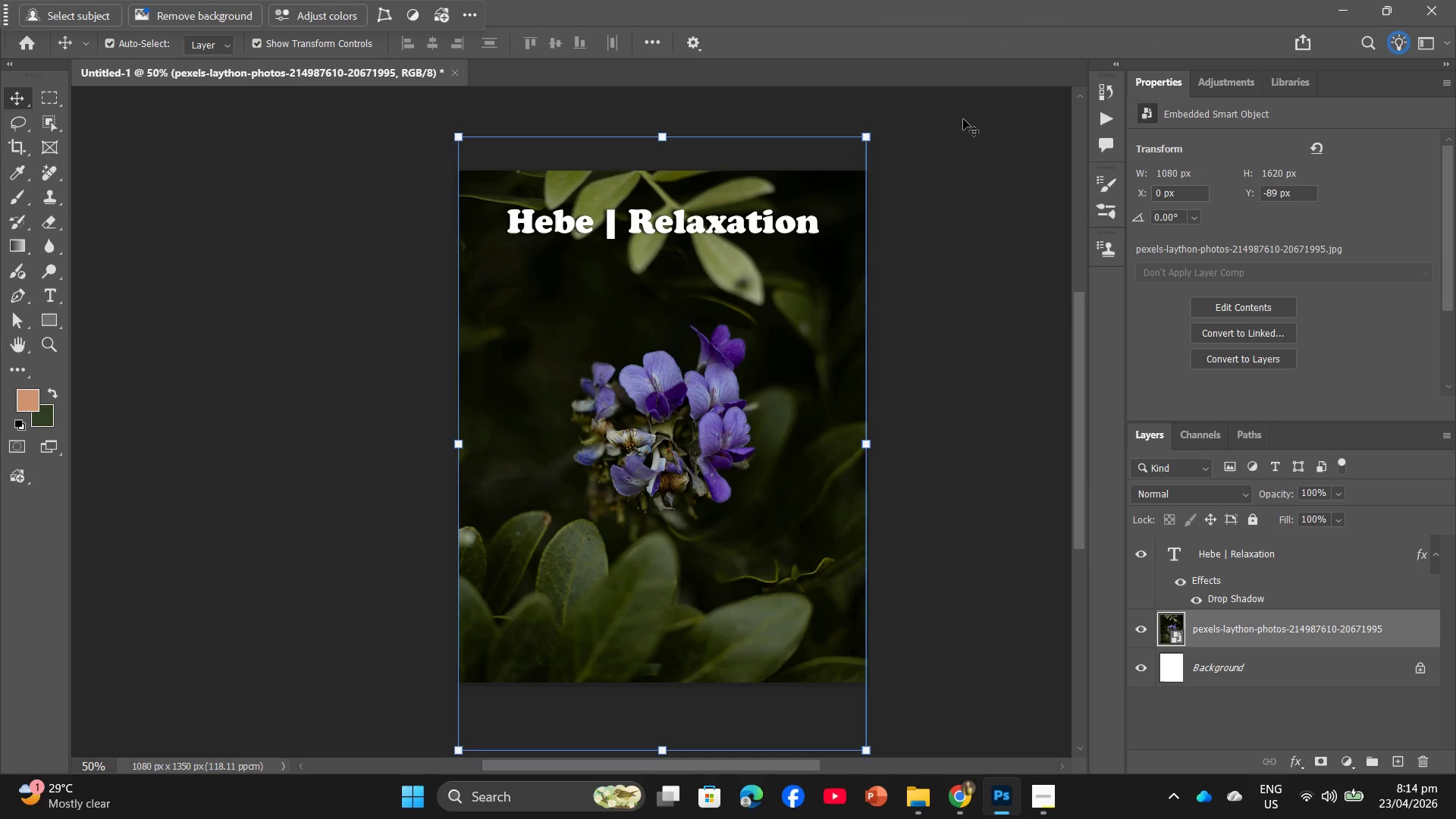 
left_click_drag(start_coordinate=[752, 236], to_coordinate=[755, 230])
 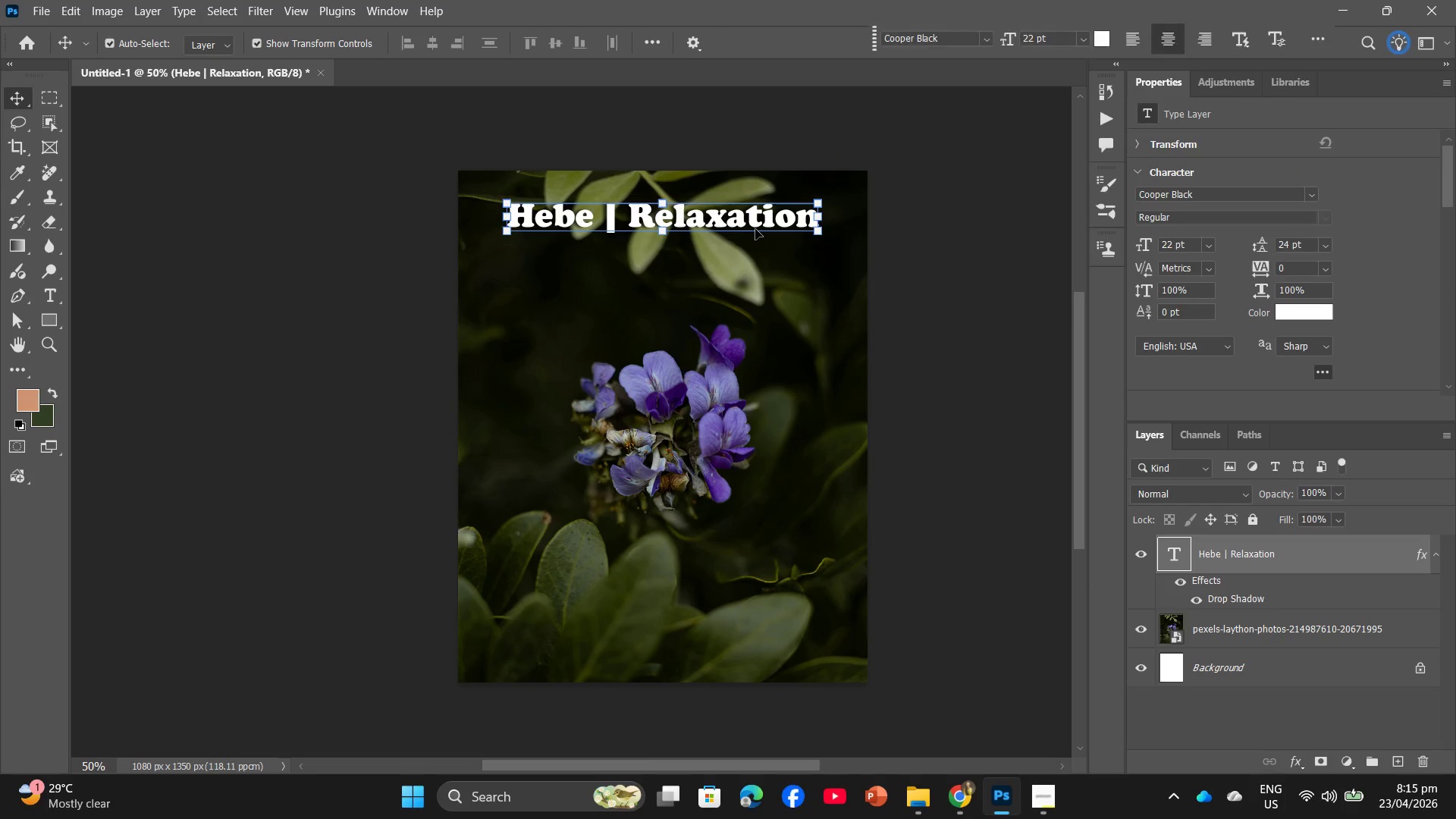 
triple_click([755, 229])
 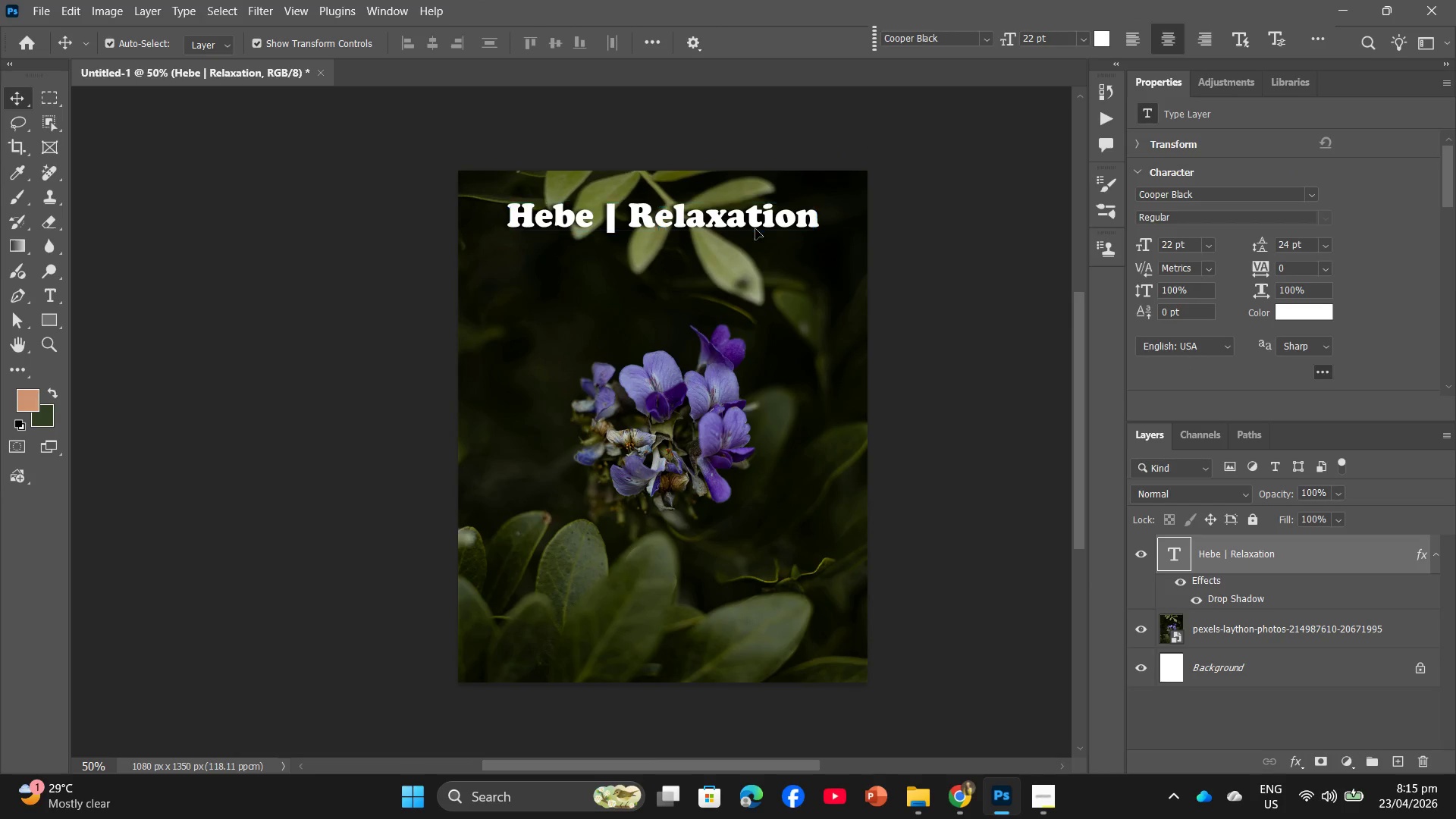 
triple_click([755, 229])
 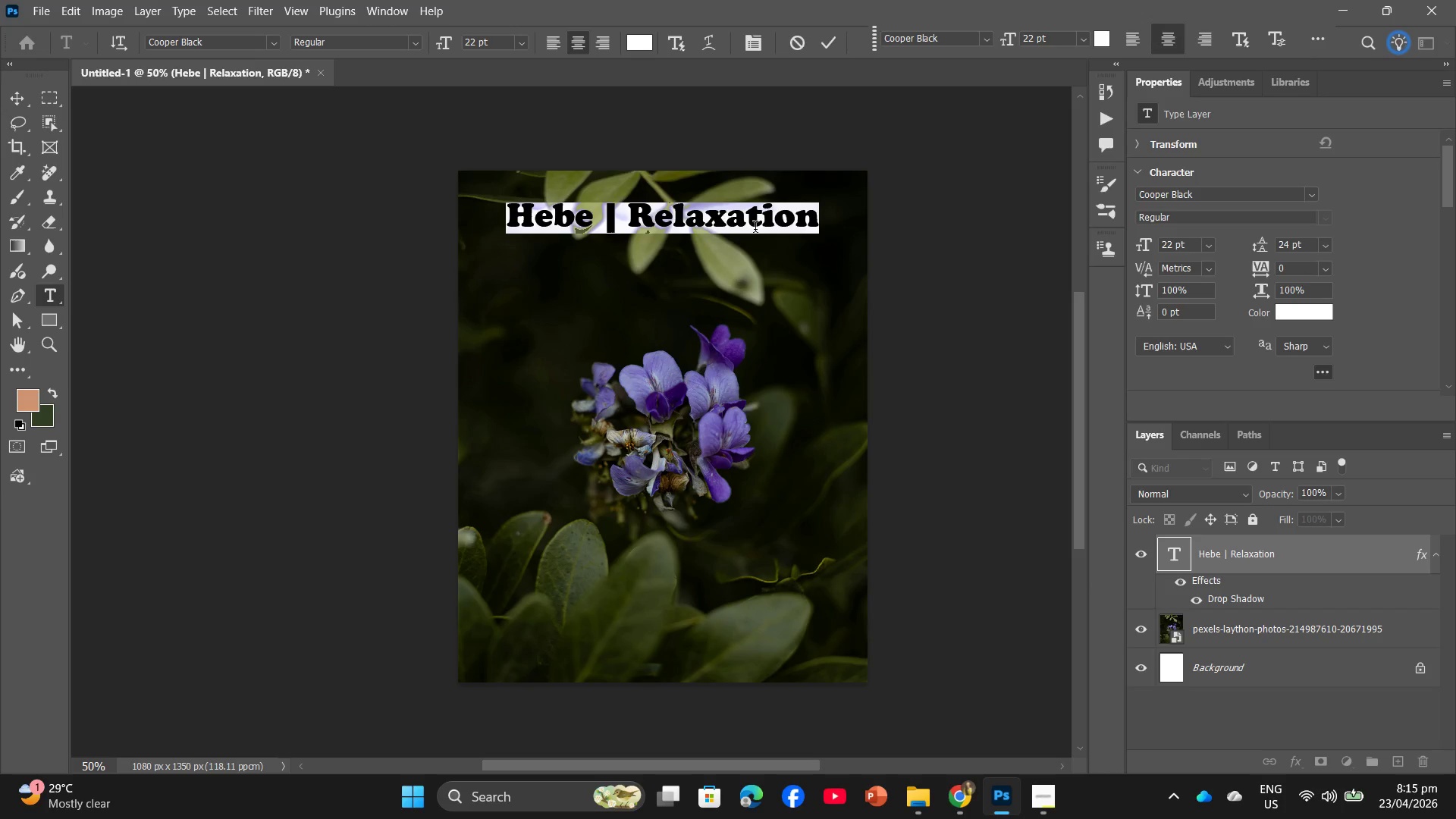 
type(Butterfly Pea |)
 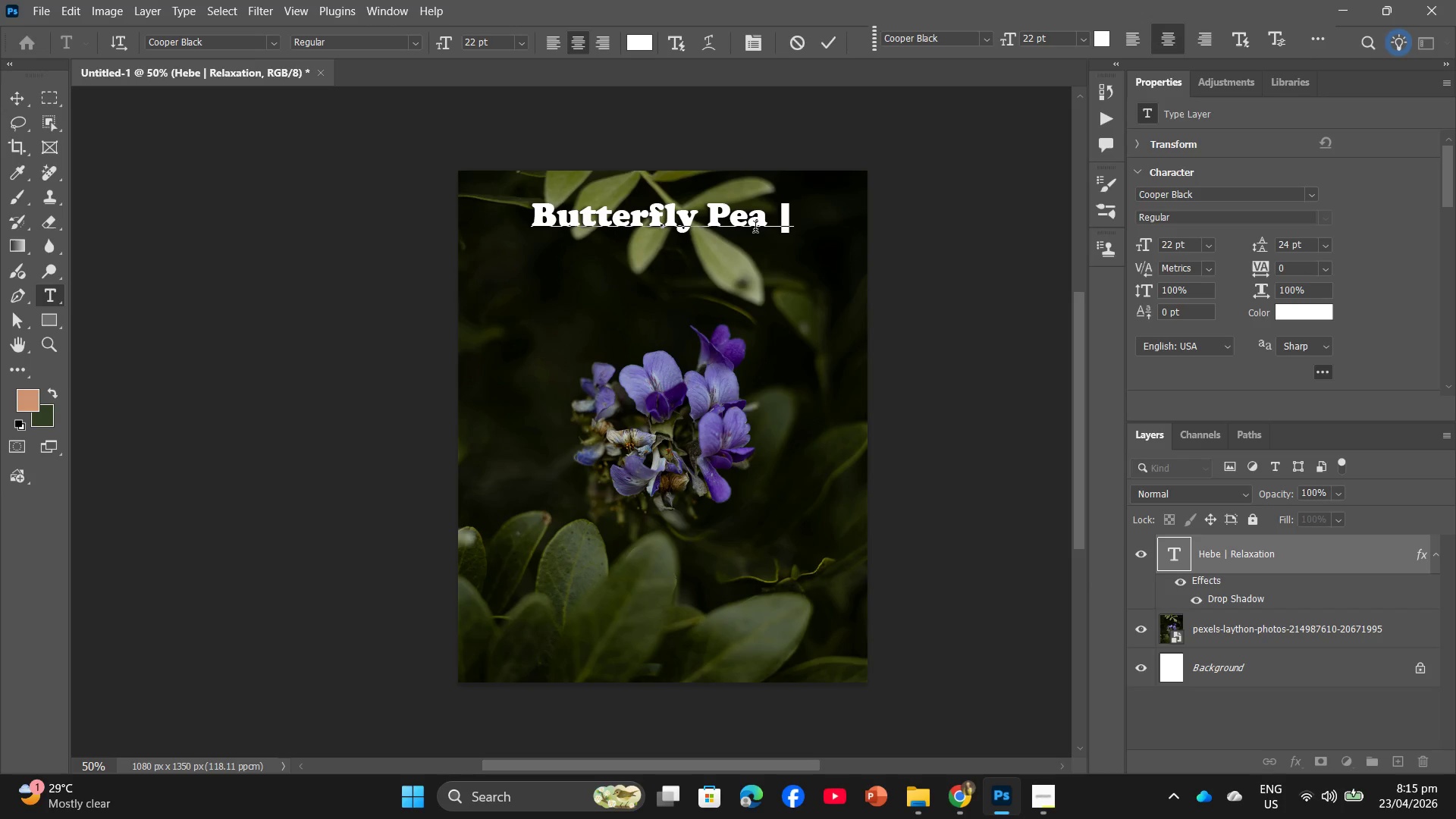 
key(Enter)
 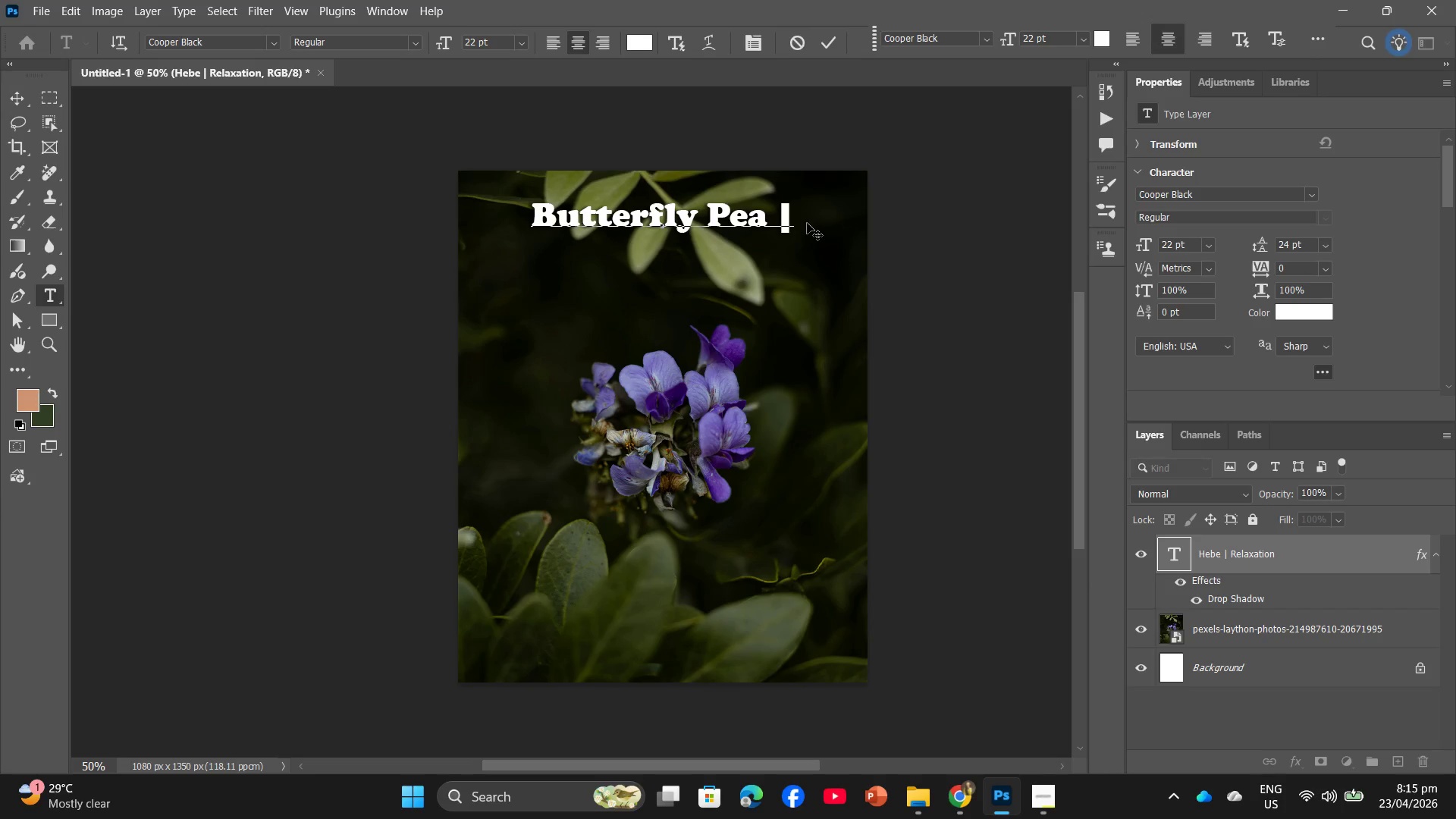 
wait(5.58)
 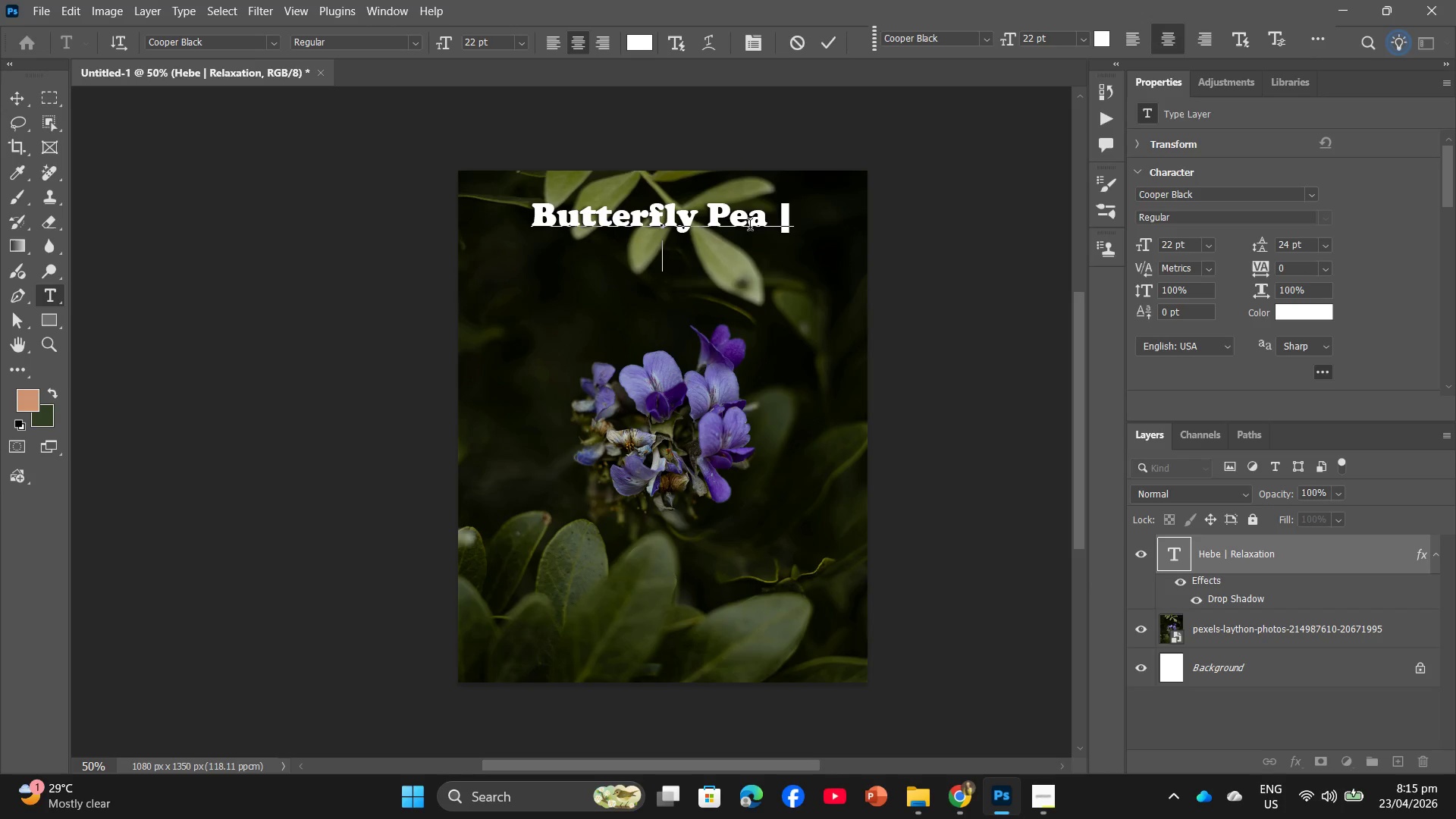 
type(Herbal Y)
key(Backspace)
 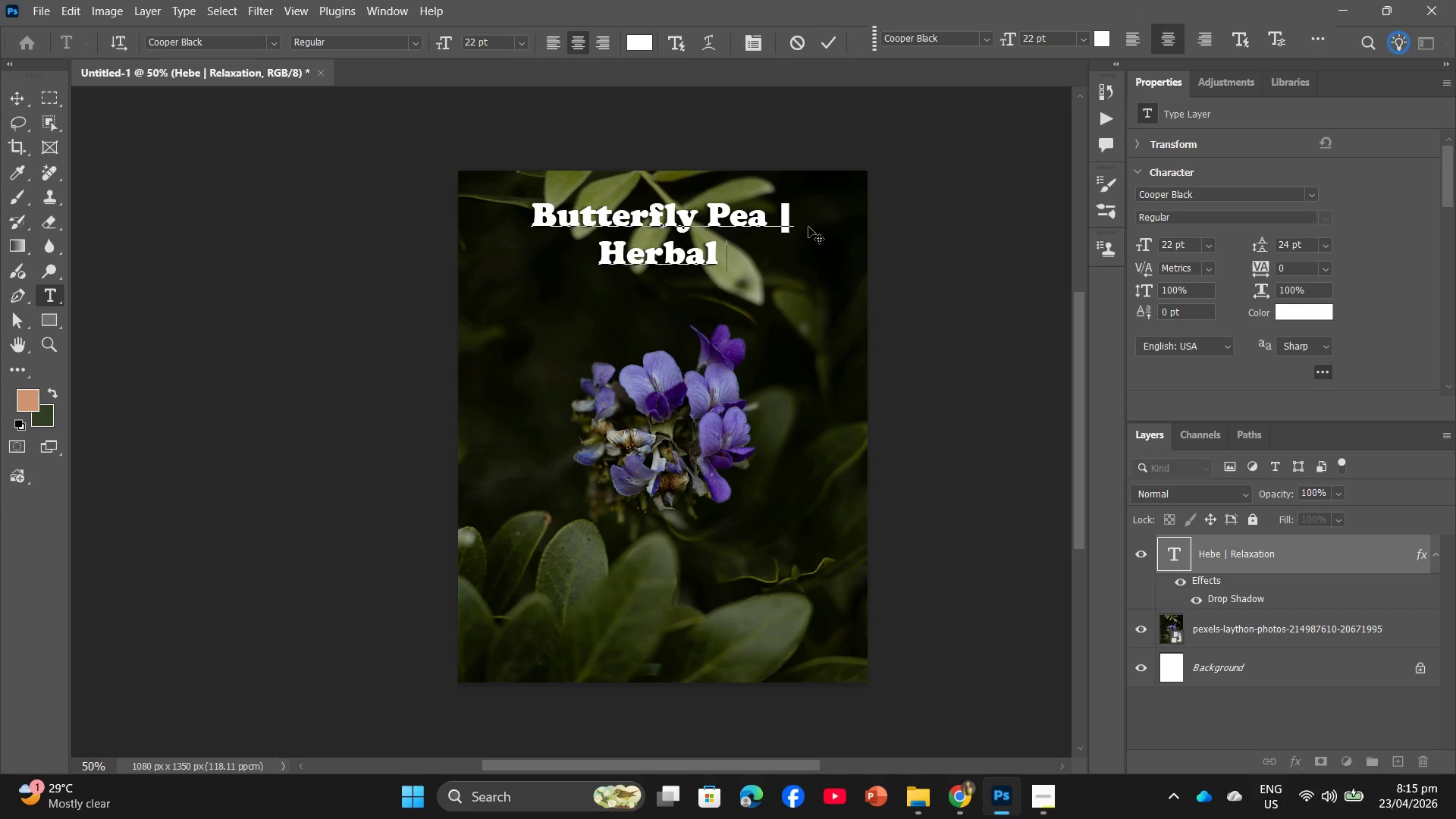 
type(Tea)
 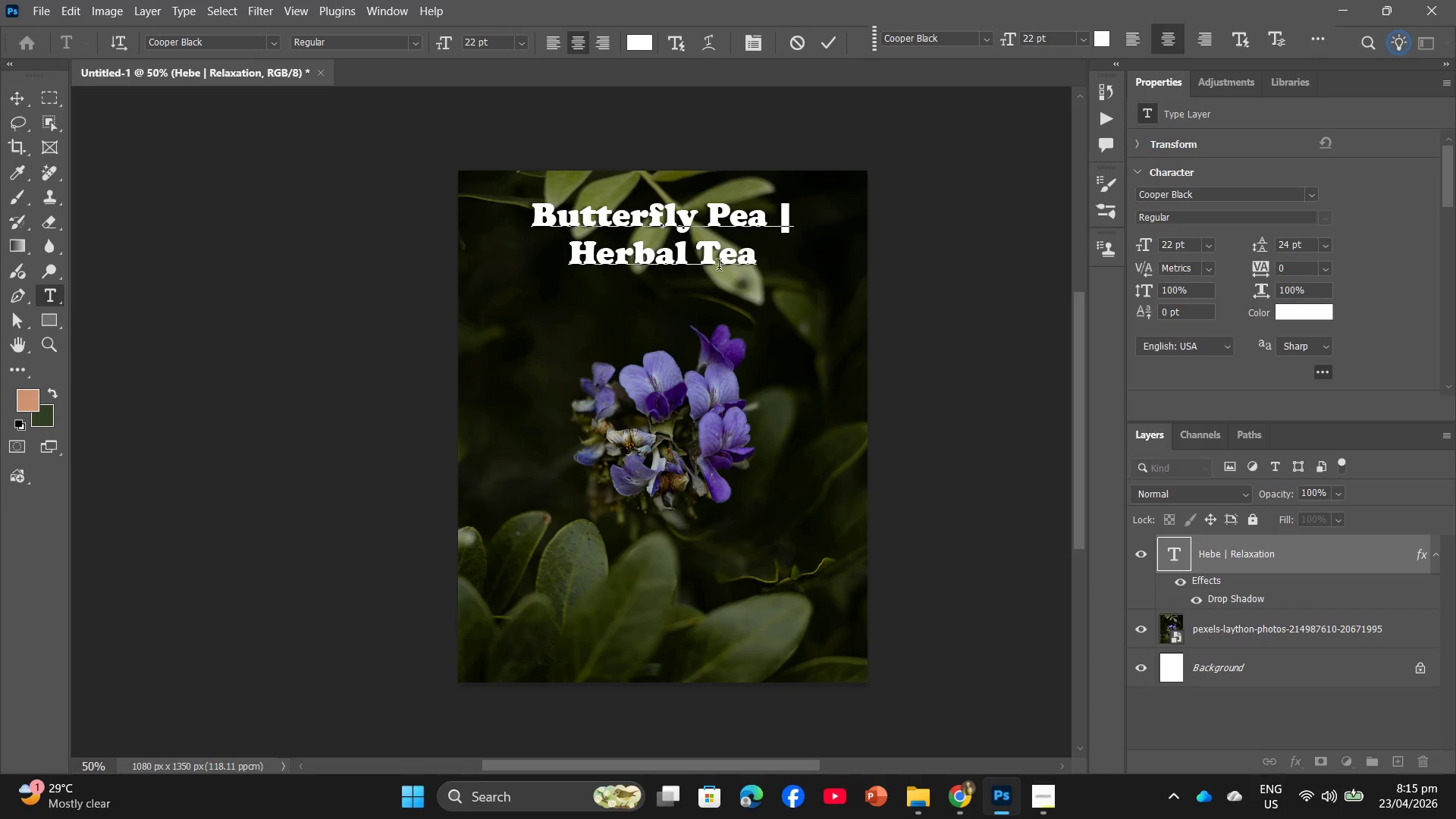 
left_click([900, 240])
 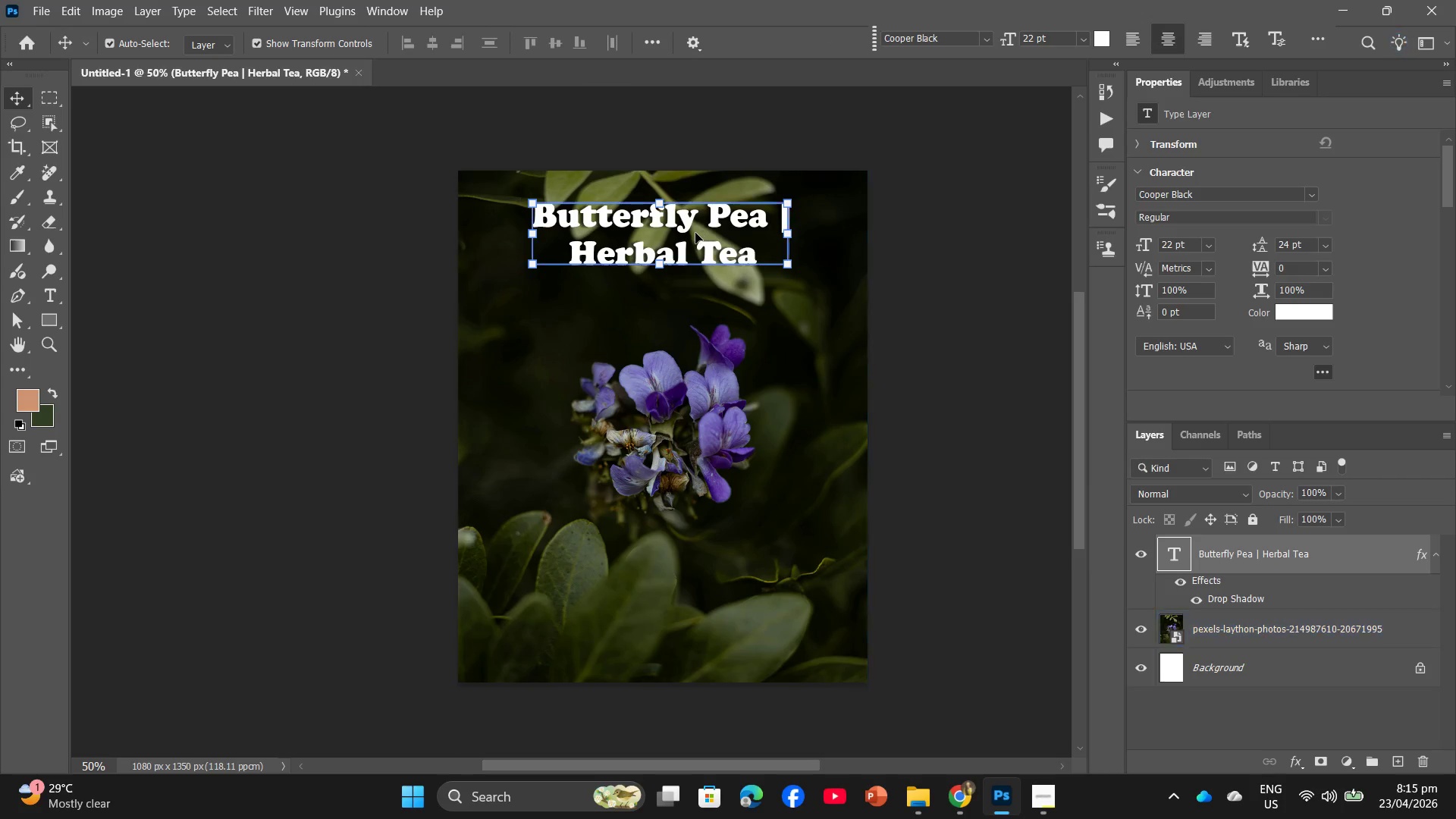 
left_click_drag(start_coordinate=[695, 233], to_coordinate=[704, 240])
 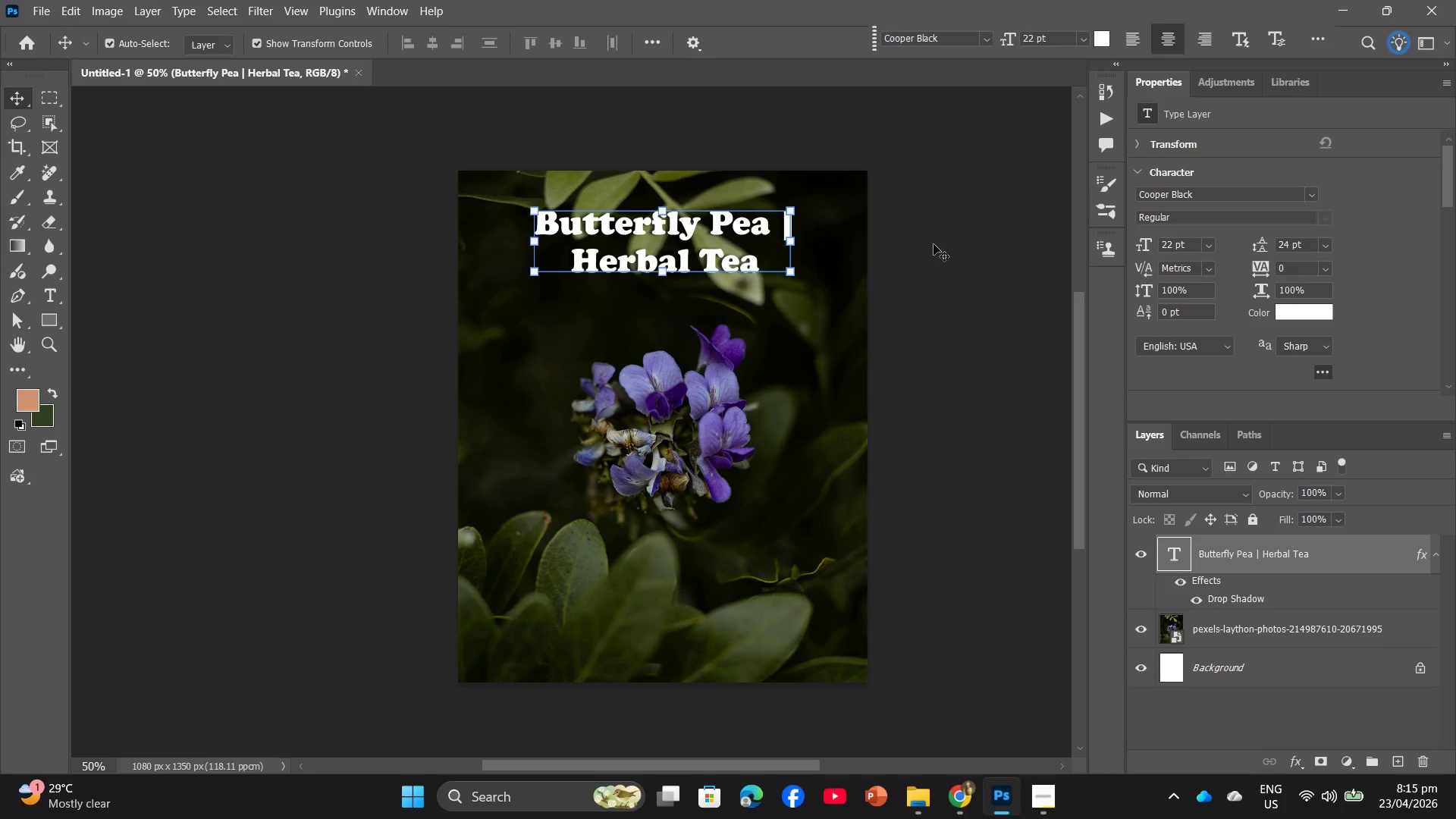 
left_click([934, 244])
 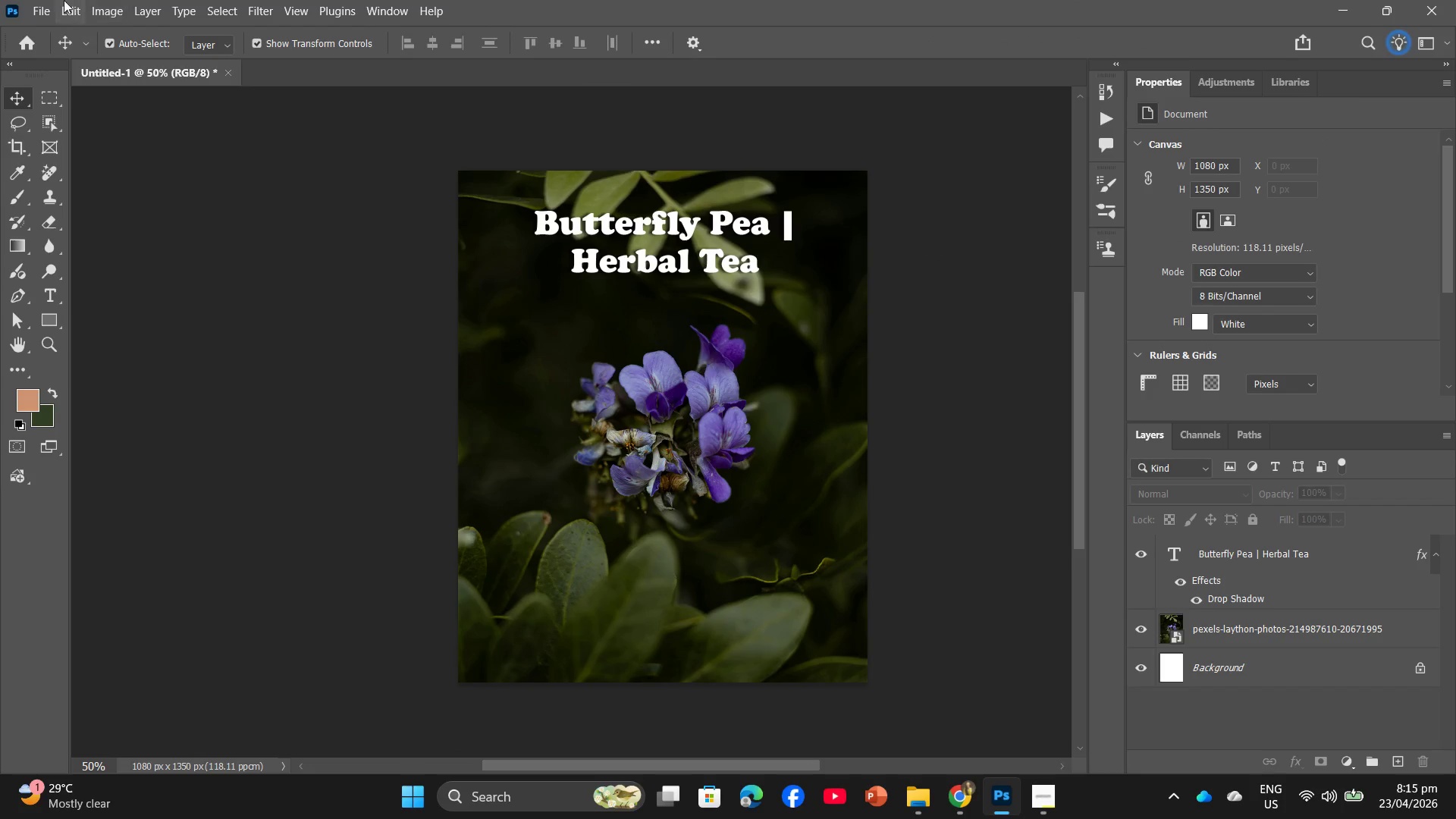 
left_click([48, 0])
 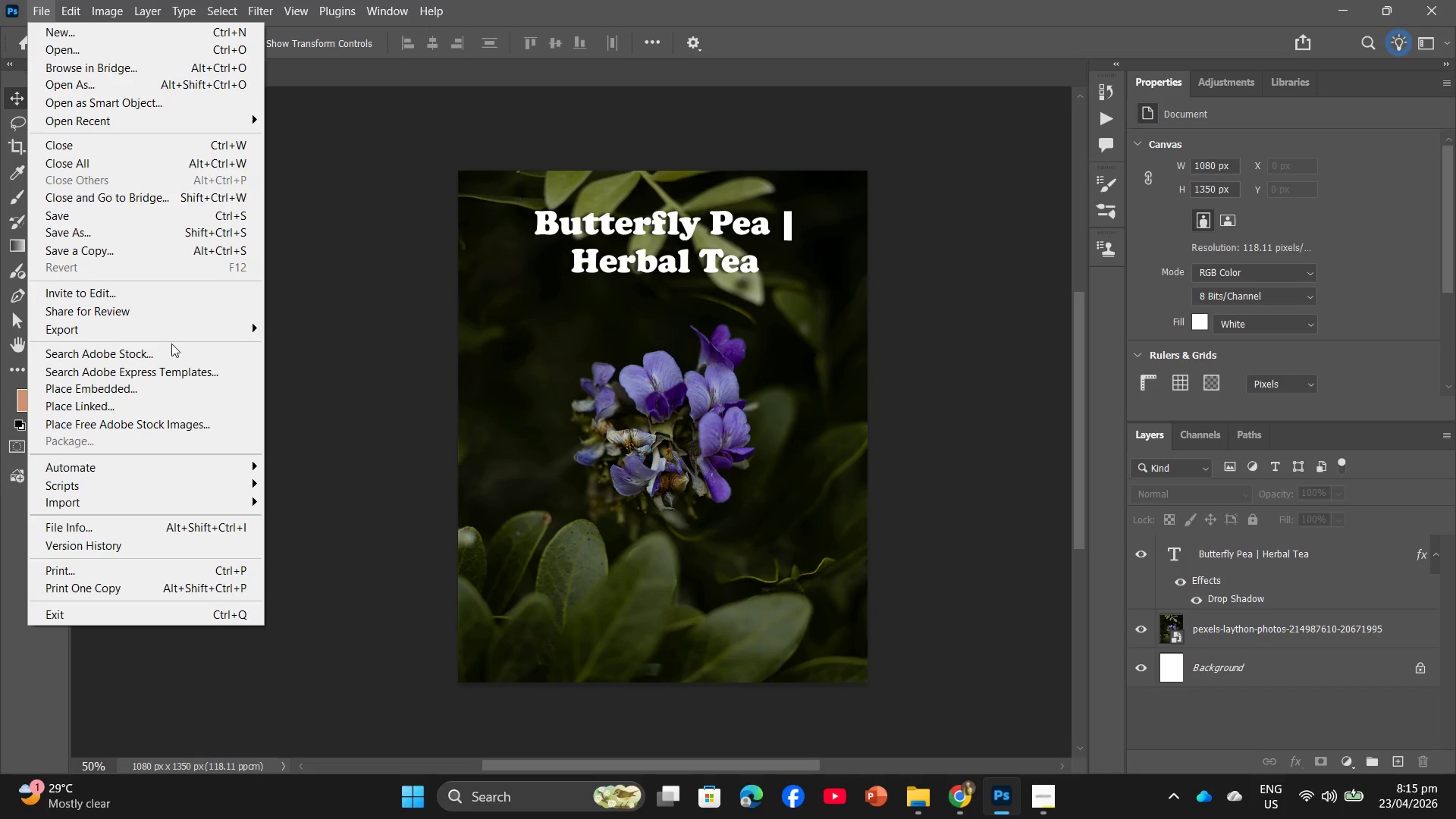 
left_click([181, 329])
 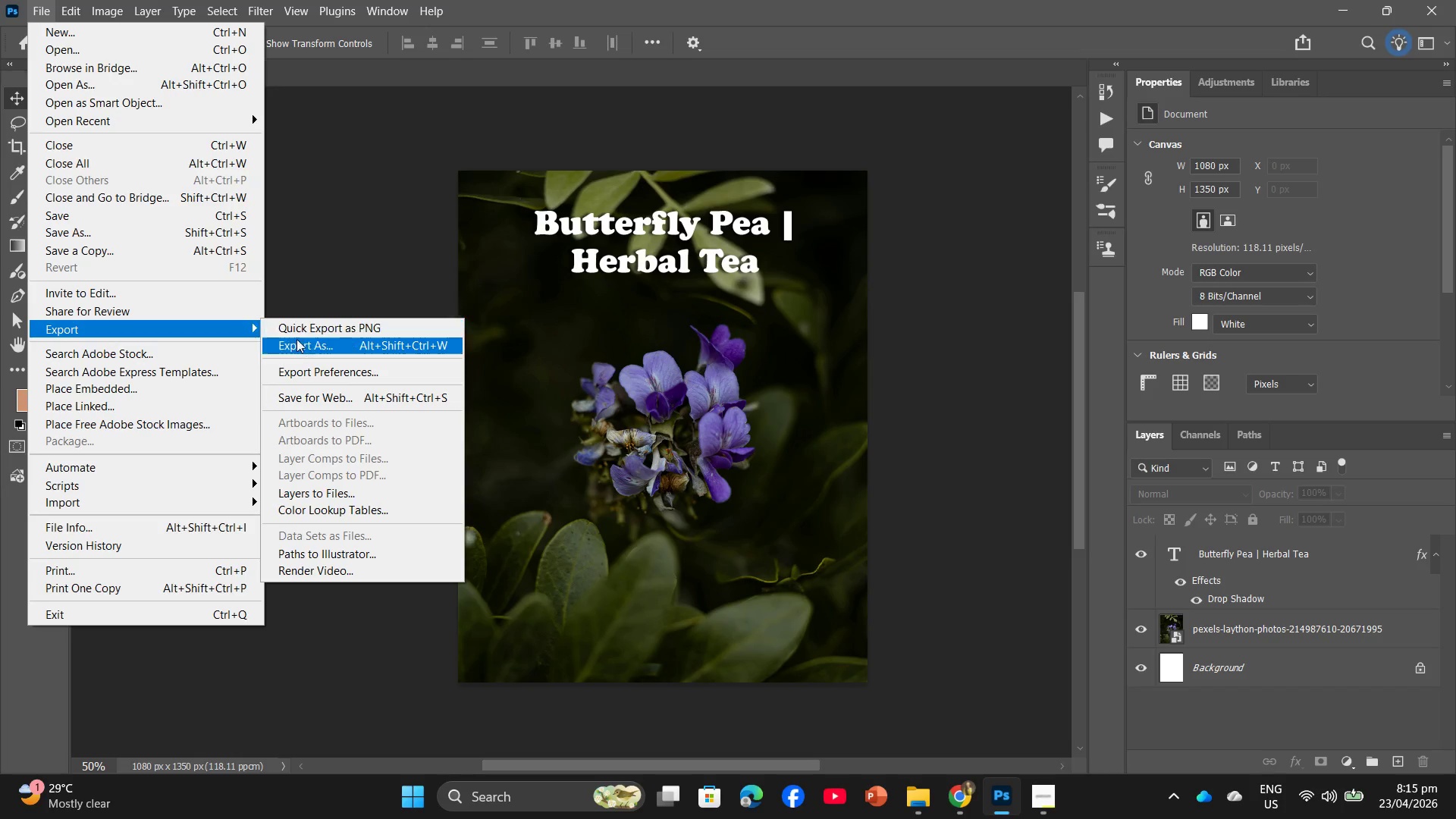 
left_click([300, 344])
 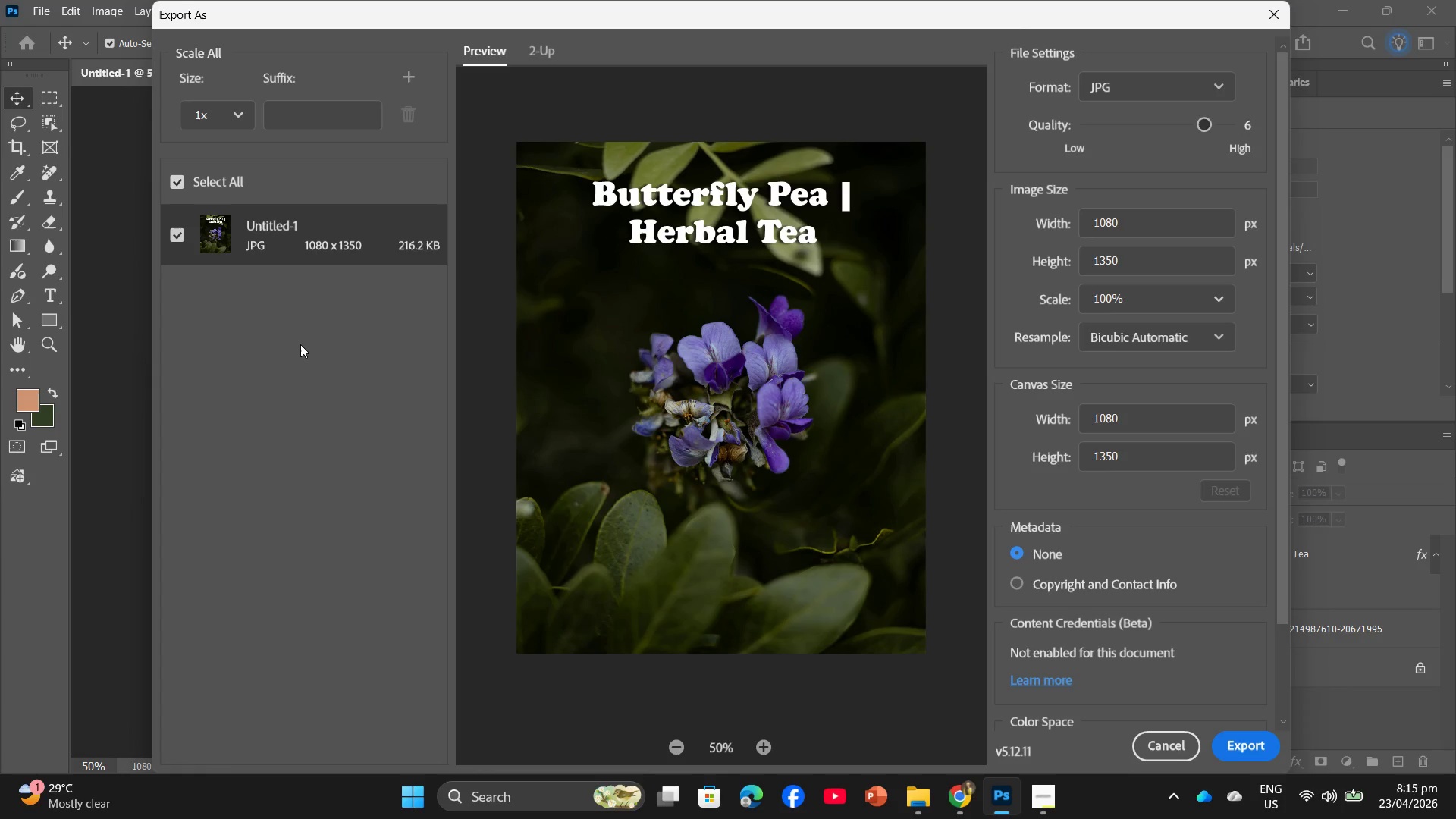 
wait(14.75)
 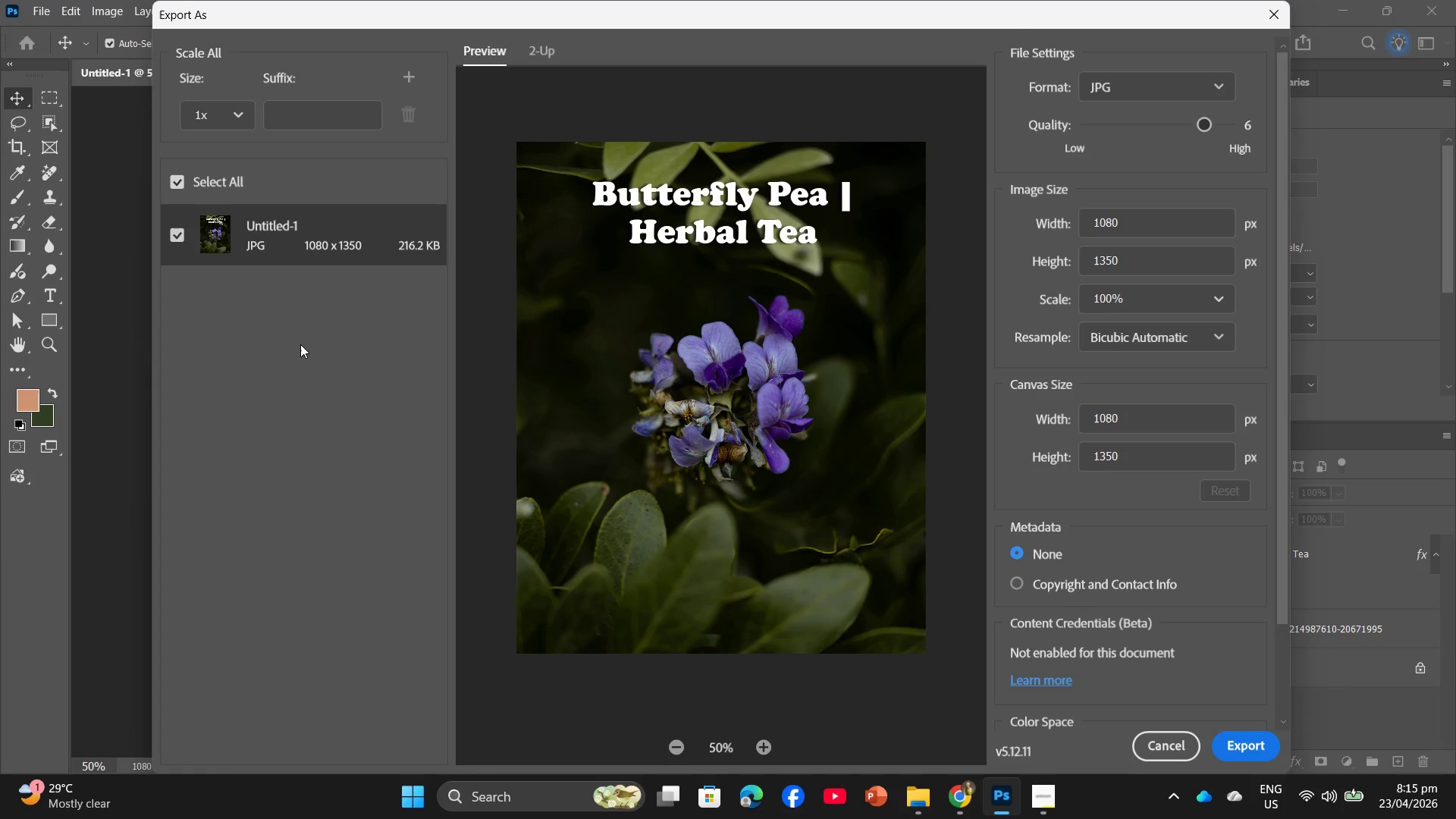 
left_click([1235, 746])
 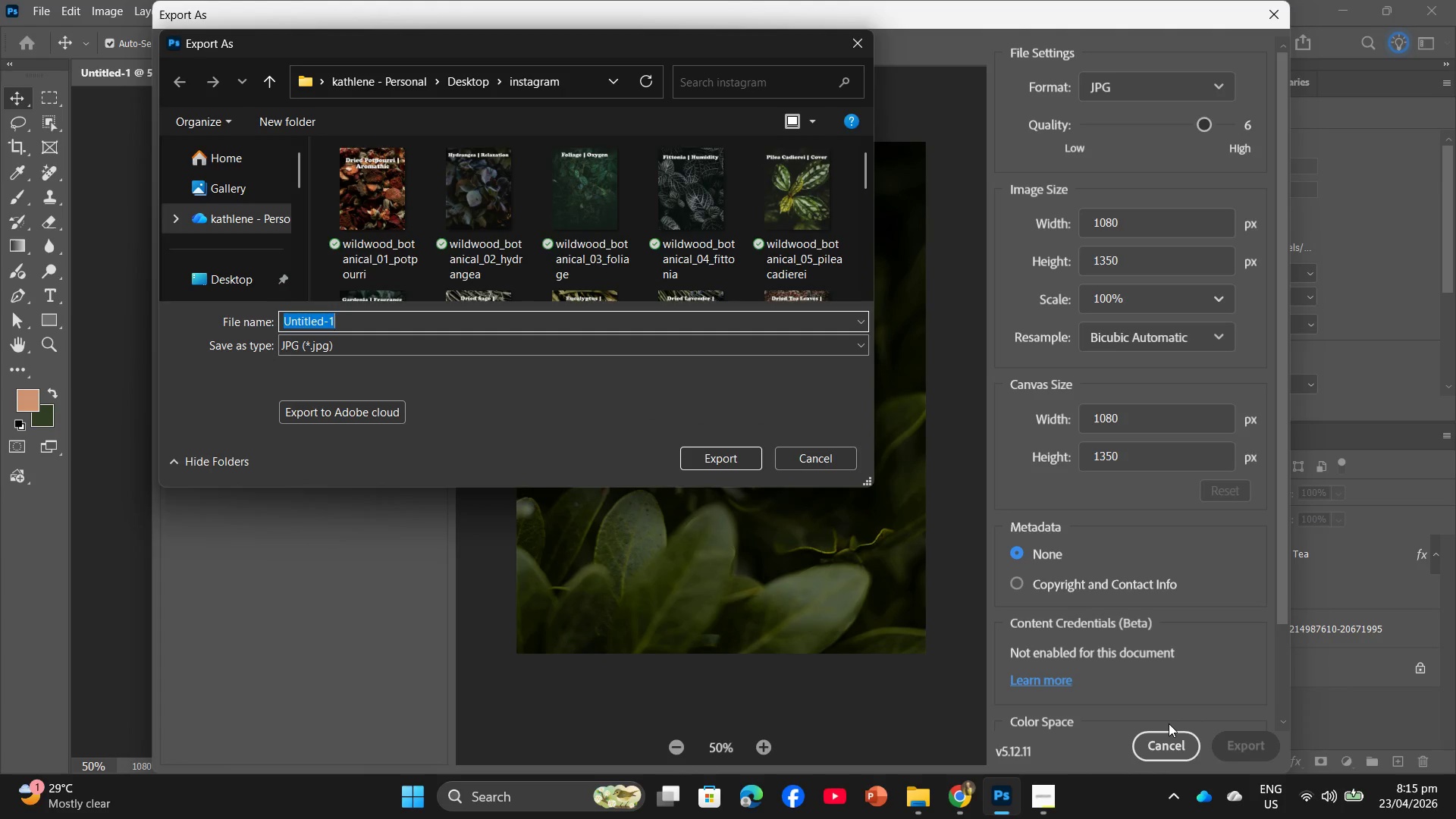 
key(Control+ControlLeft)
 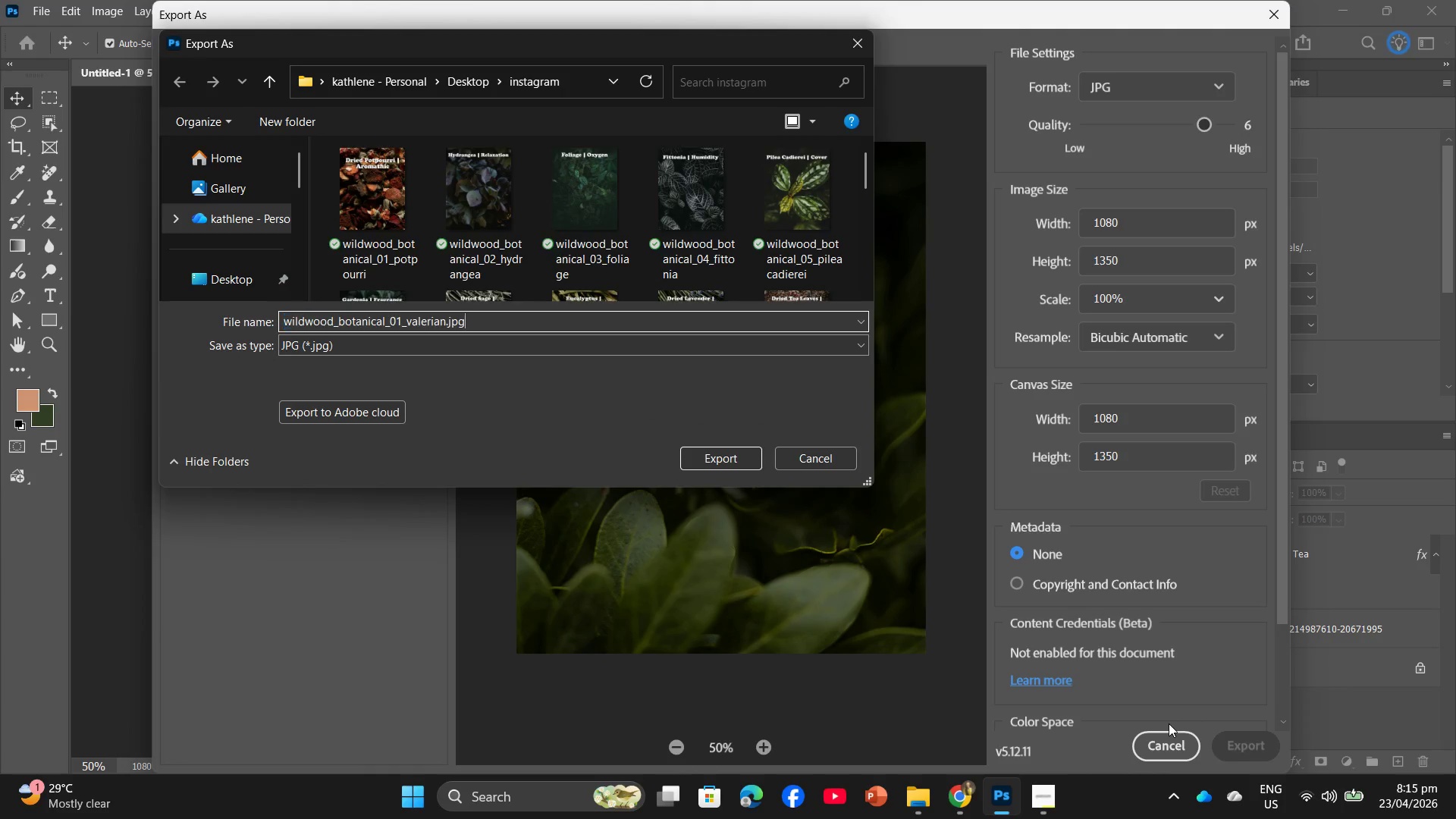 
key(Control+V)
 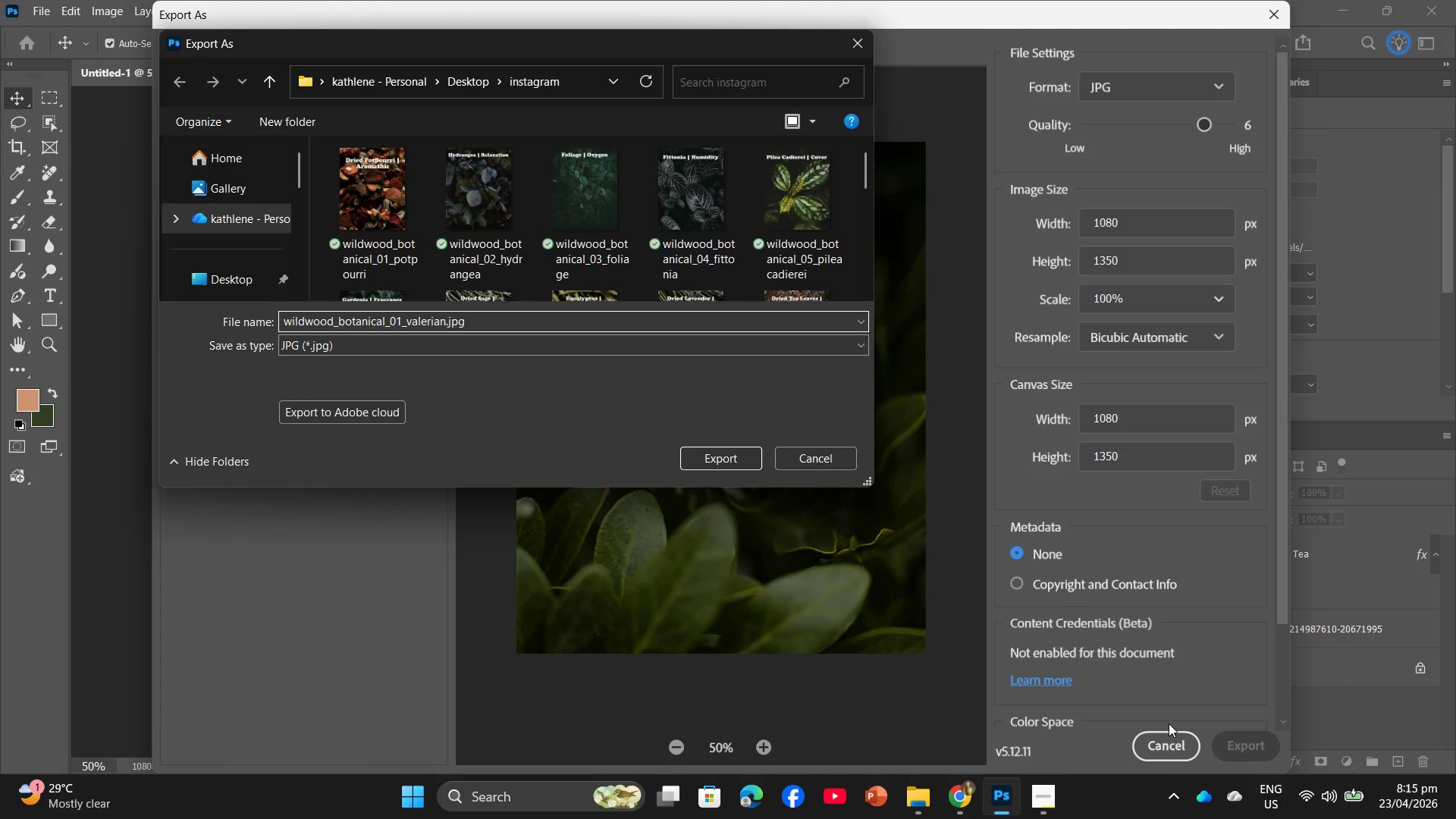 
hold_key(key=ArrowLeft, duration=0.53)
 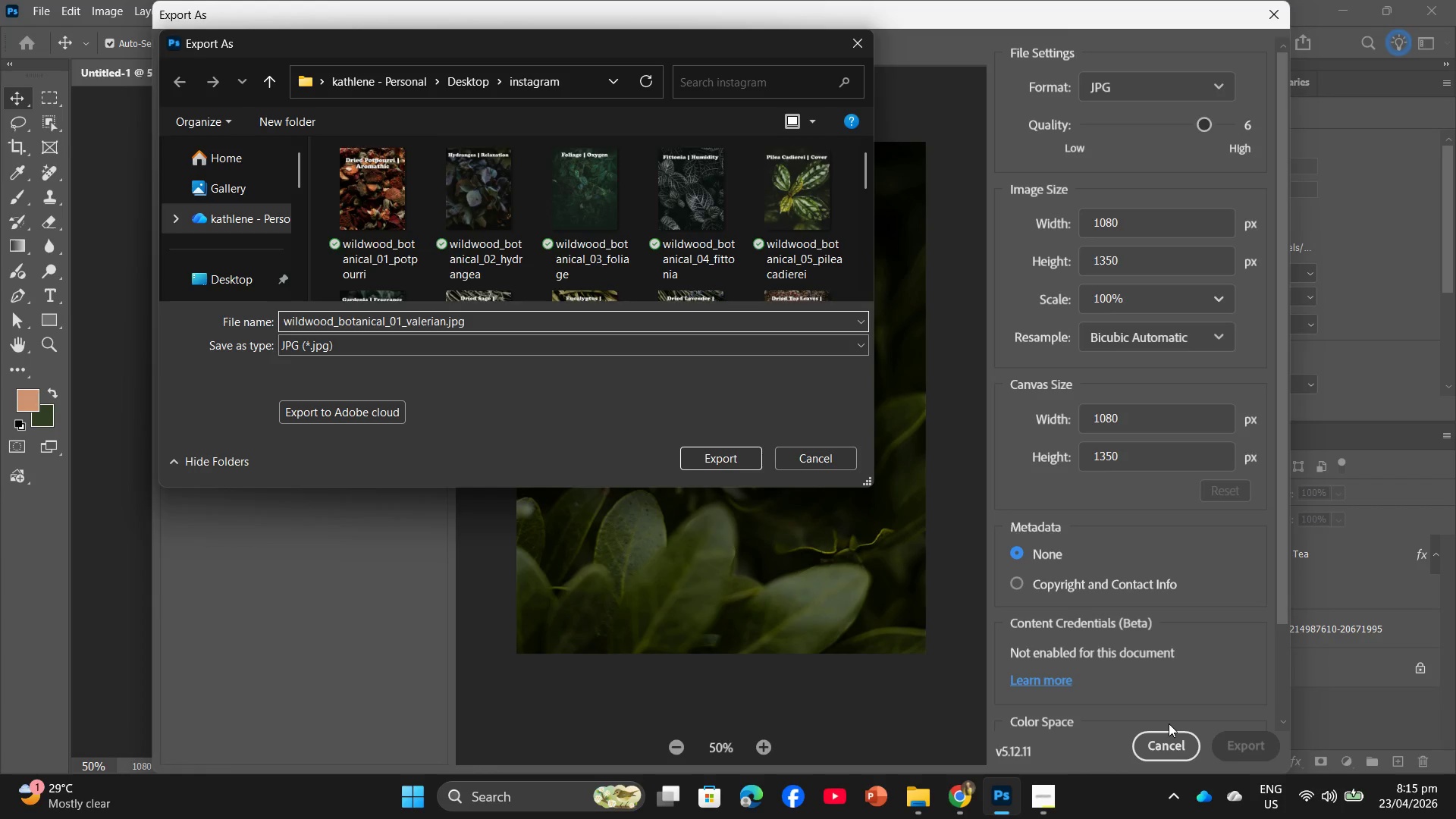 
key(ArrowLeft)
 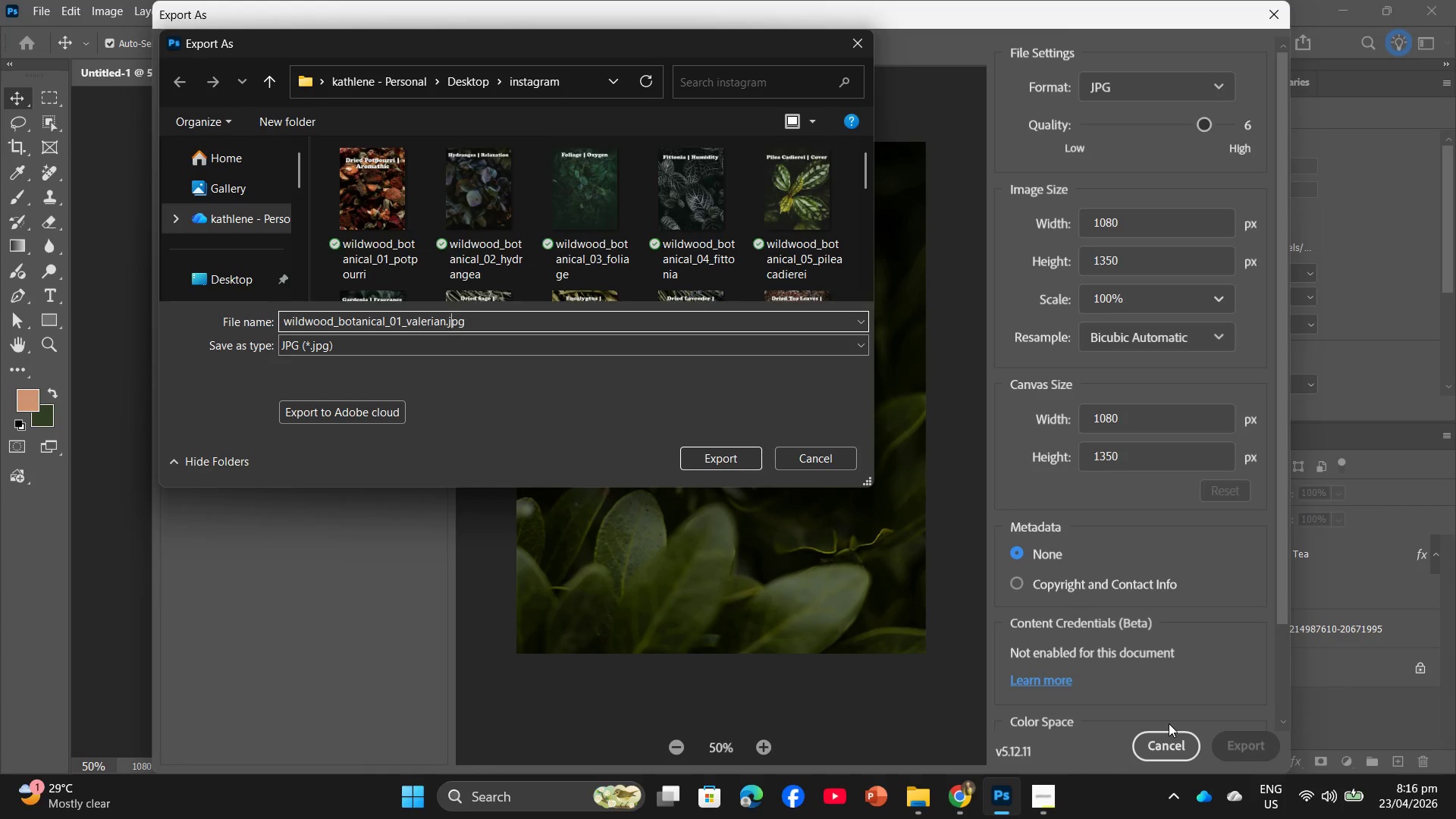 
key(ArrowLeft)
 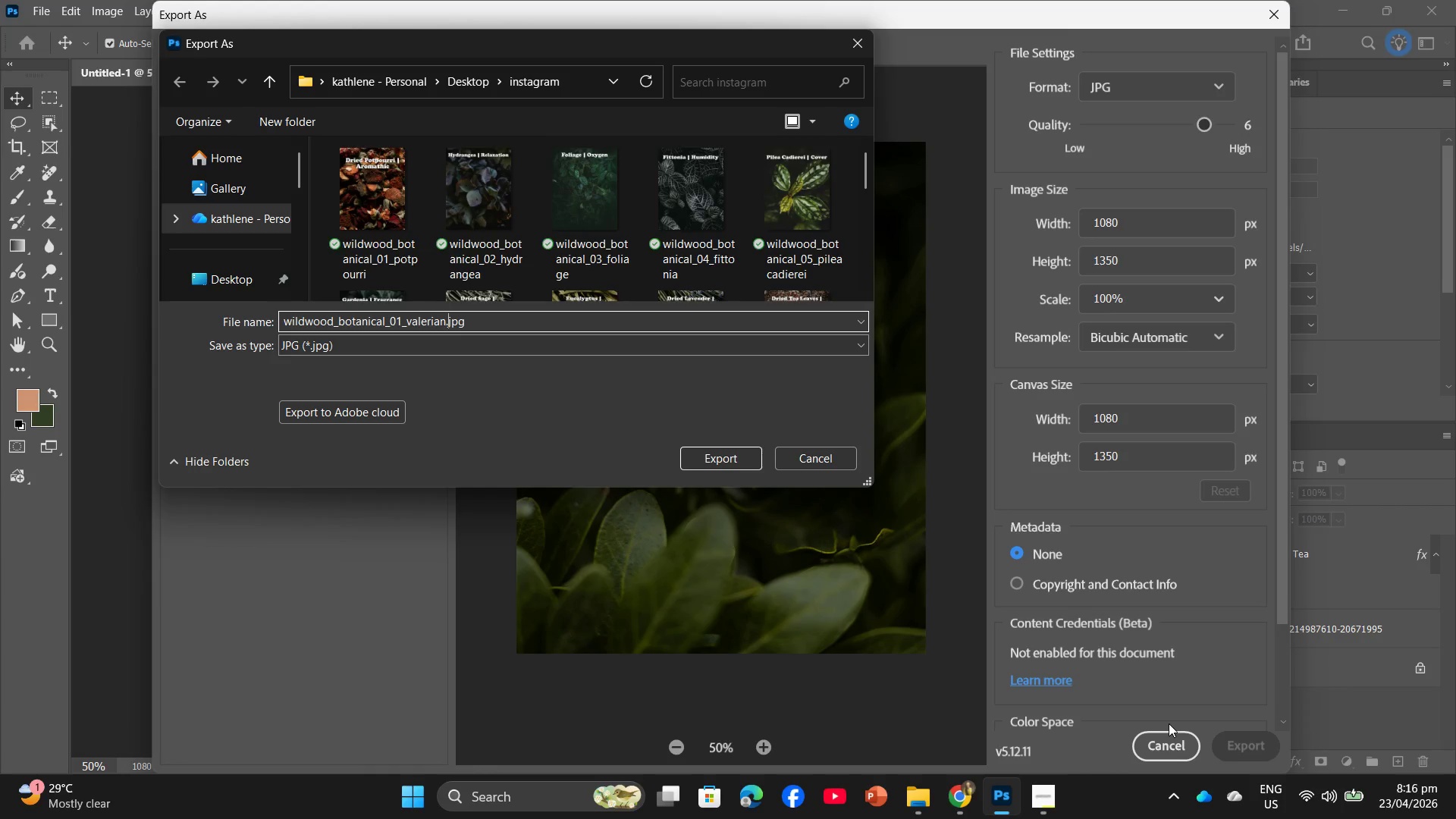 
key(ArrowLeft)
 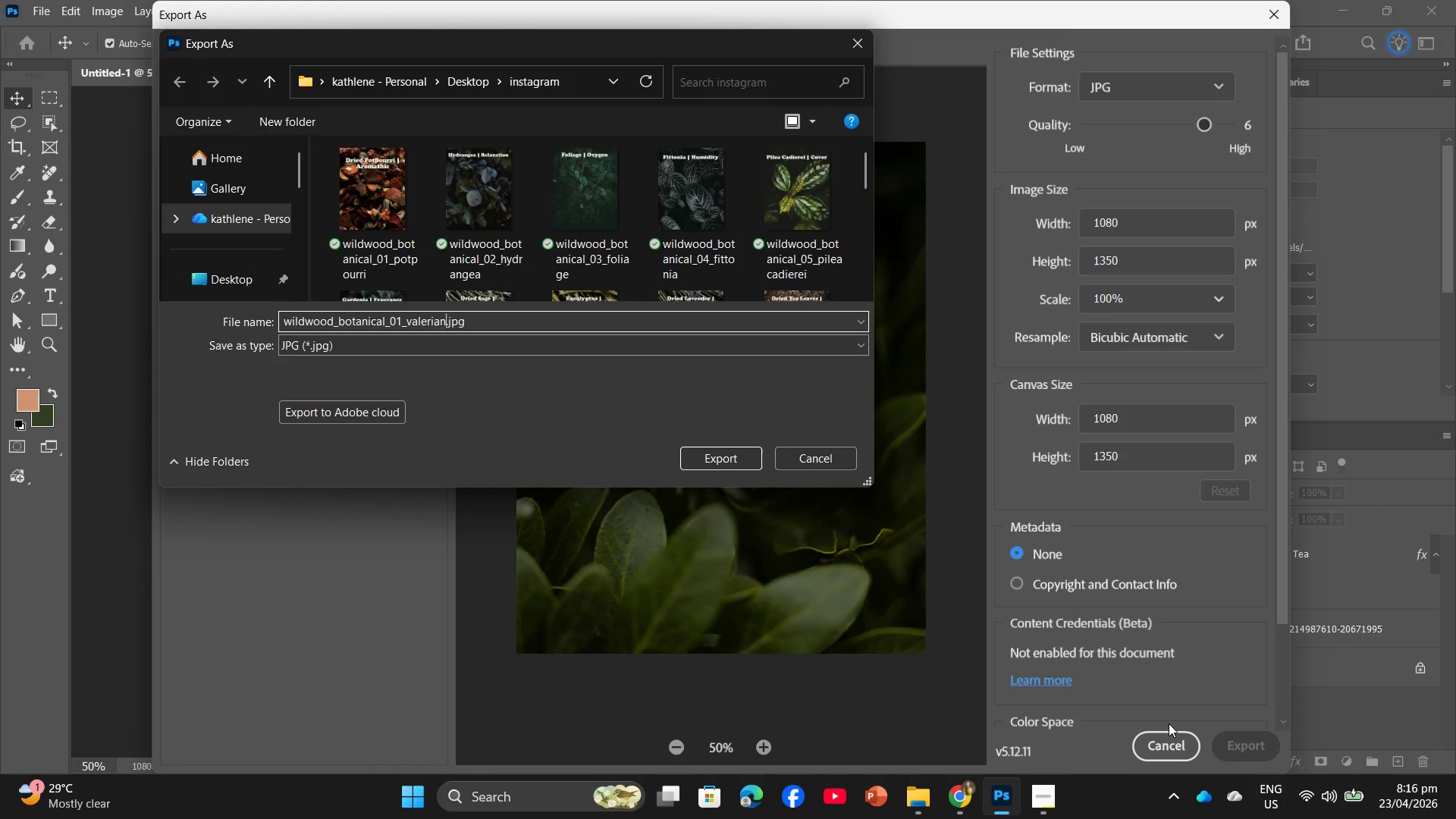 
key(Backspace)
key(Backspace)
key(Backspace)
key(Backspace)
key(Backspace)
key(Backspace)
key(Backspace)
key(Backspace)
type(butterflypea)
 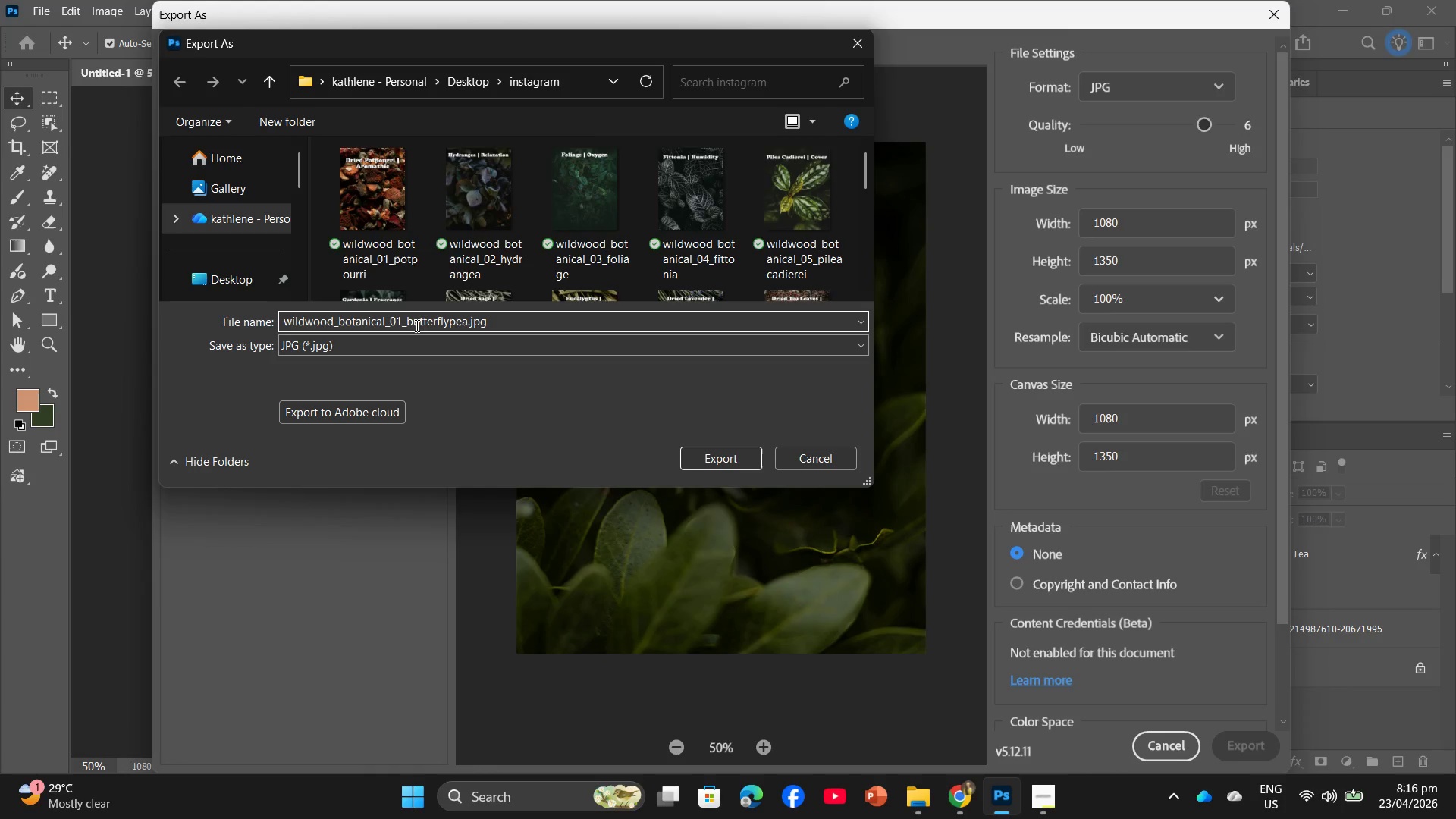 
left_click_drag(start_coordinate=[401, 321], to_coordinate=[391, 319])
 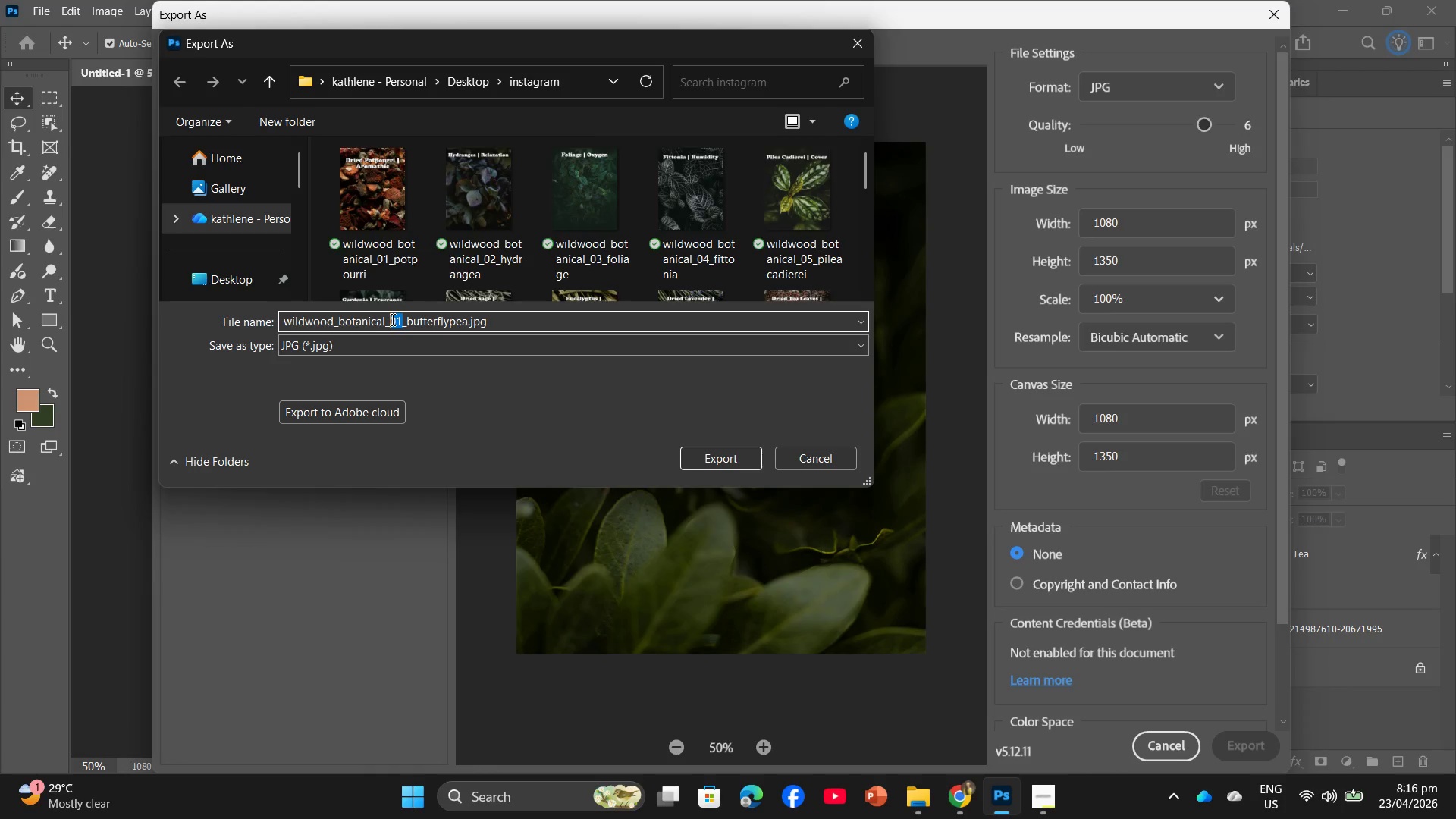 
type(18)
 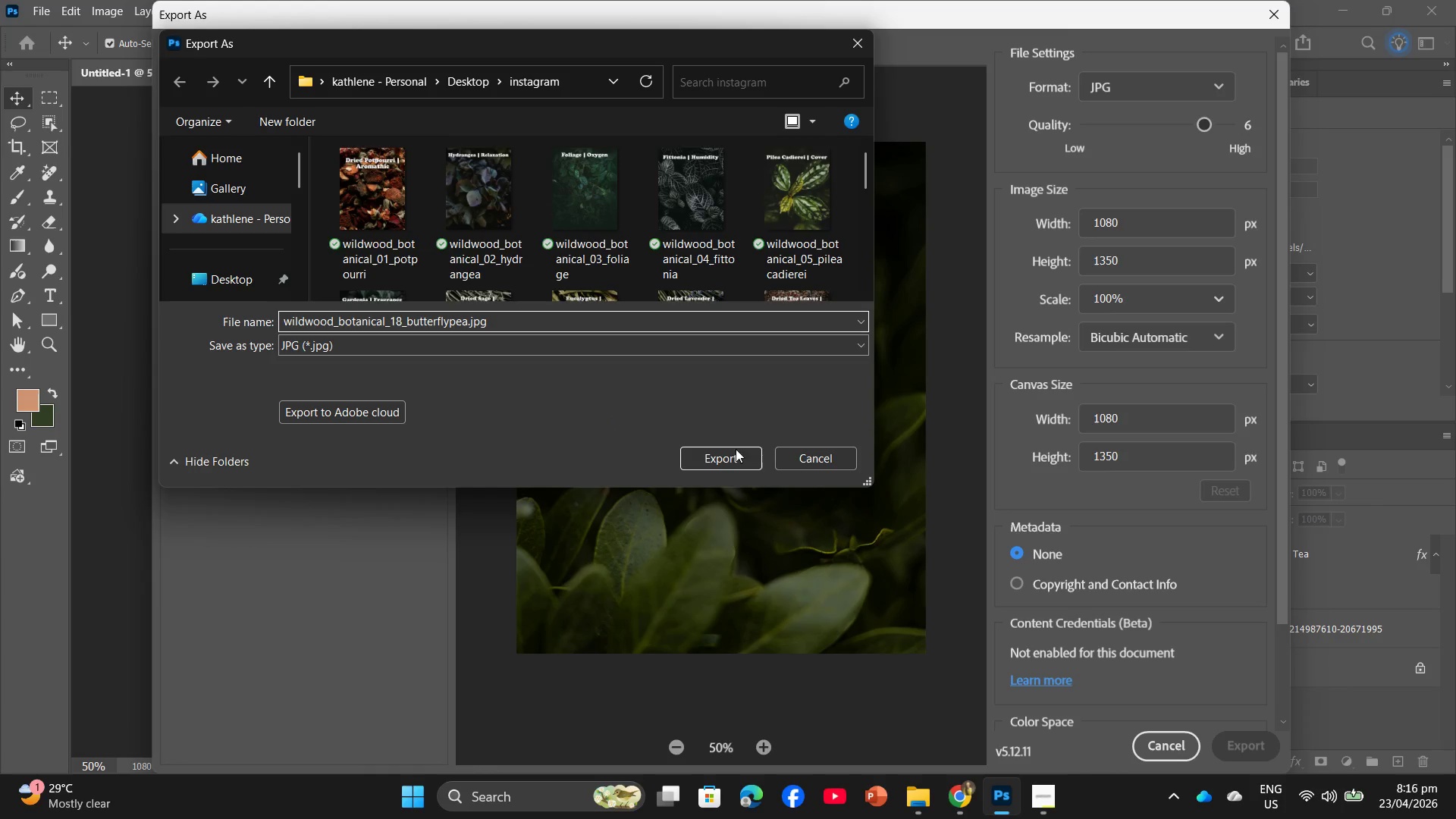 
left_click([737, 459])
 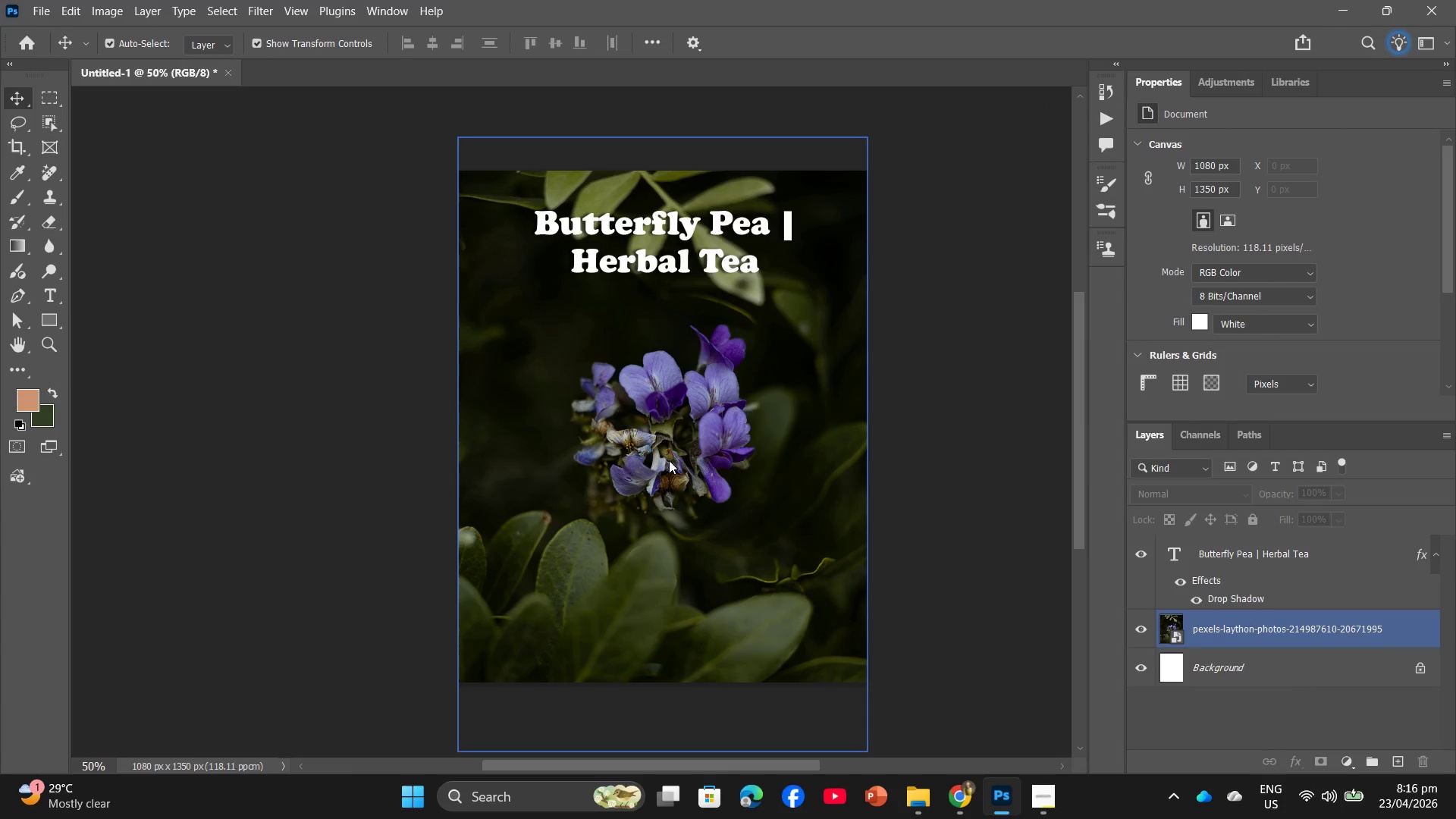 
wait(10.7)
 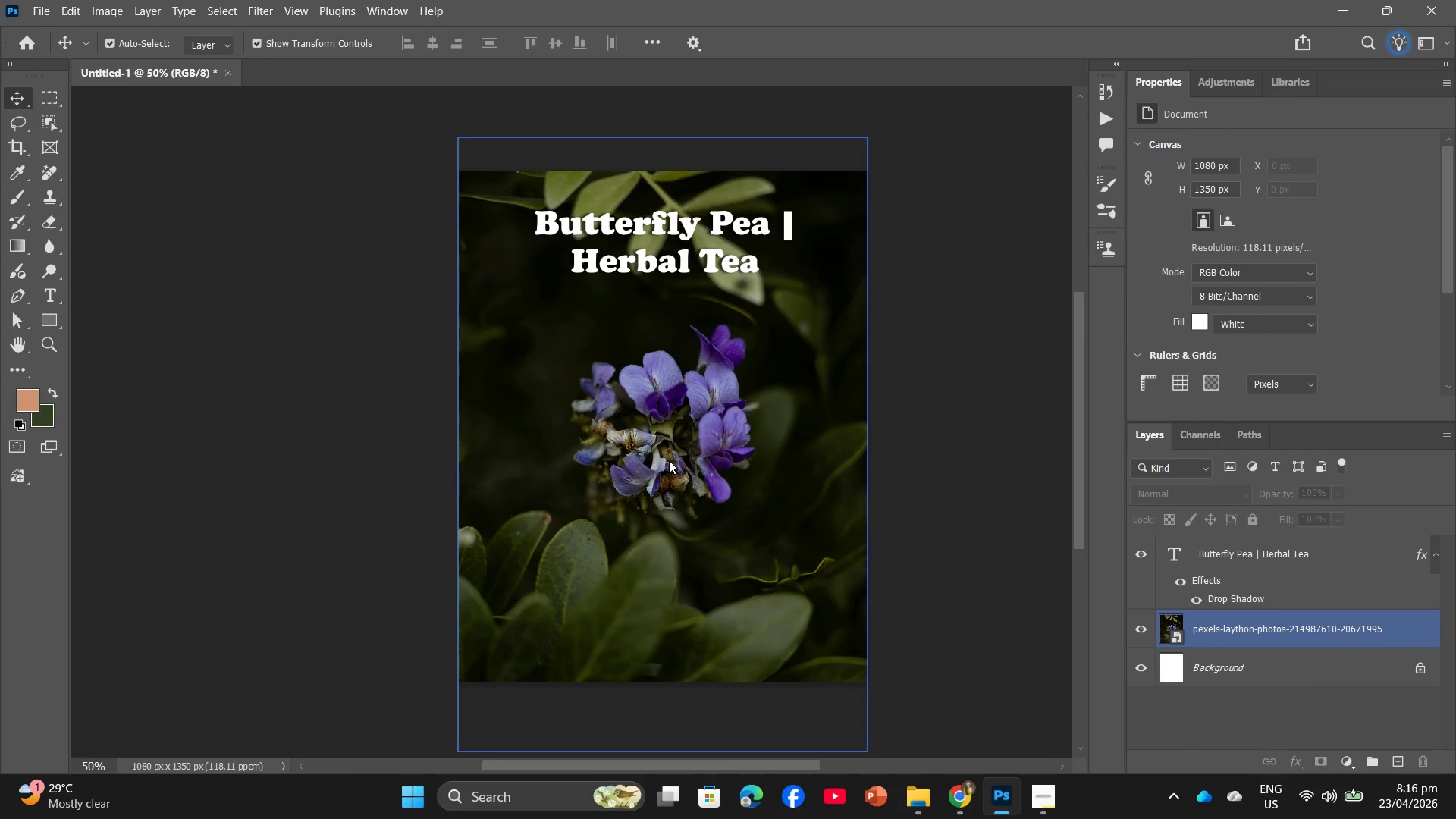 
left_click([962, 808])
 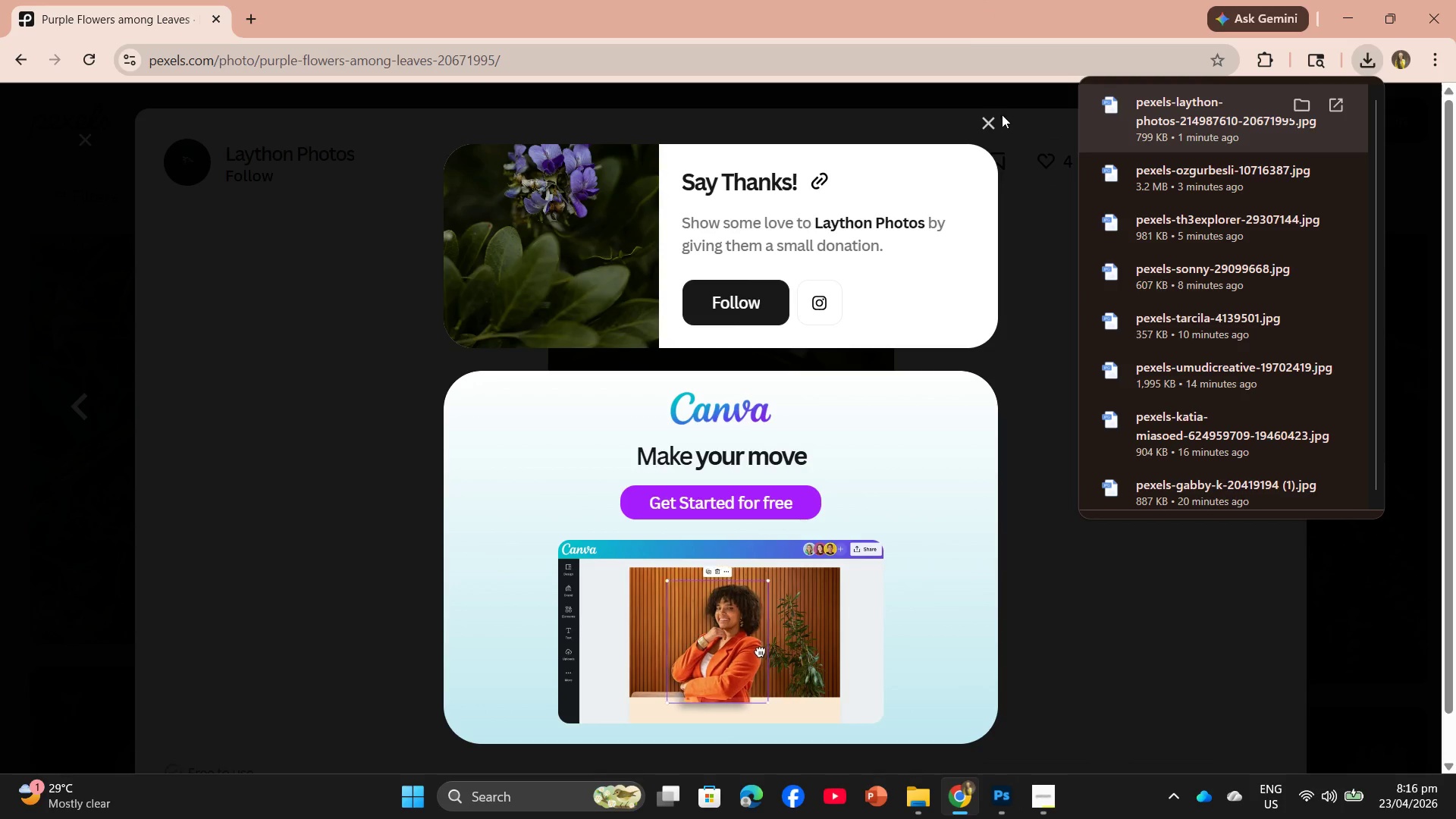 
left_click([987, 127])
 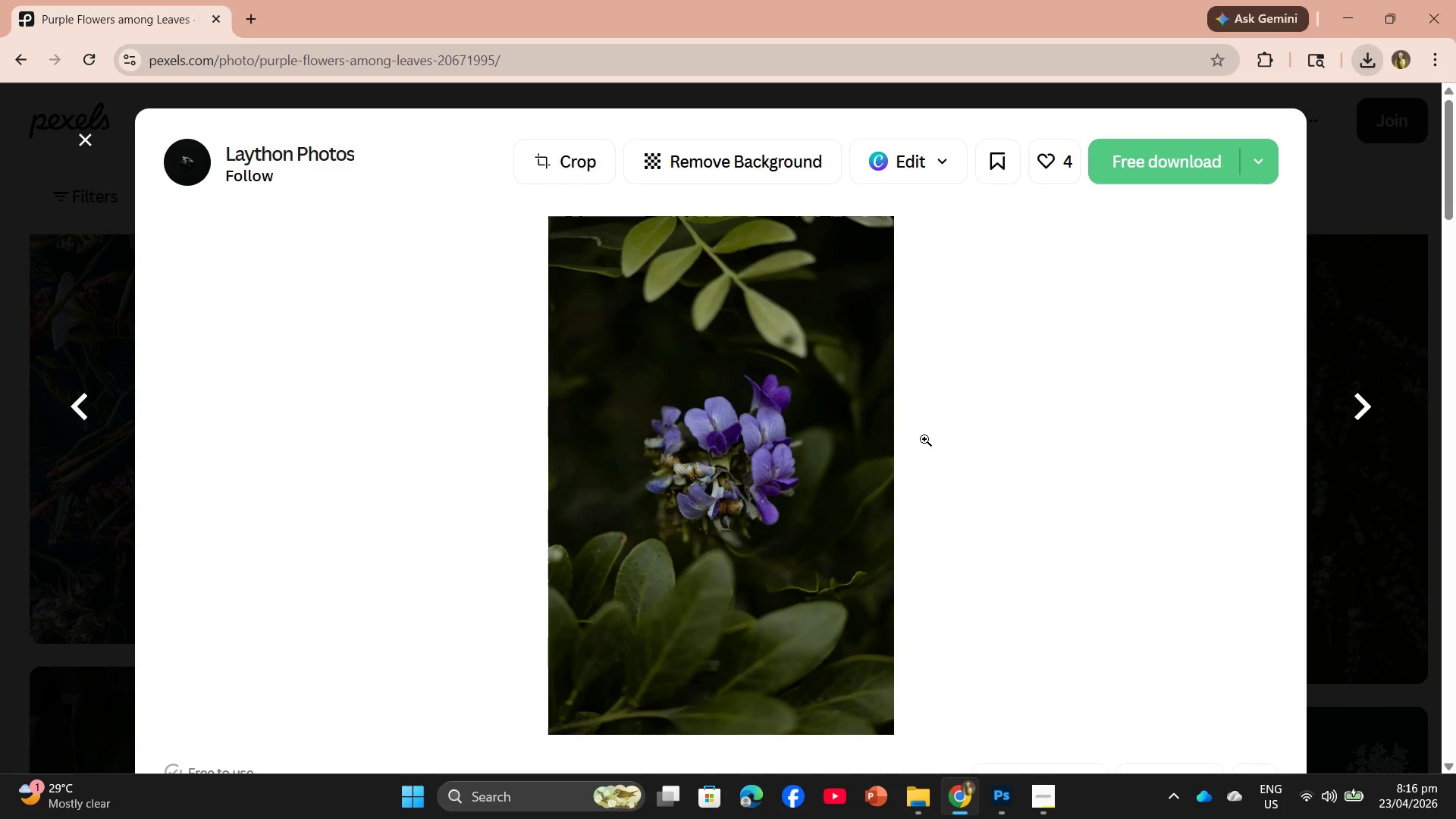 
scroll: coordinate [938, 450], scroll_direction: down, amount: 20.0
 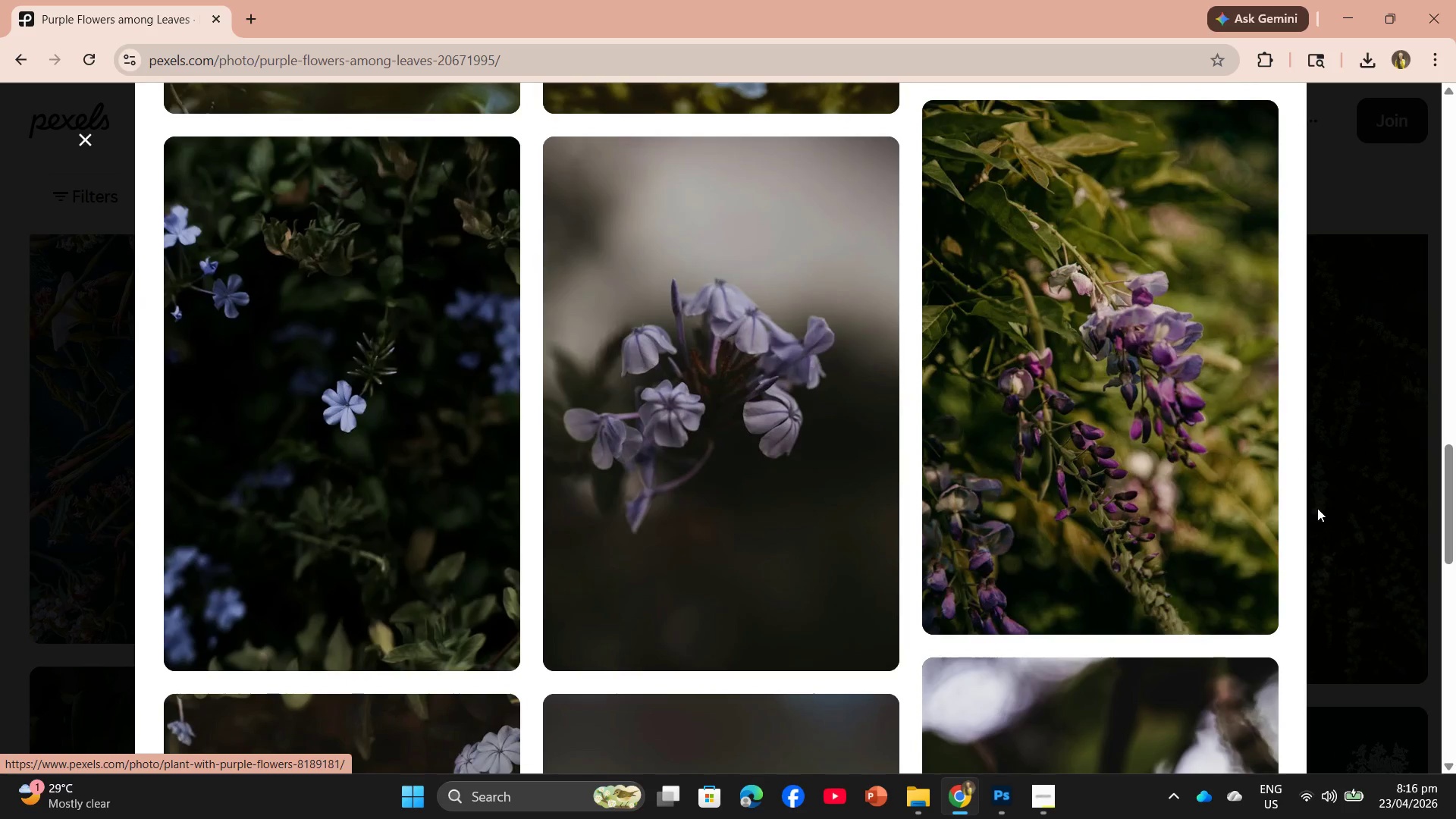 
left_click([1169, 499])
 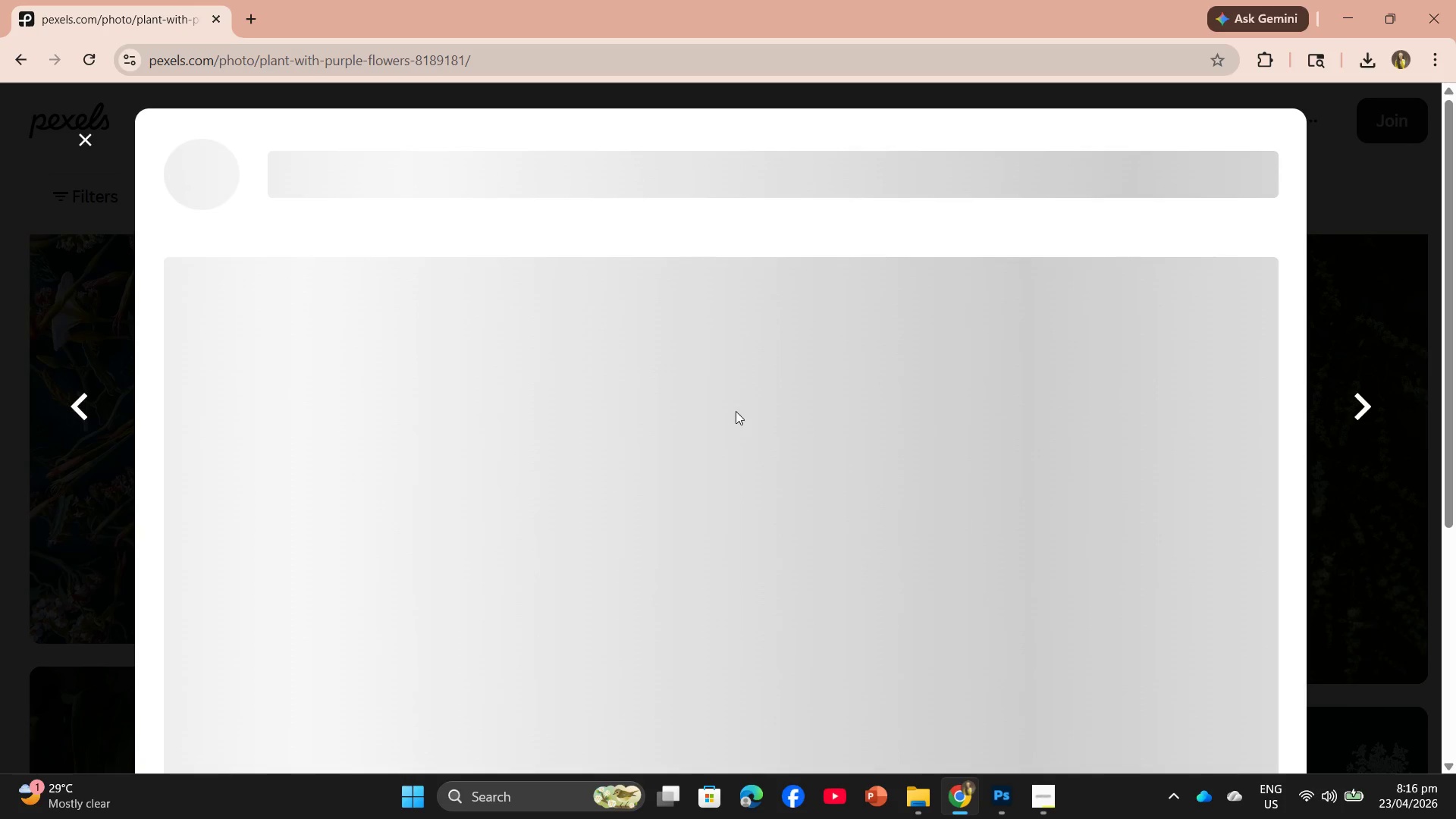 
scroll: coordinate [801, 498], scroll_direction: down, amount: 2.0
 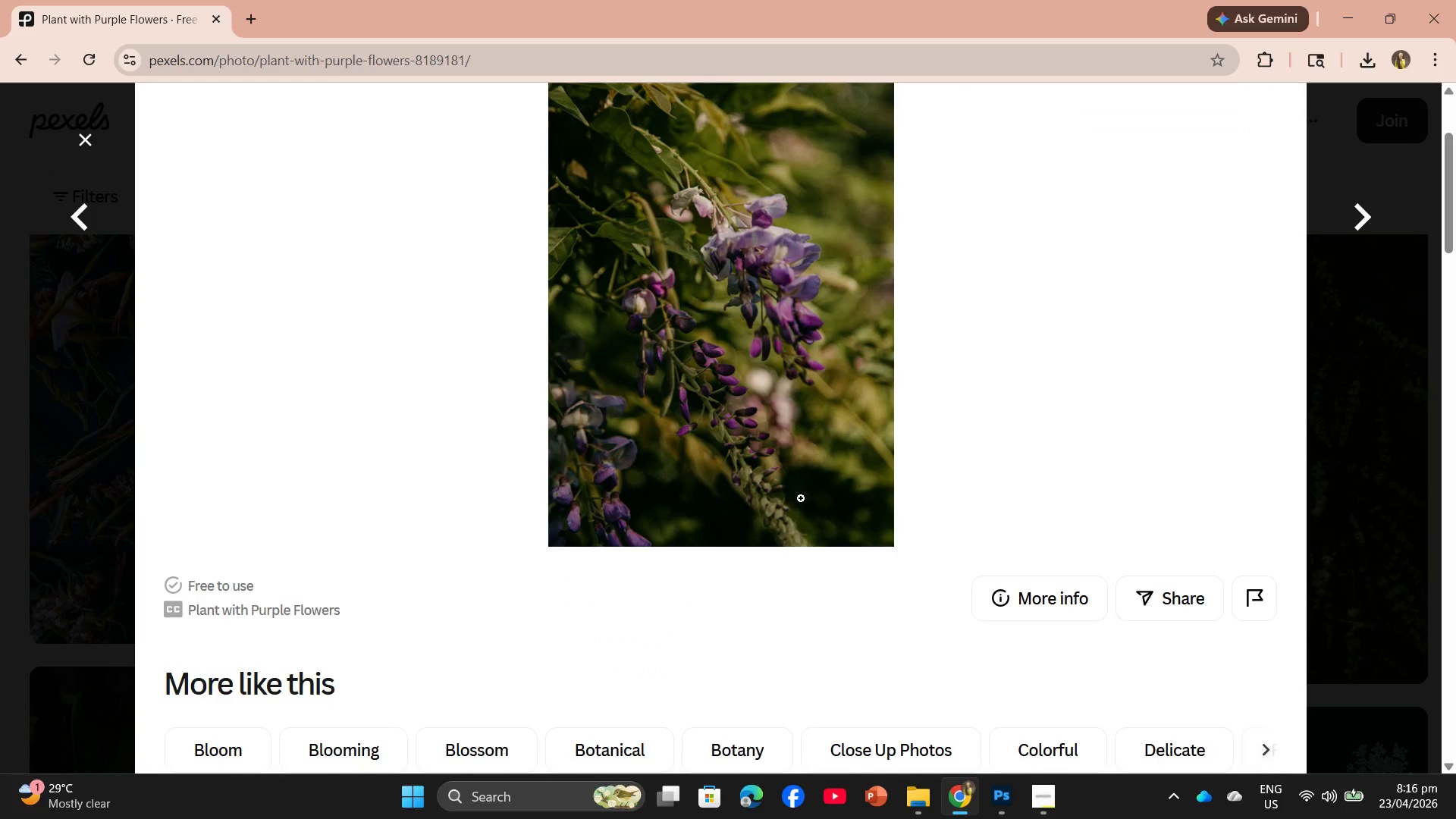 
scroll: coordinate [801, 498], scroll_direction: up, amount: 2.0
 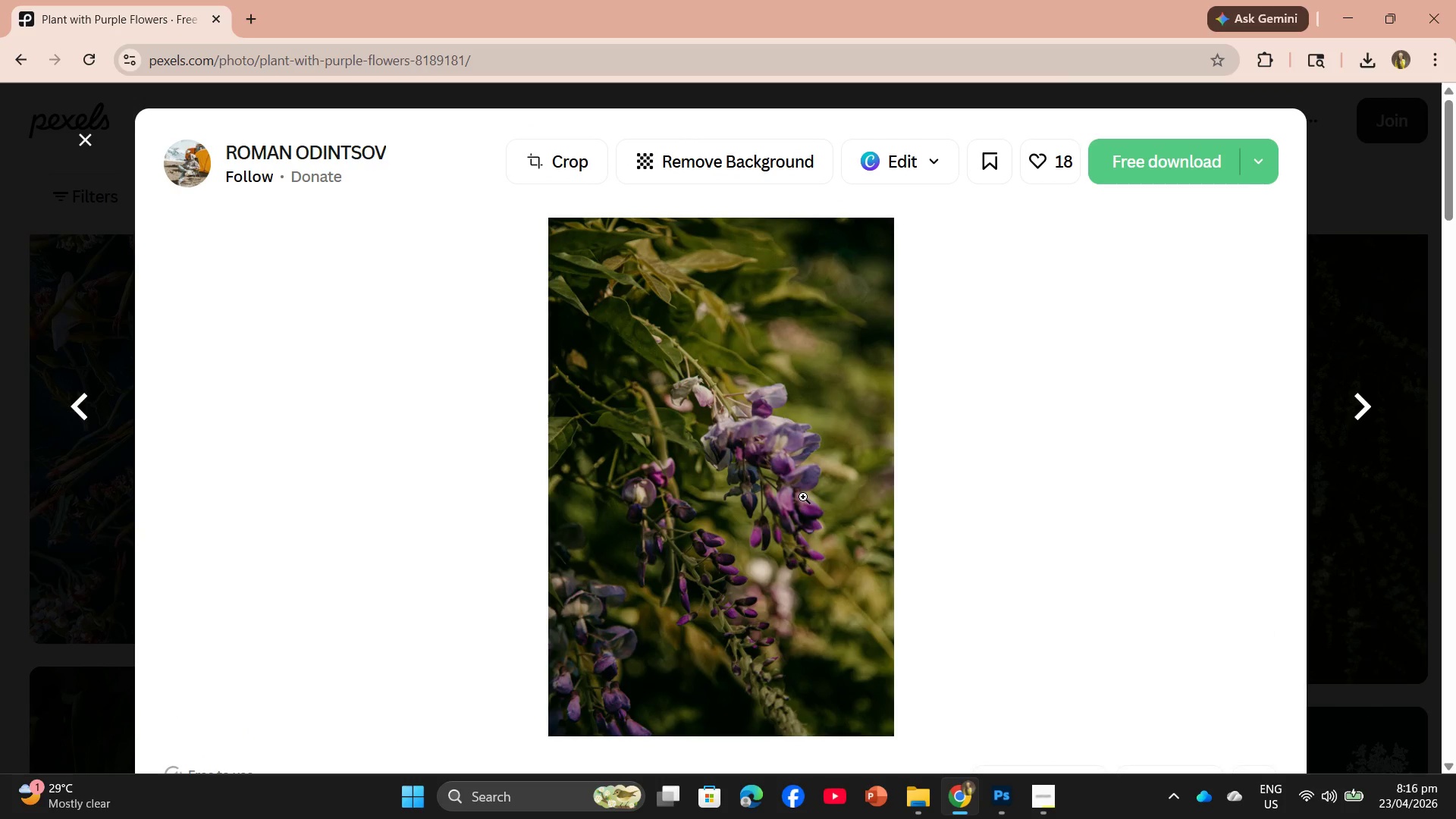 
scroll: coordinate [803, 497], scroll_direction: down, amount: 1.0
 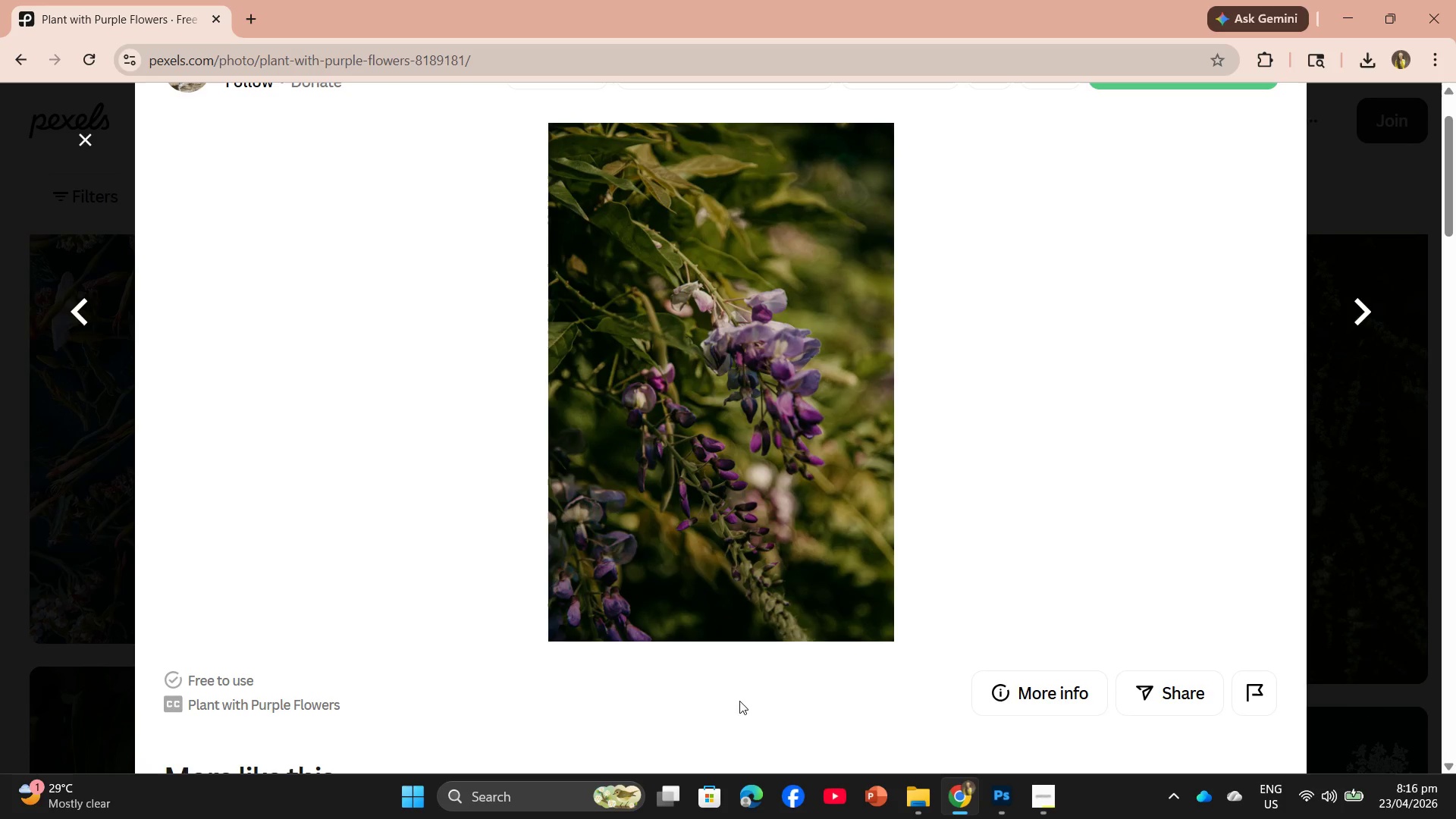 
wait(28.79)
 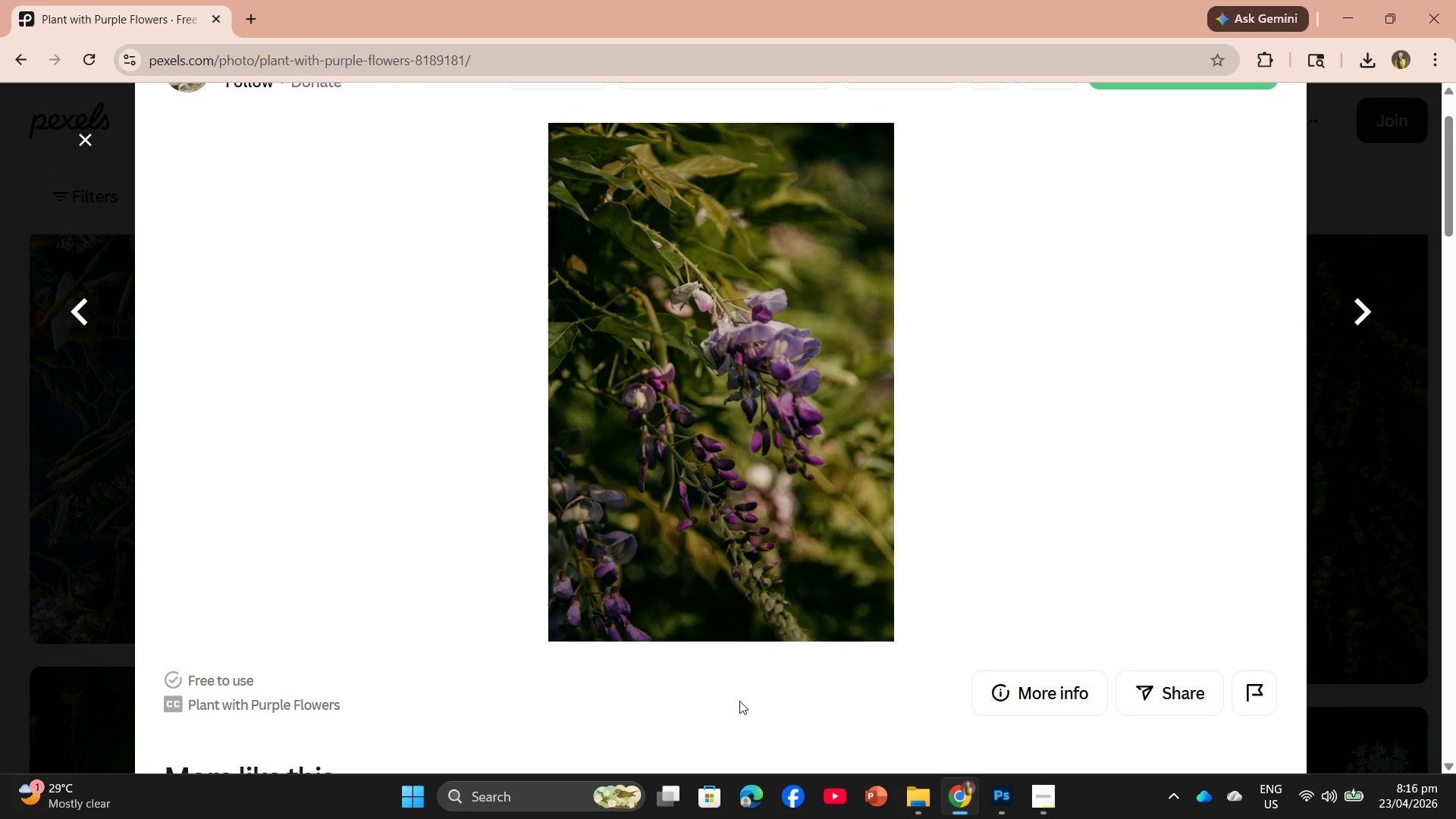 
scroll: coordinate [735, 482], scroll_direction: down, amount: 12.0
 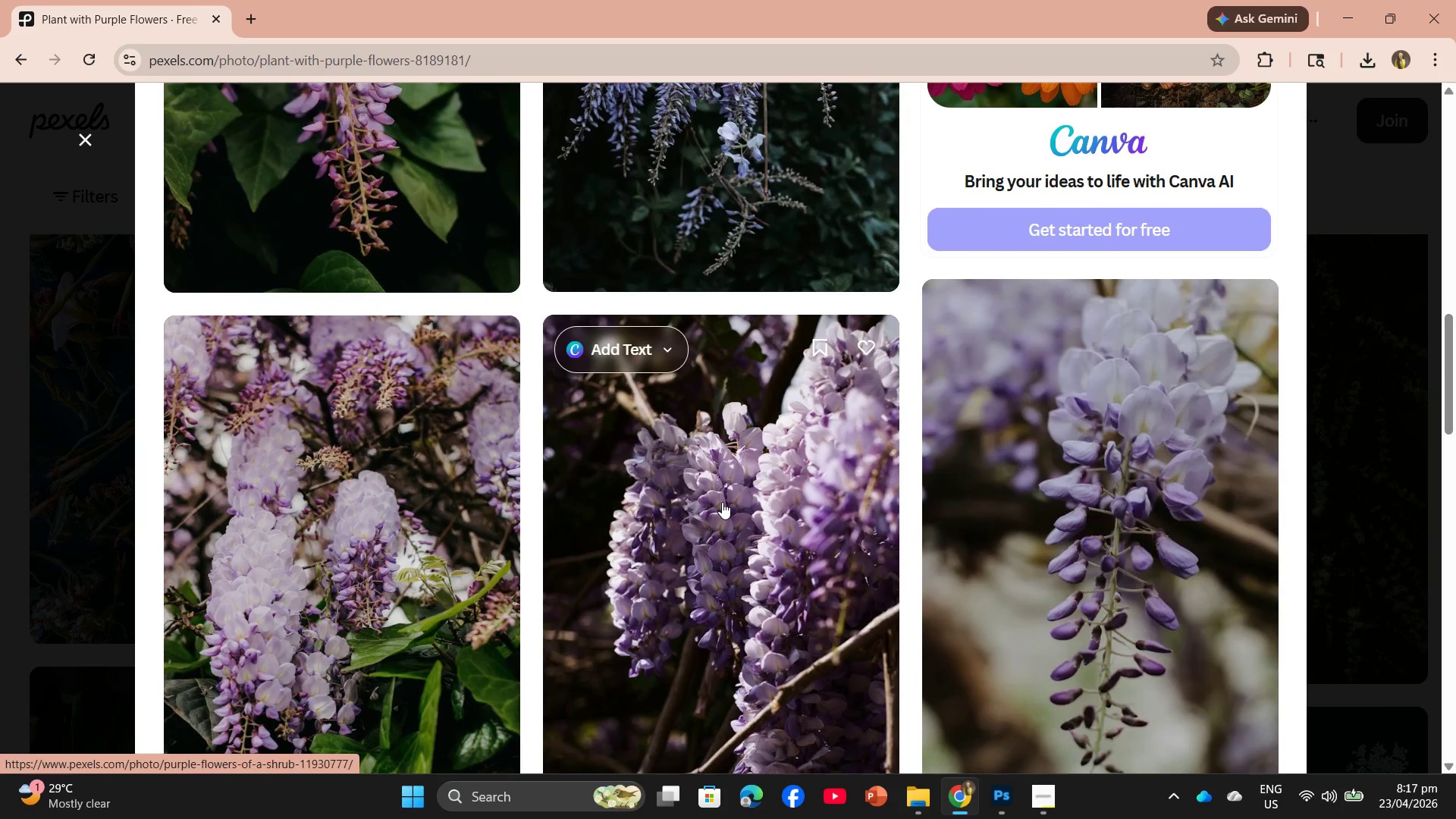 
scroll: coordinate [709, 491], scroll_direction: up, amount: 14.0
 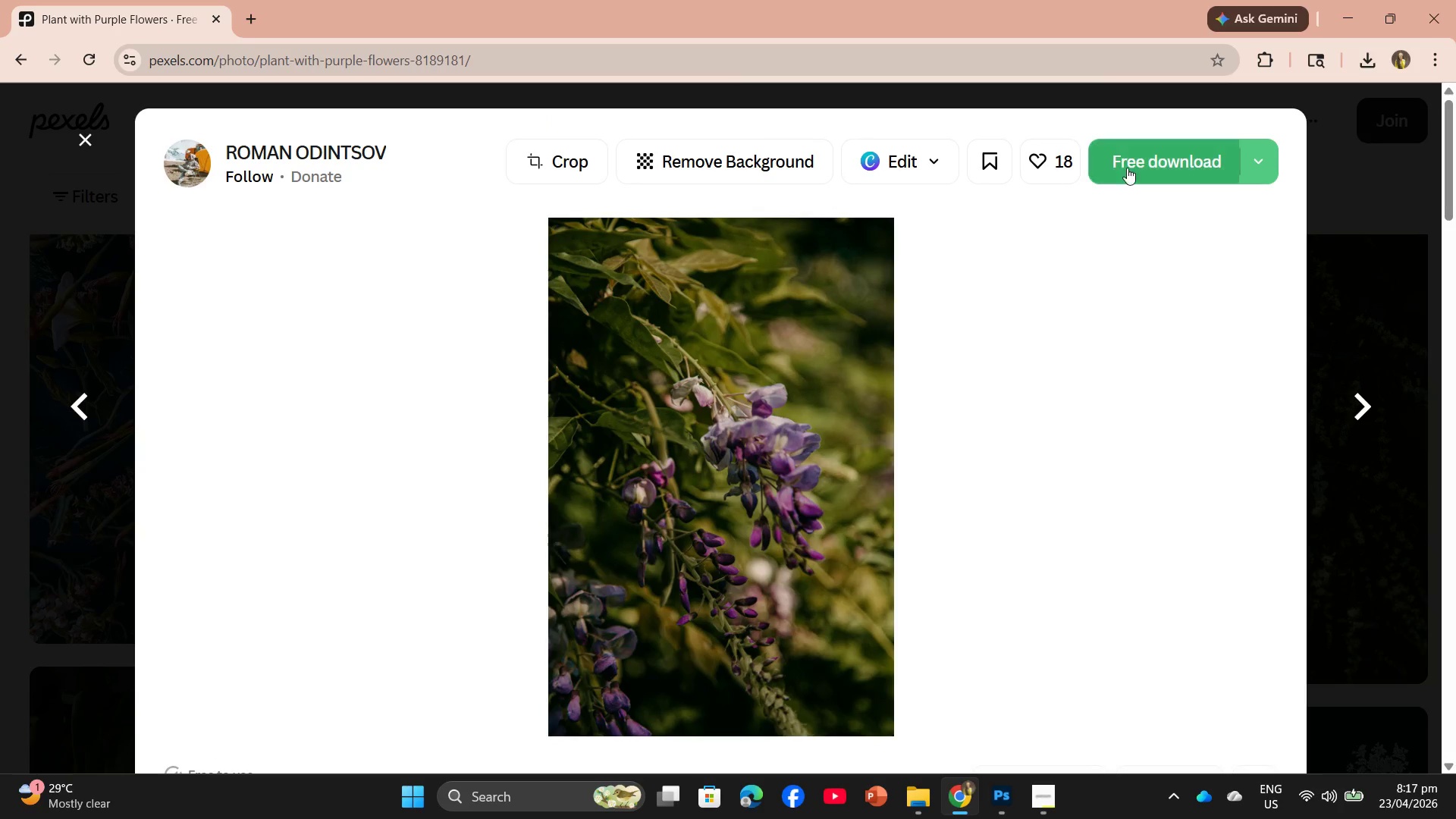 
left_click([1149, 160])
 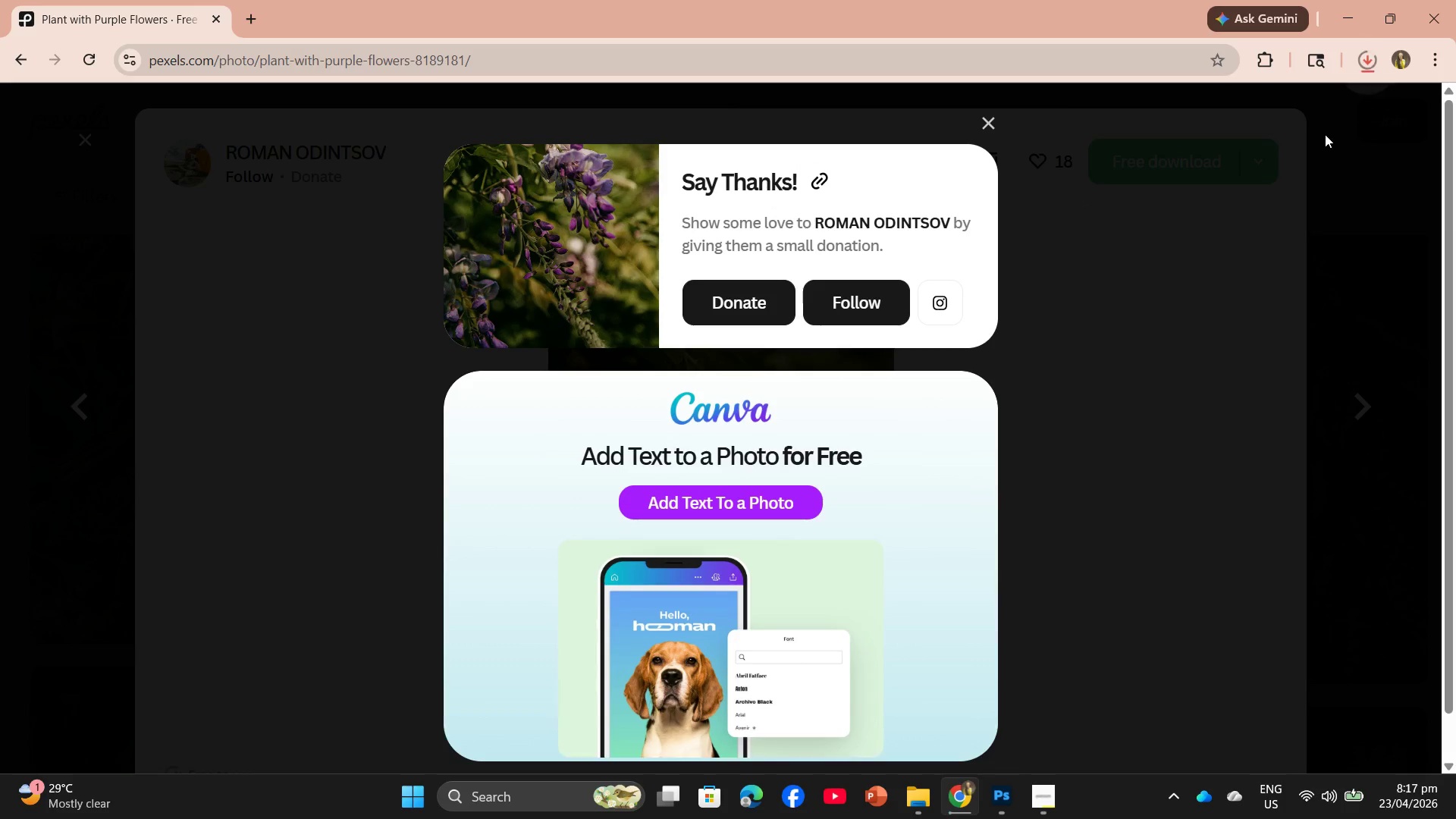 
mouse_move([1288, 108])
 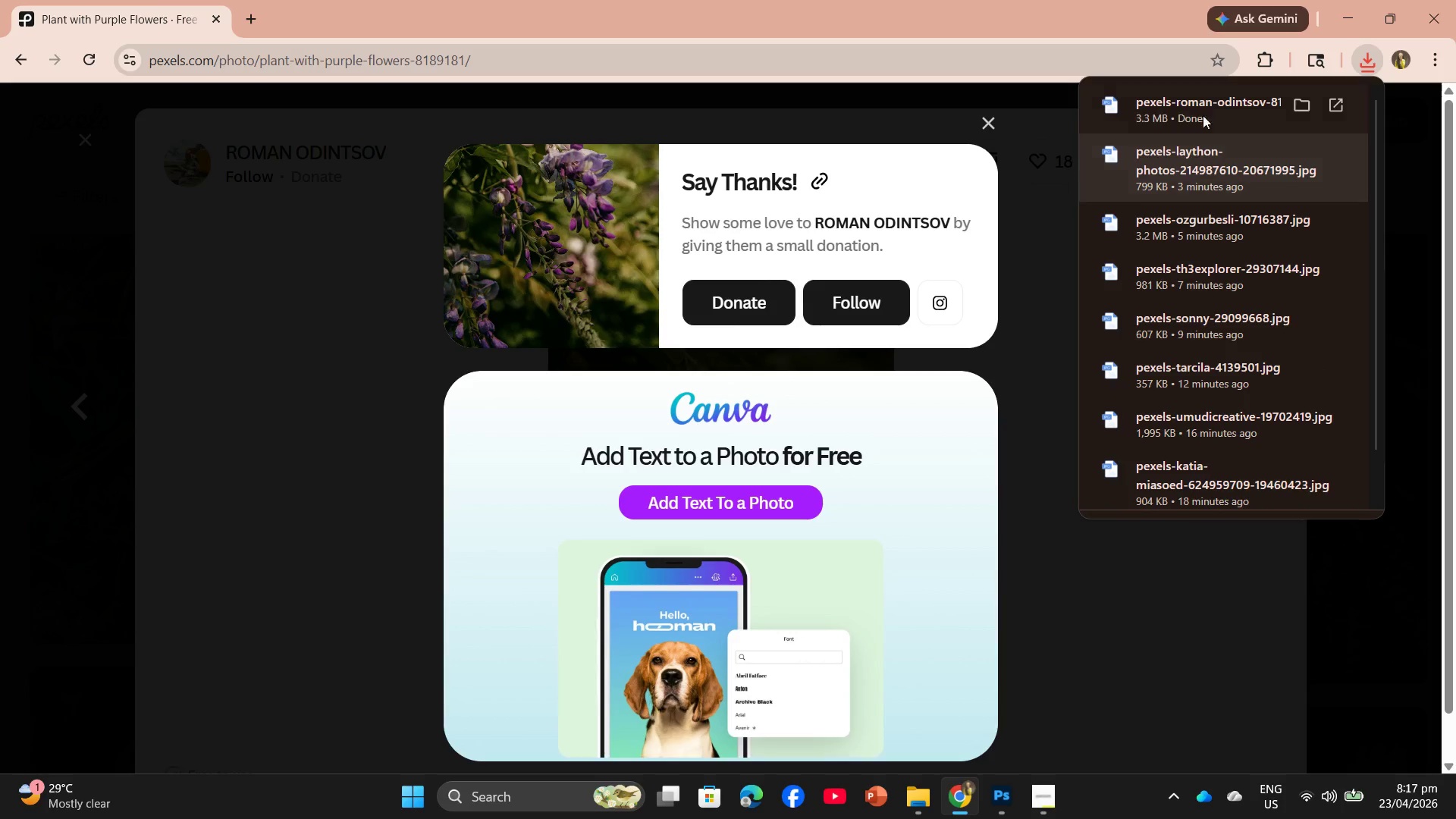 
left_click_drag(start_coordinate=[1201, 110], to_coordinate=[643, 457])
 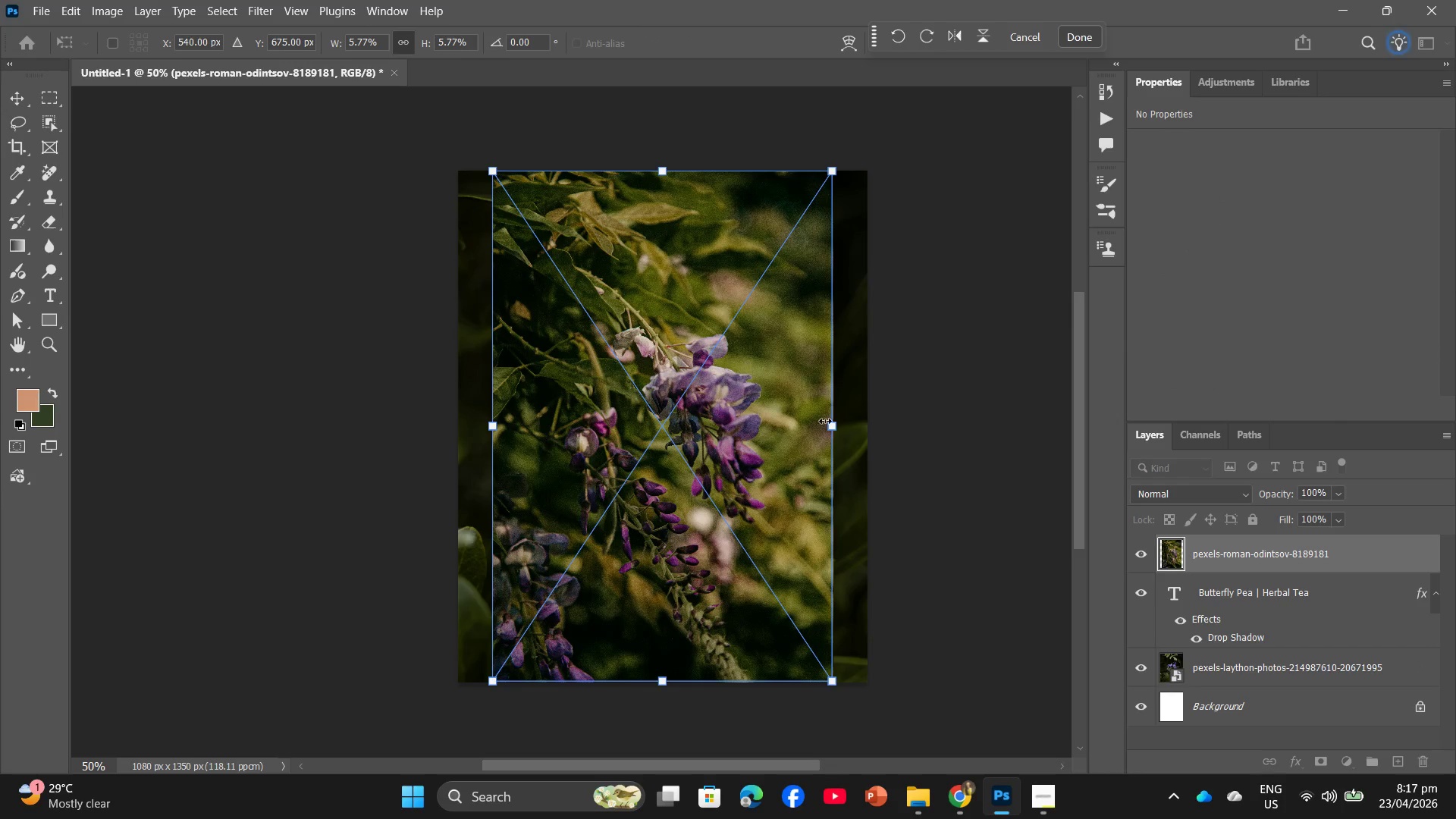 
left_click_drag(start_coordinate=[832, 425], to_coordinate=[861, 422])
 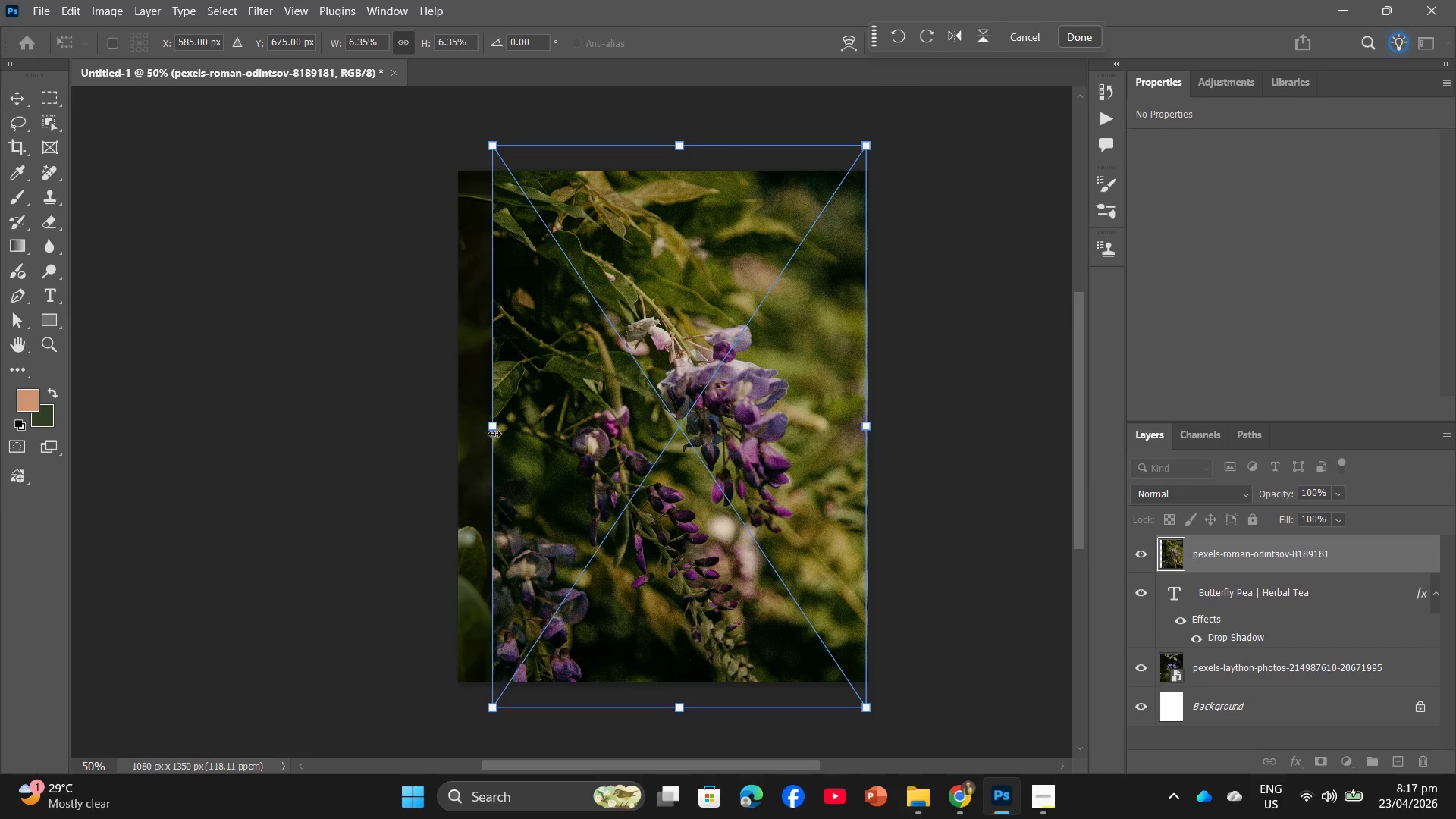 
left_click_drag(start_coordinate=[490, 428], to_coordinate=[462, 434])
 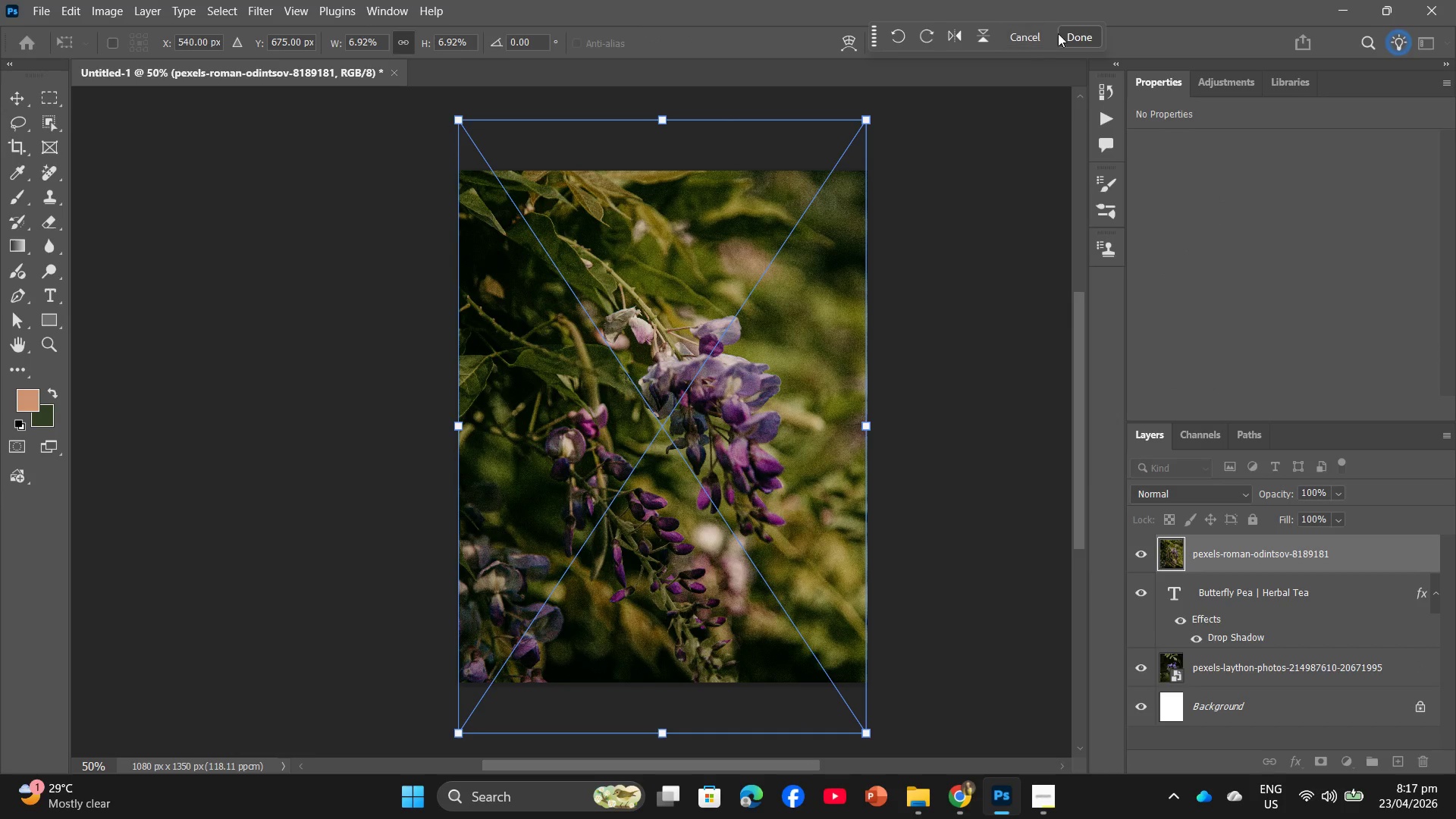 
left_click([1068, 35])
 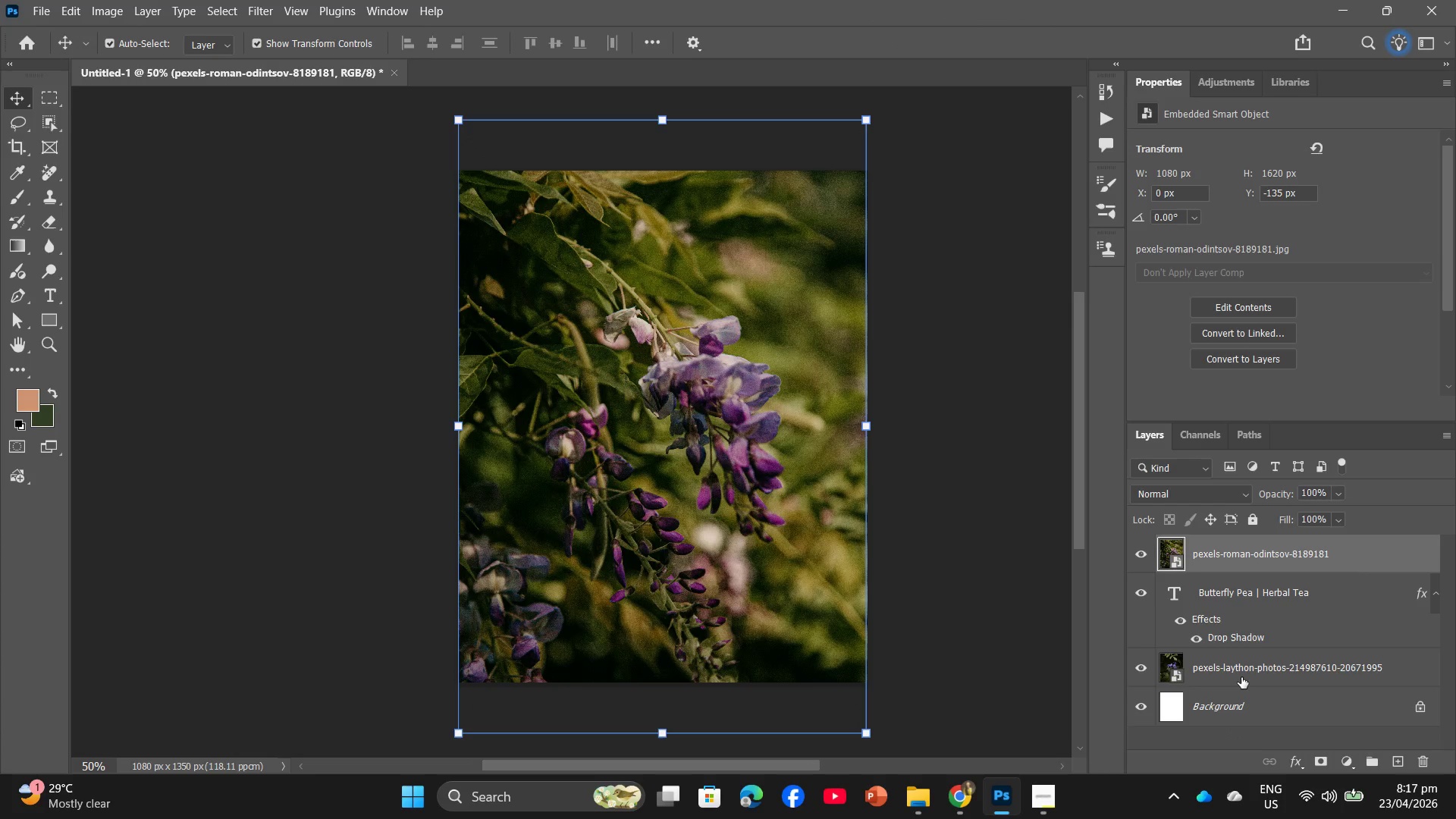 
left_click([1244, 672])
 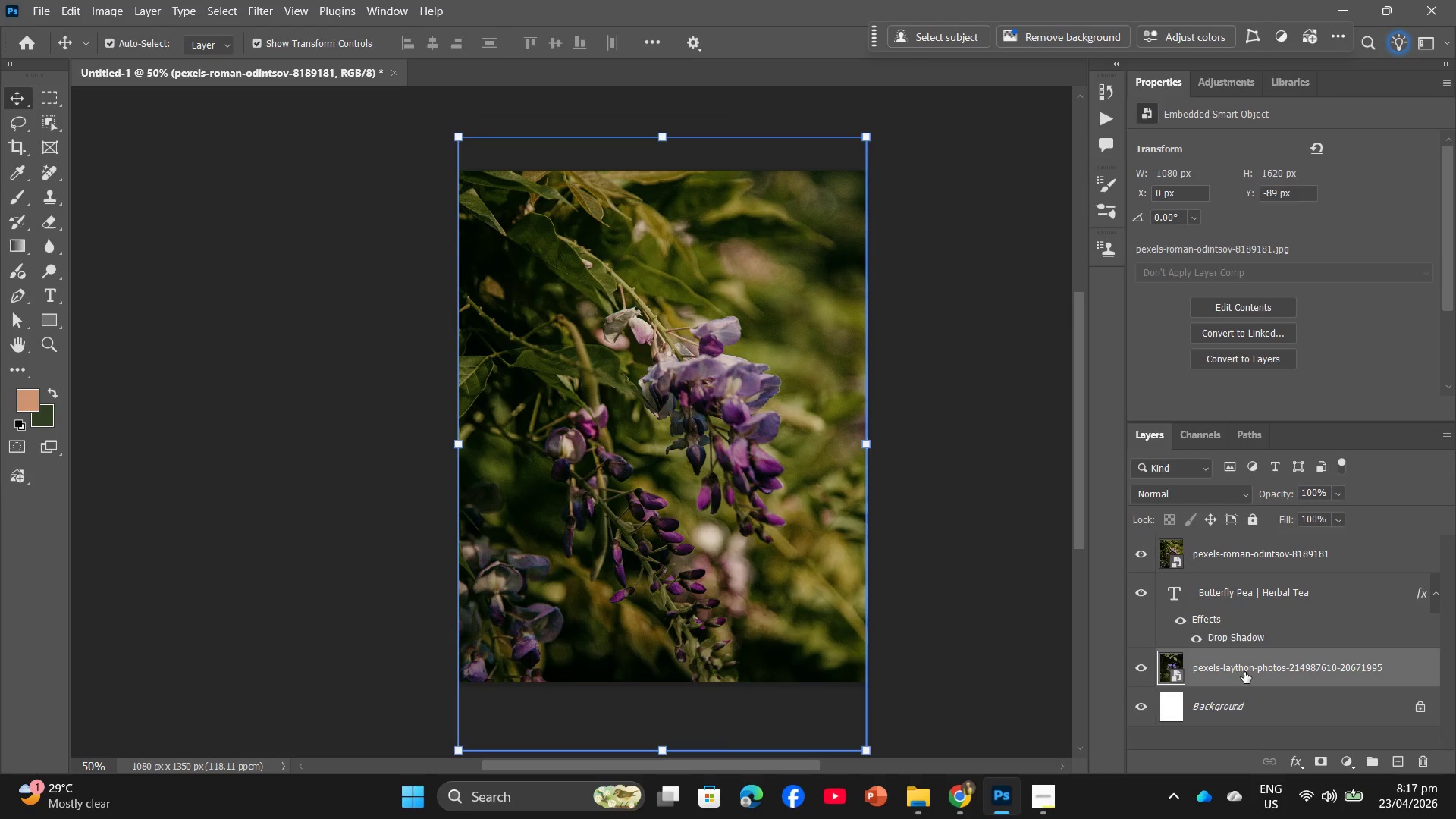 
right_click([1244, 672])
 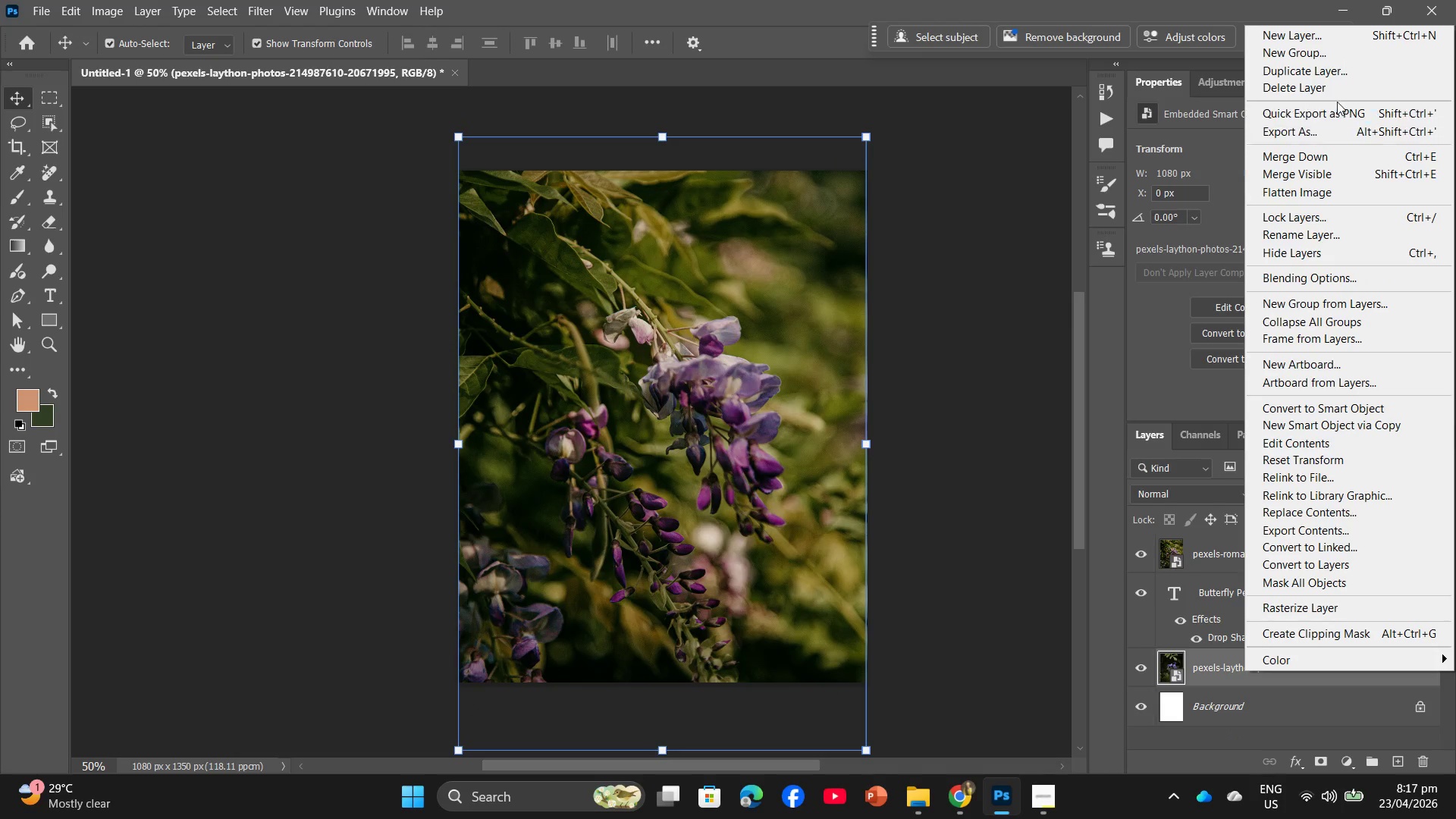 
left_click([1338, 90])
 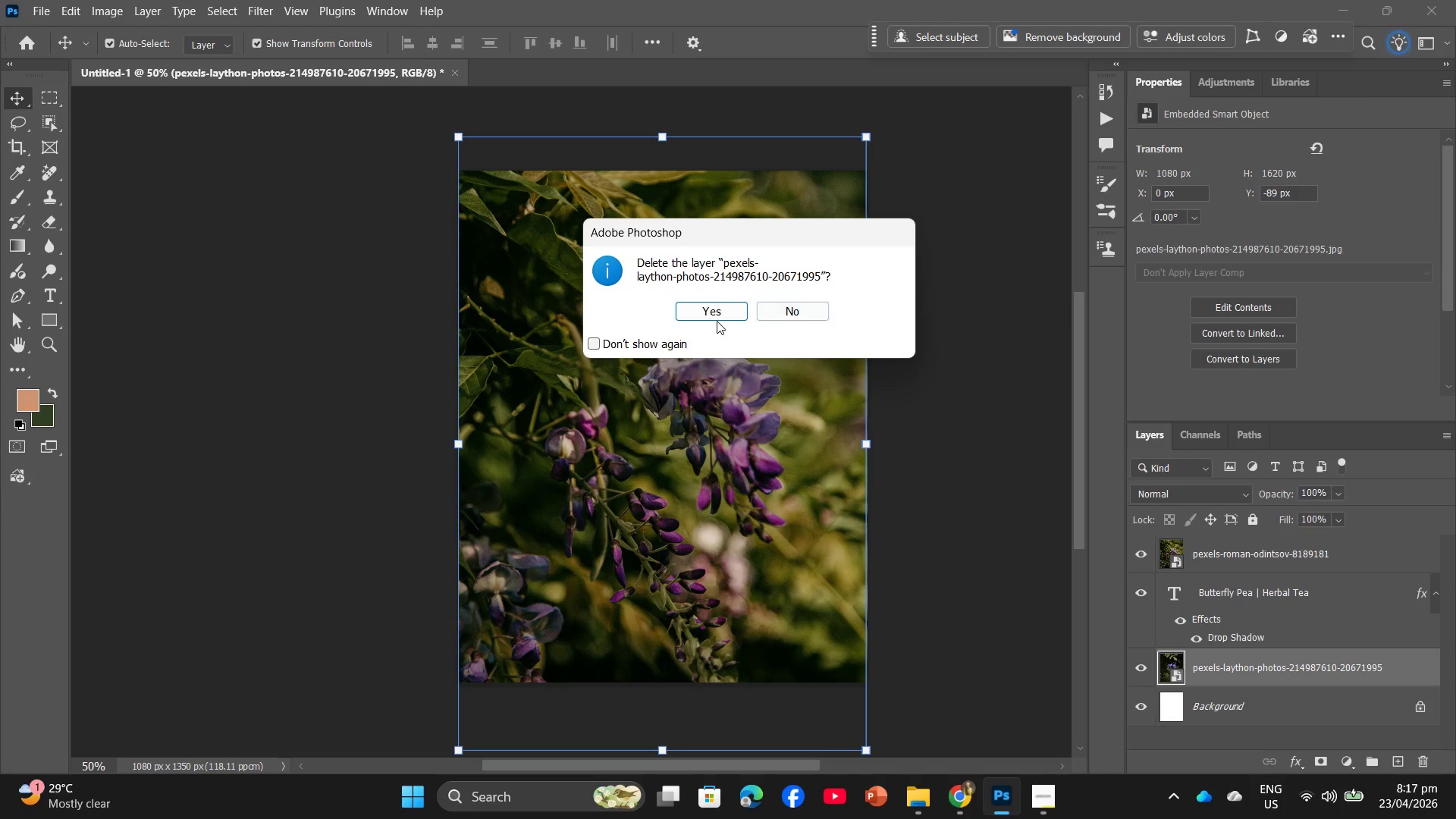 
left_click([713, 315])
 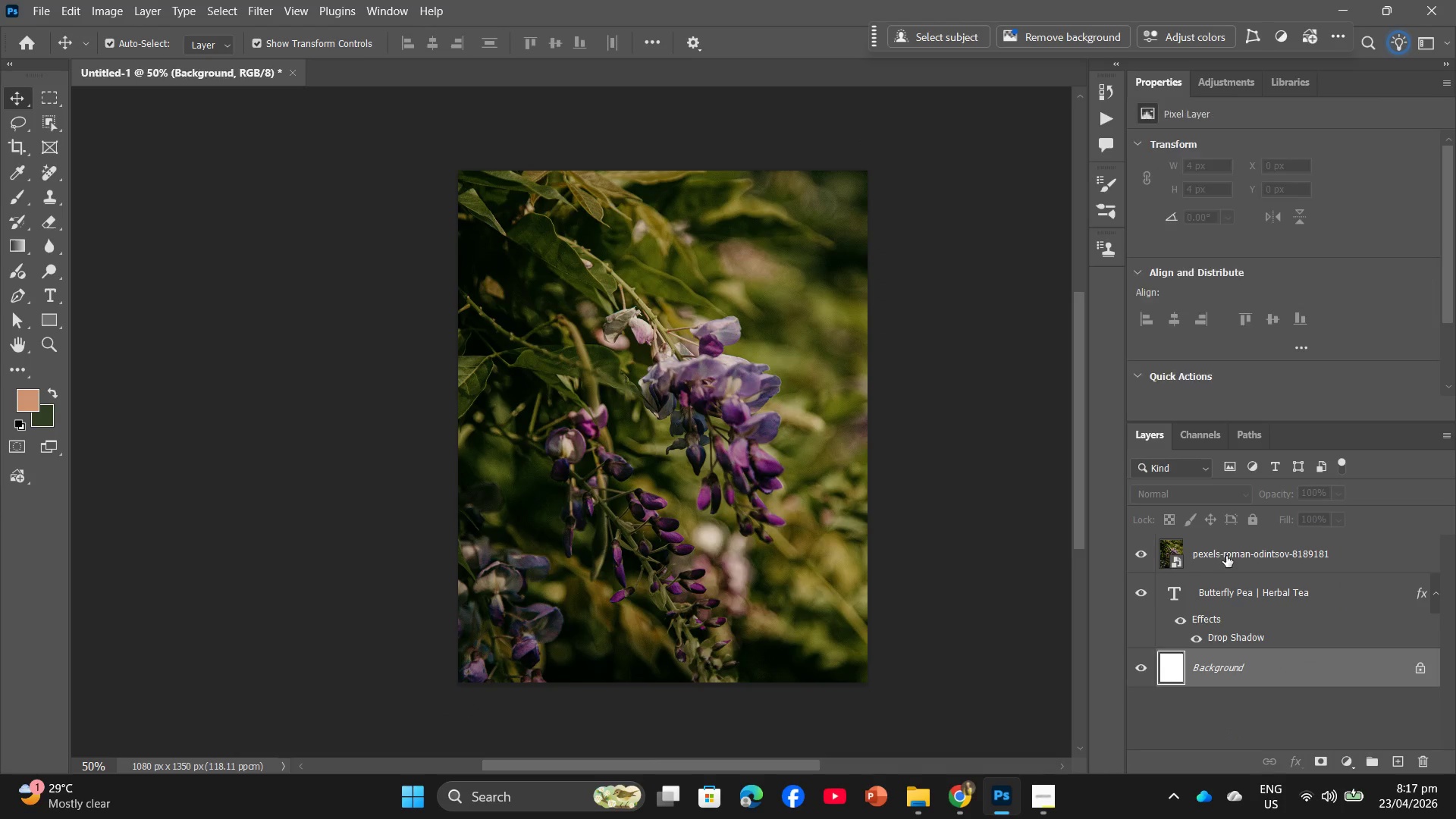 
left_click_drag(start_coordinate=[1237, 554], to_coordinate=[1229, 640])
 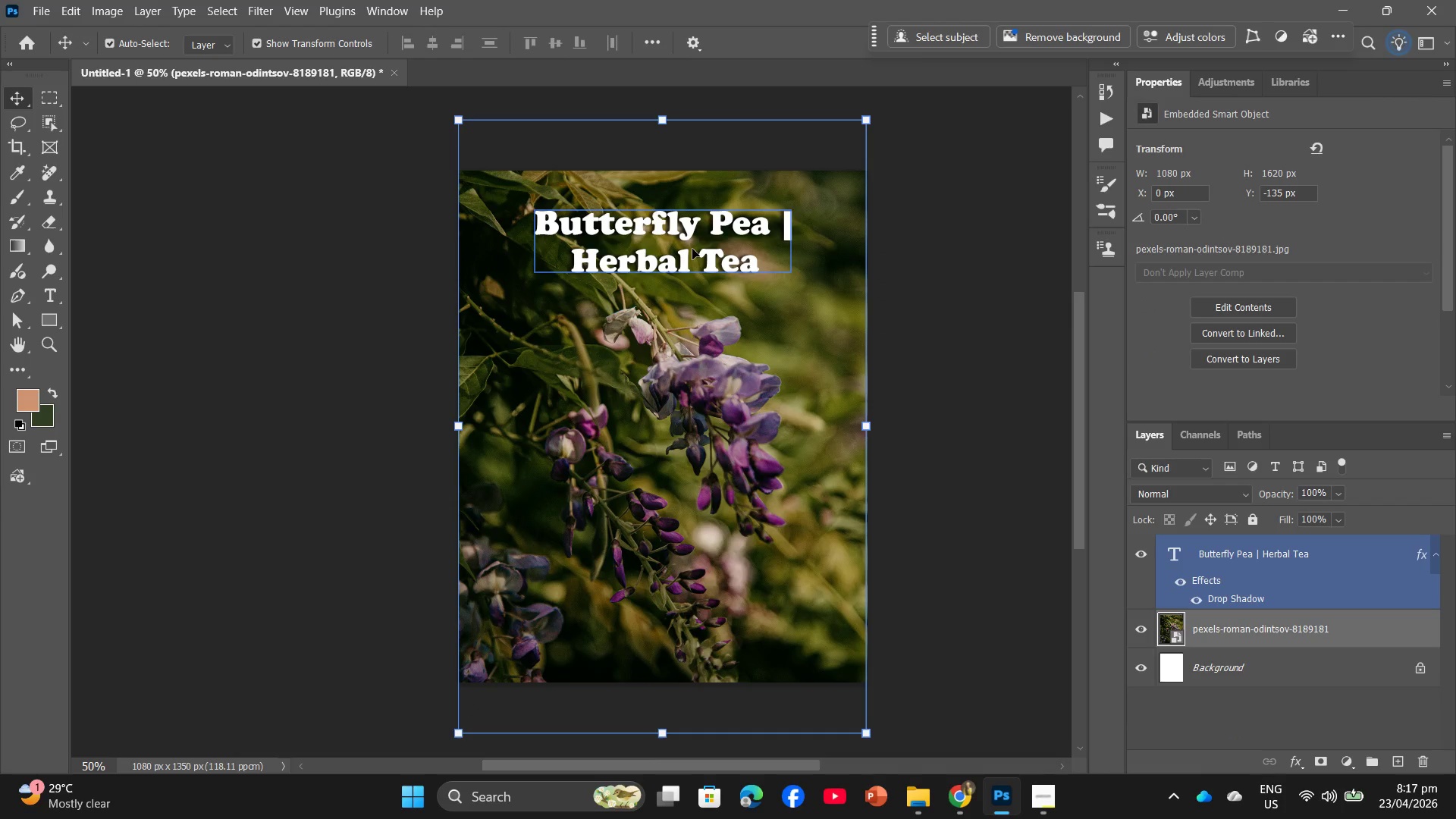 
double_click([692, 249])
 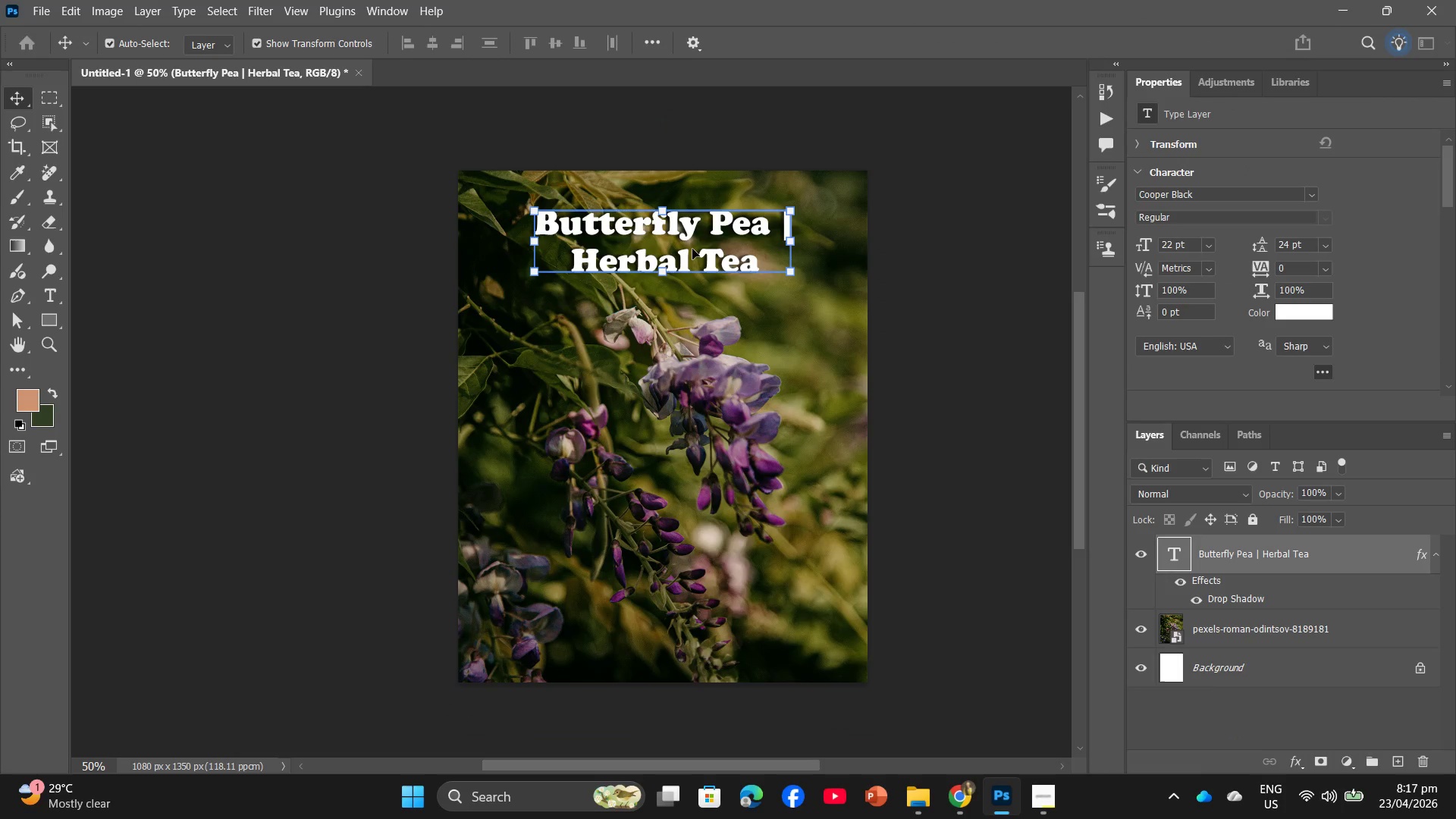 
triple_click([692, 249])
 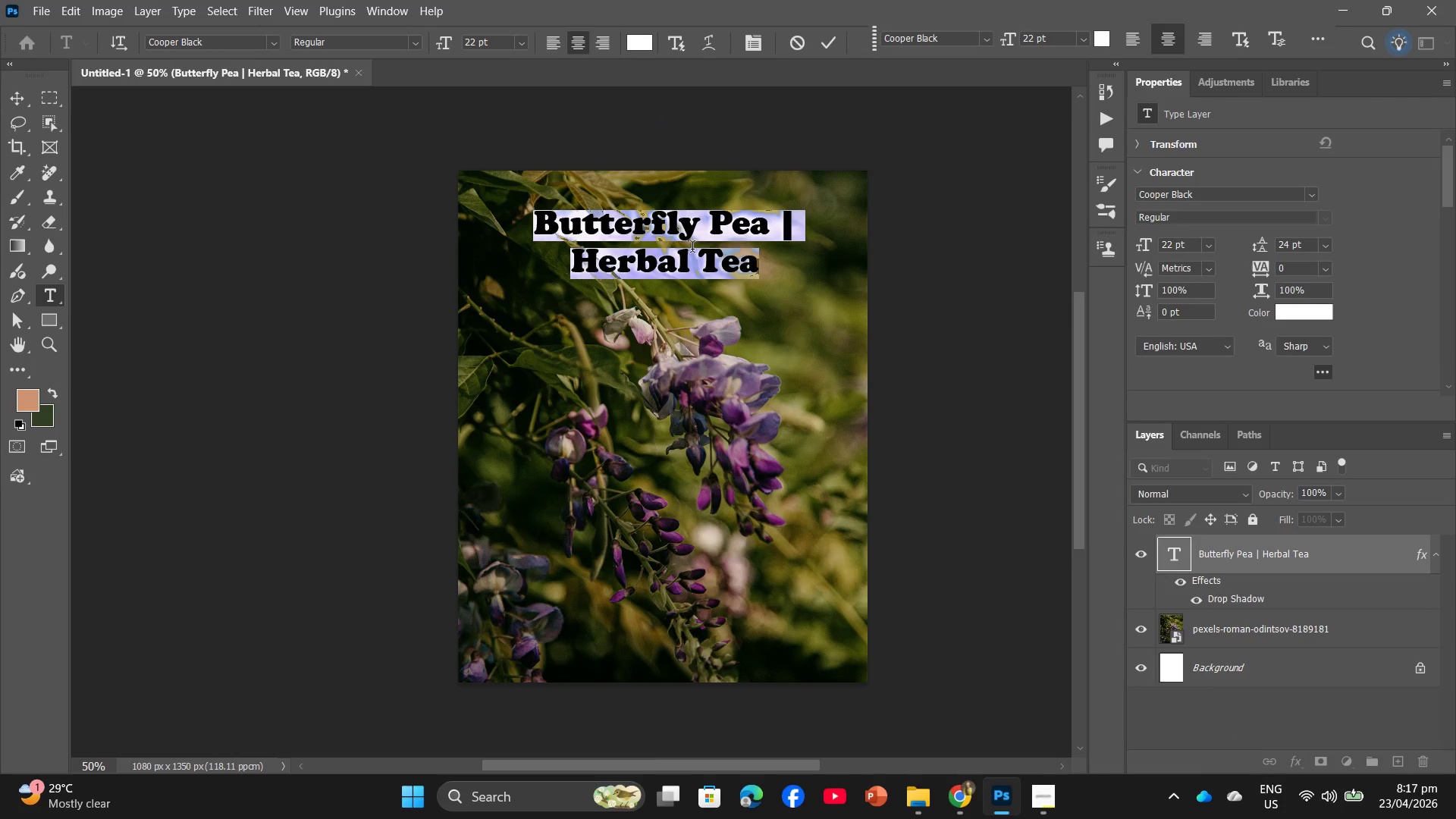 
type(Wisteria | )
 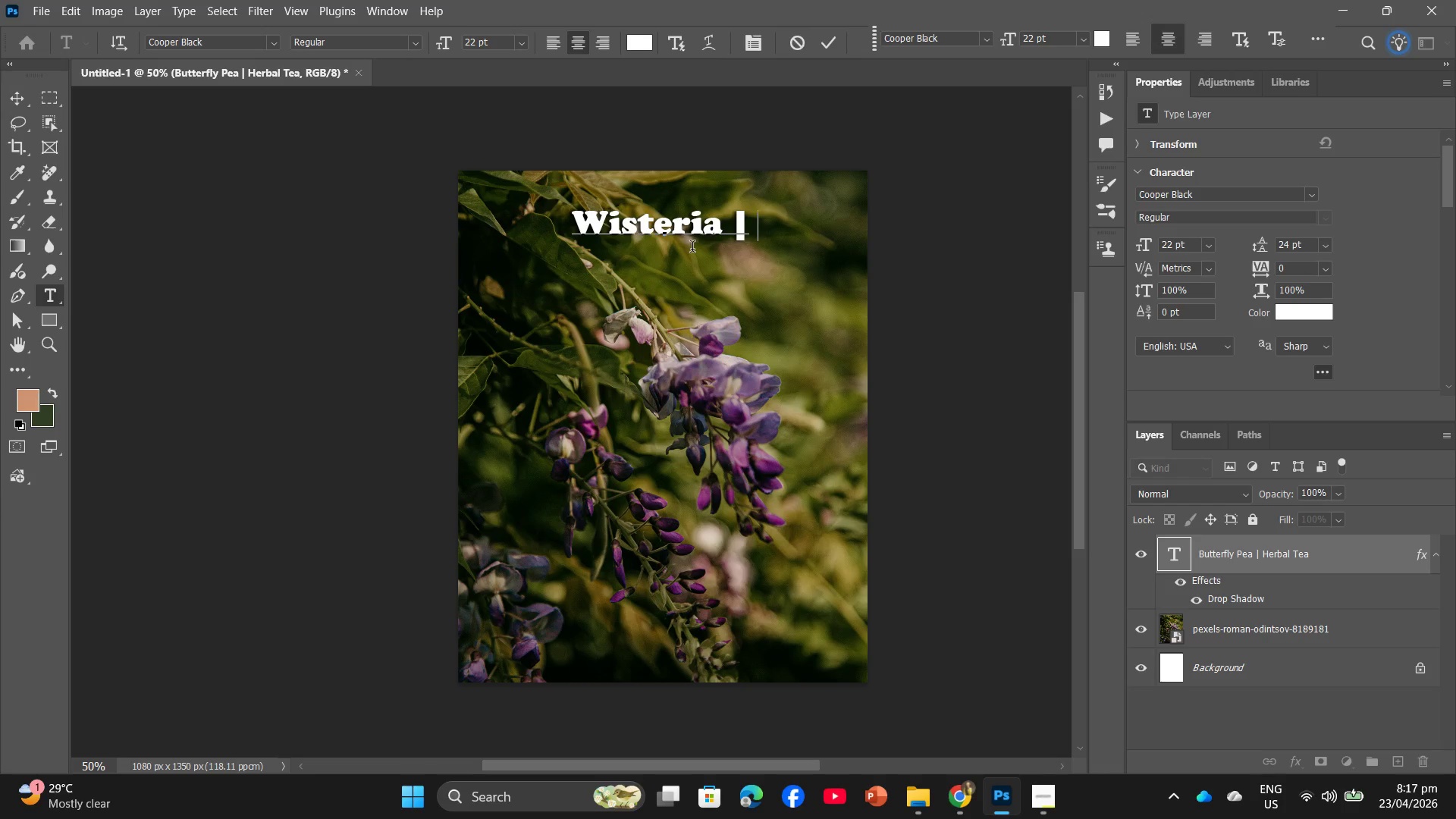 
wait(6.59)
 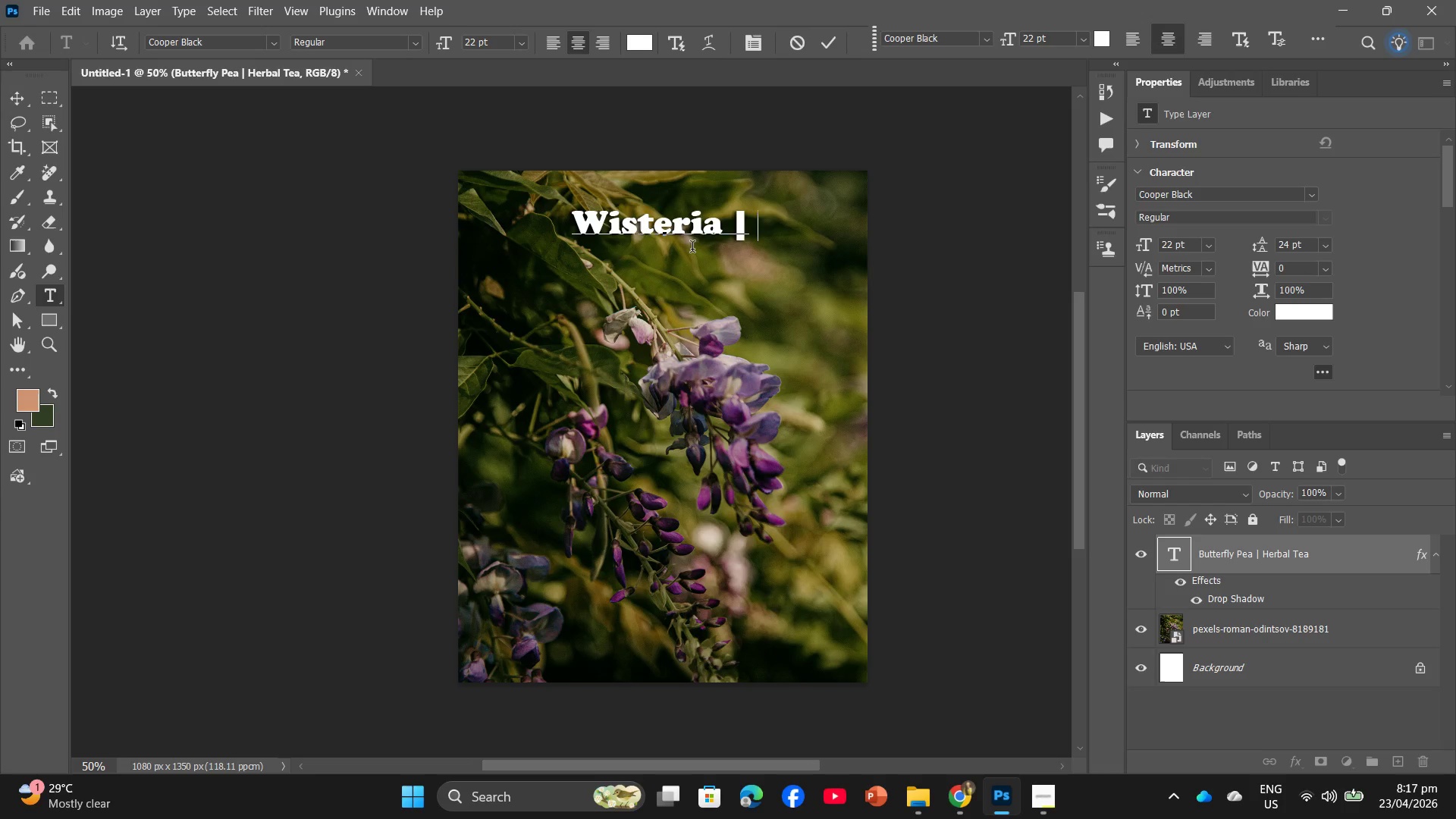 
type(Aesthetic)
 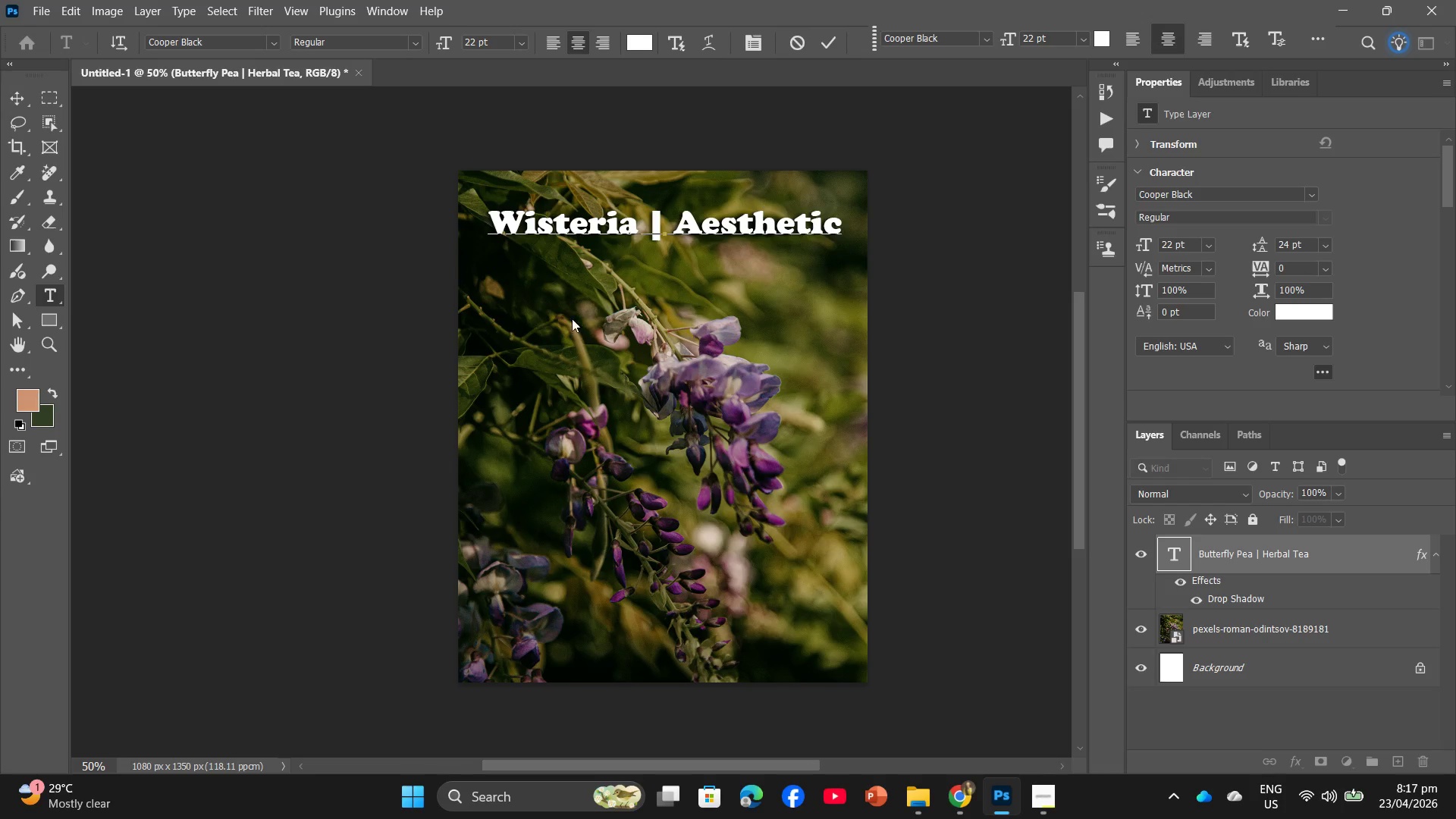 
key(Enter)
 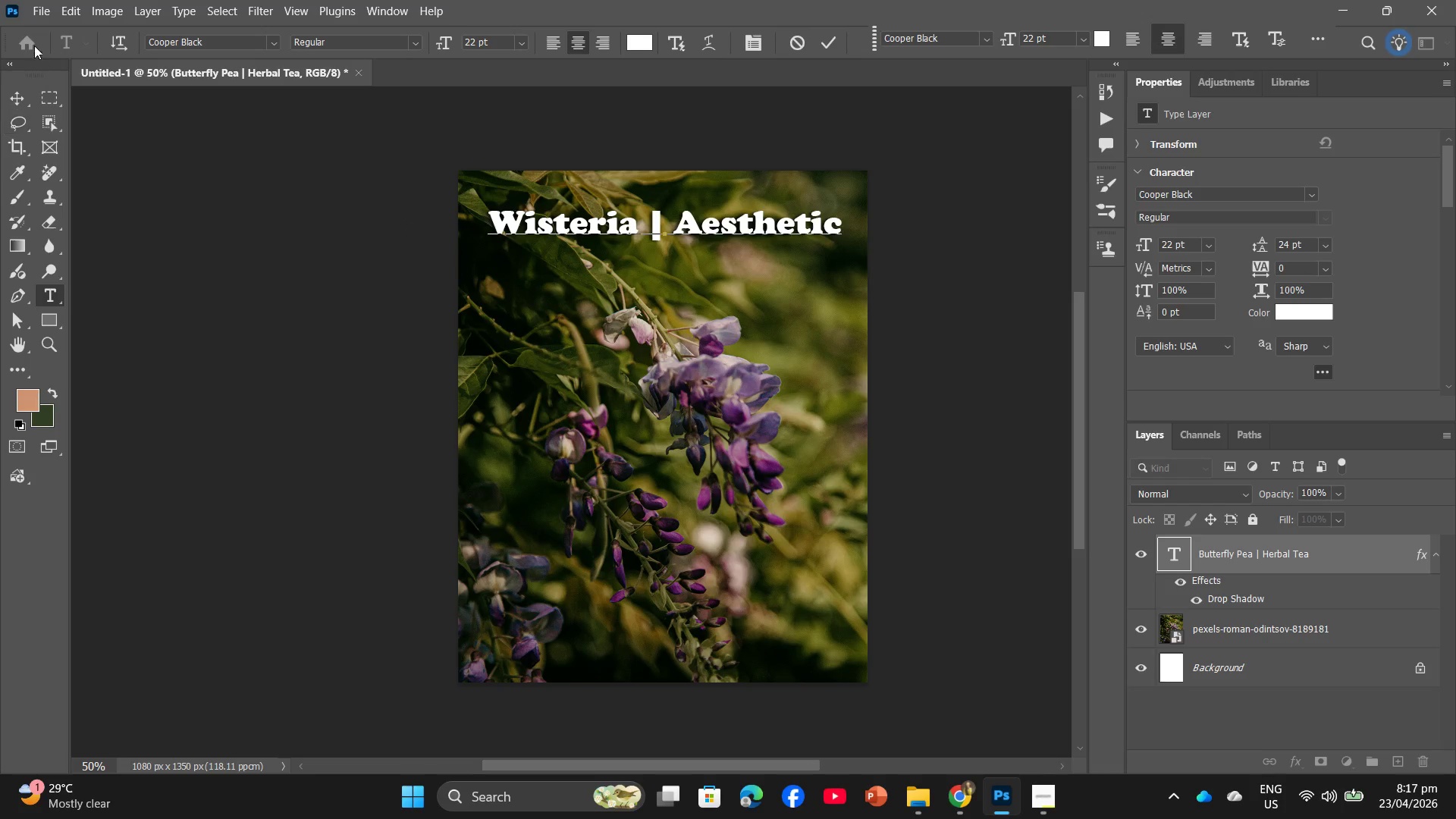 
left_click([49, 0])
 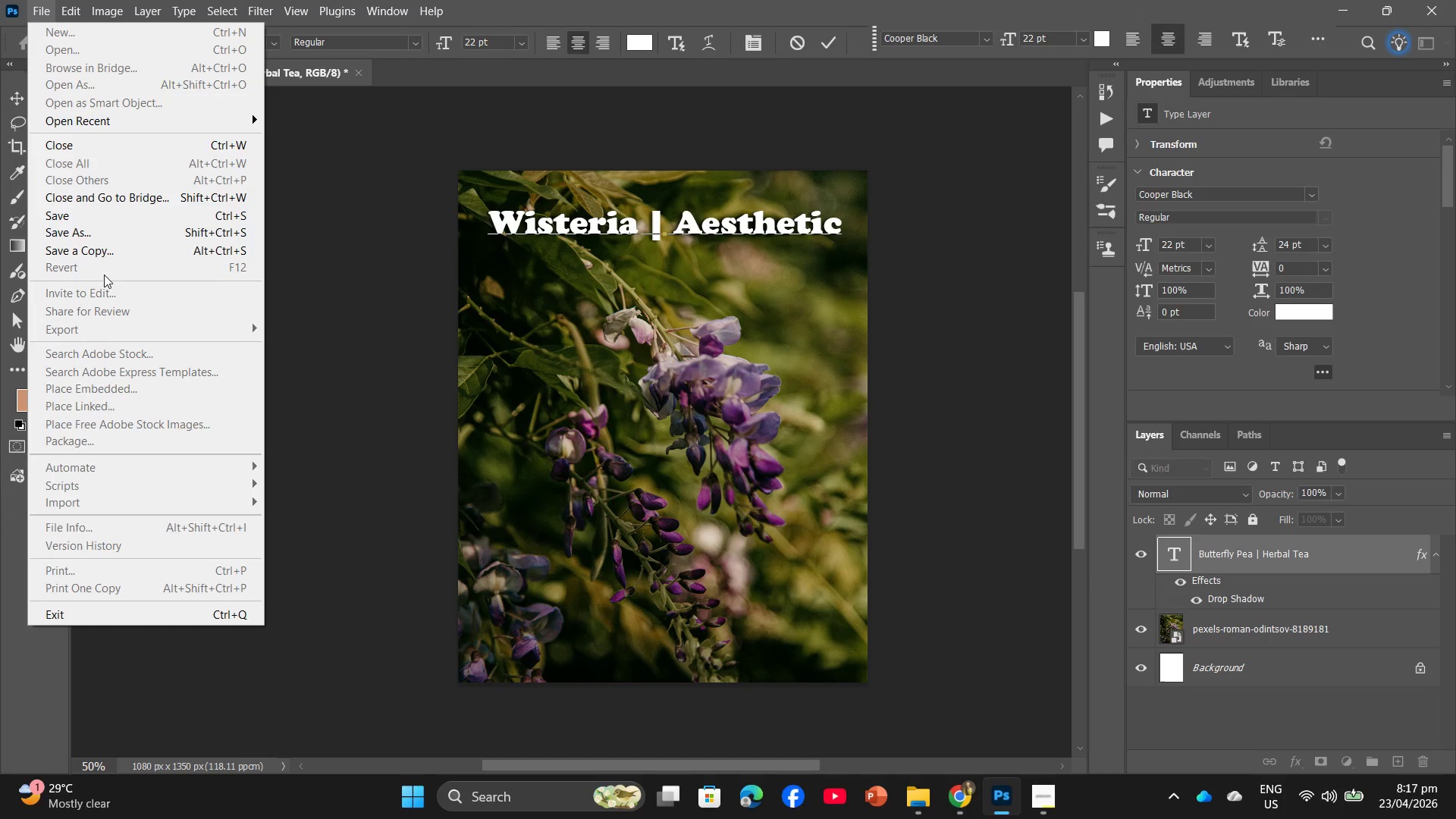 
left_click([338, 283])
 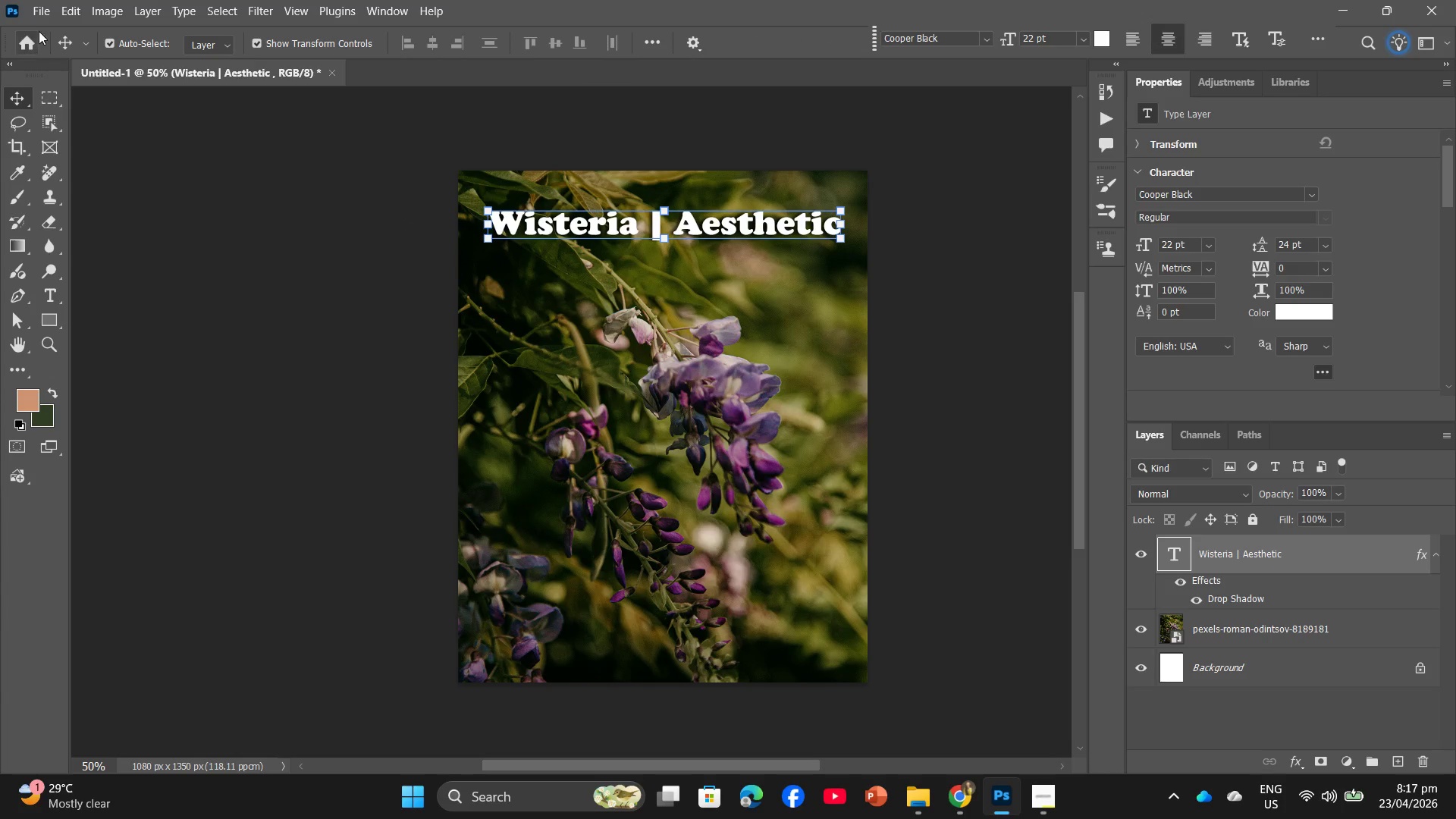 
left_click([39, 17])
 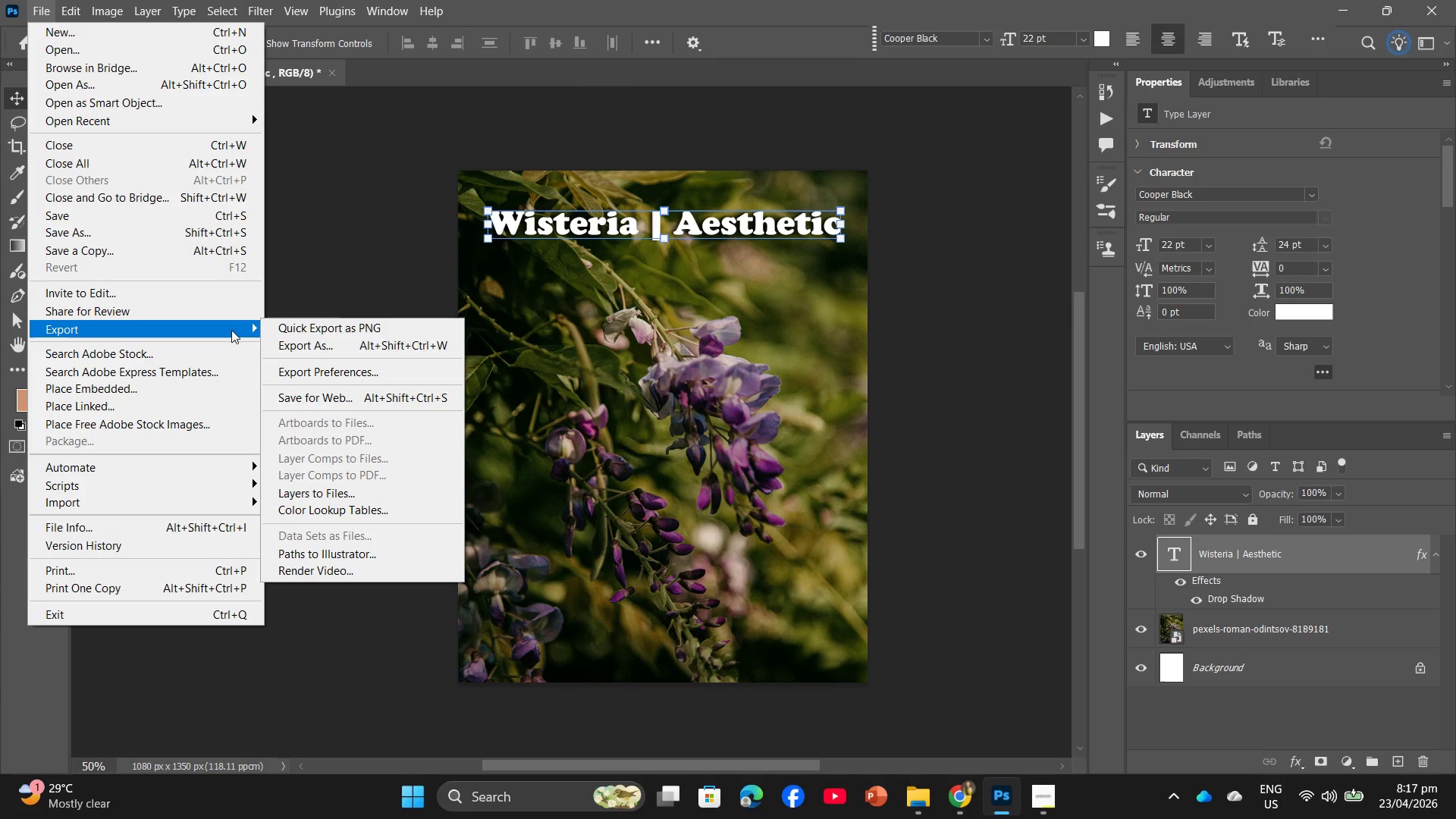 
left_click([334, 350])
 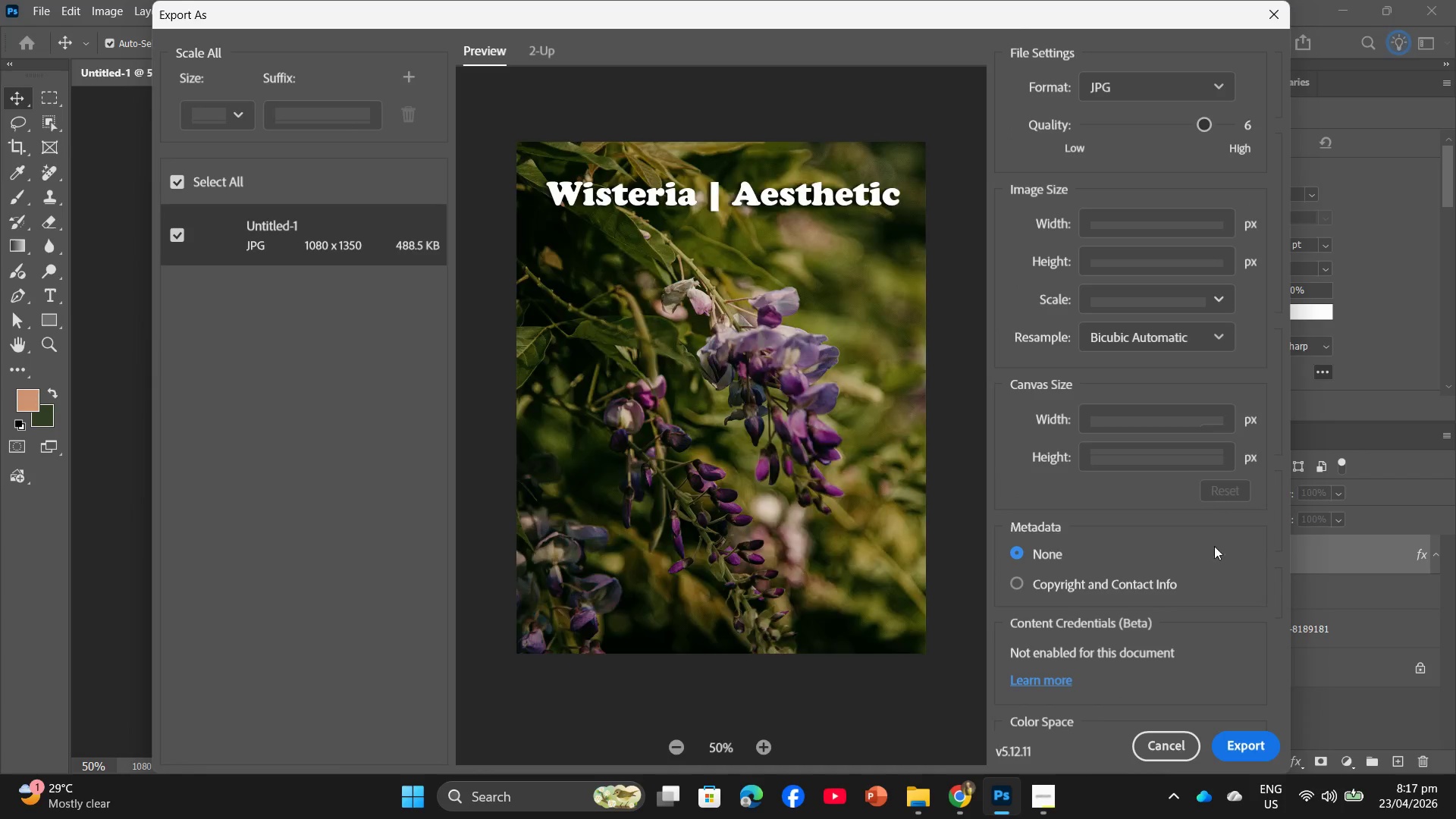 
left_click([1245, 744])
 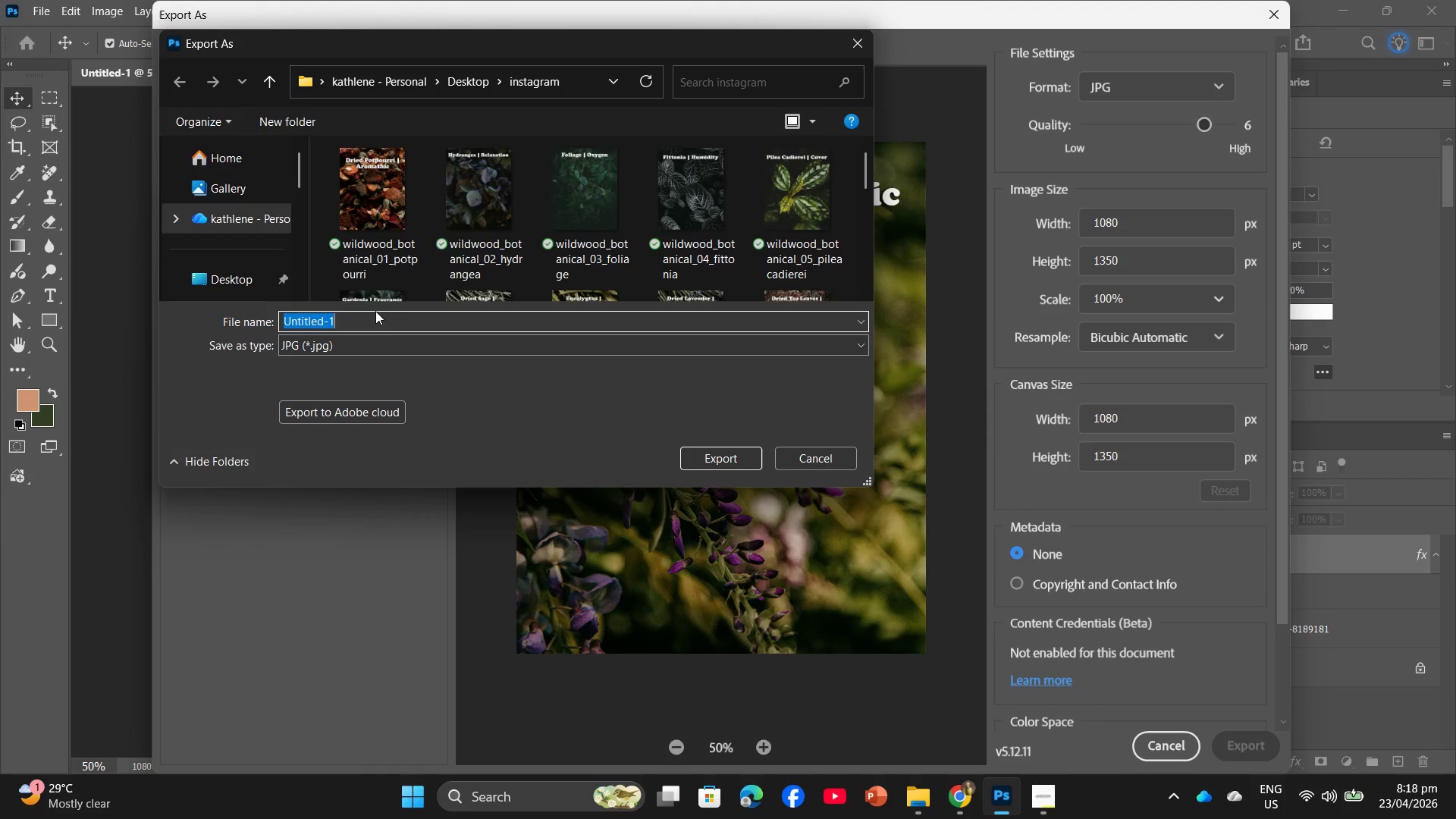 
key(Control+V)
 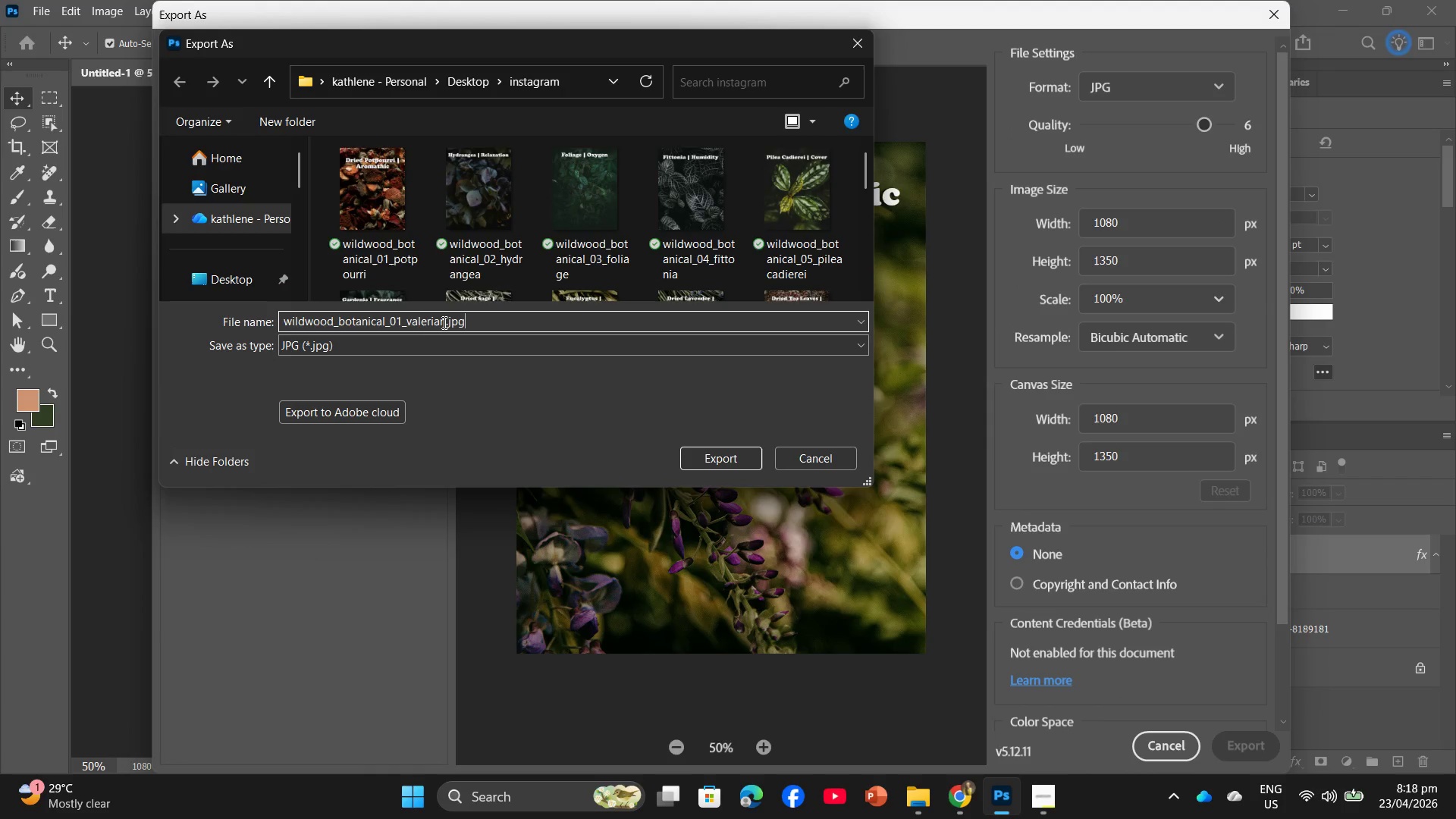 
left_click_drag(start_coordinate=[444, 322], to_coordinate=[406, 324])
 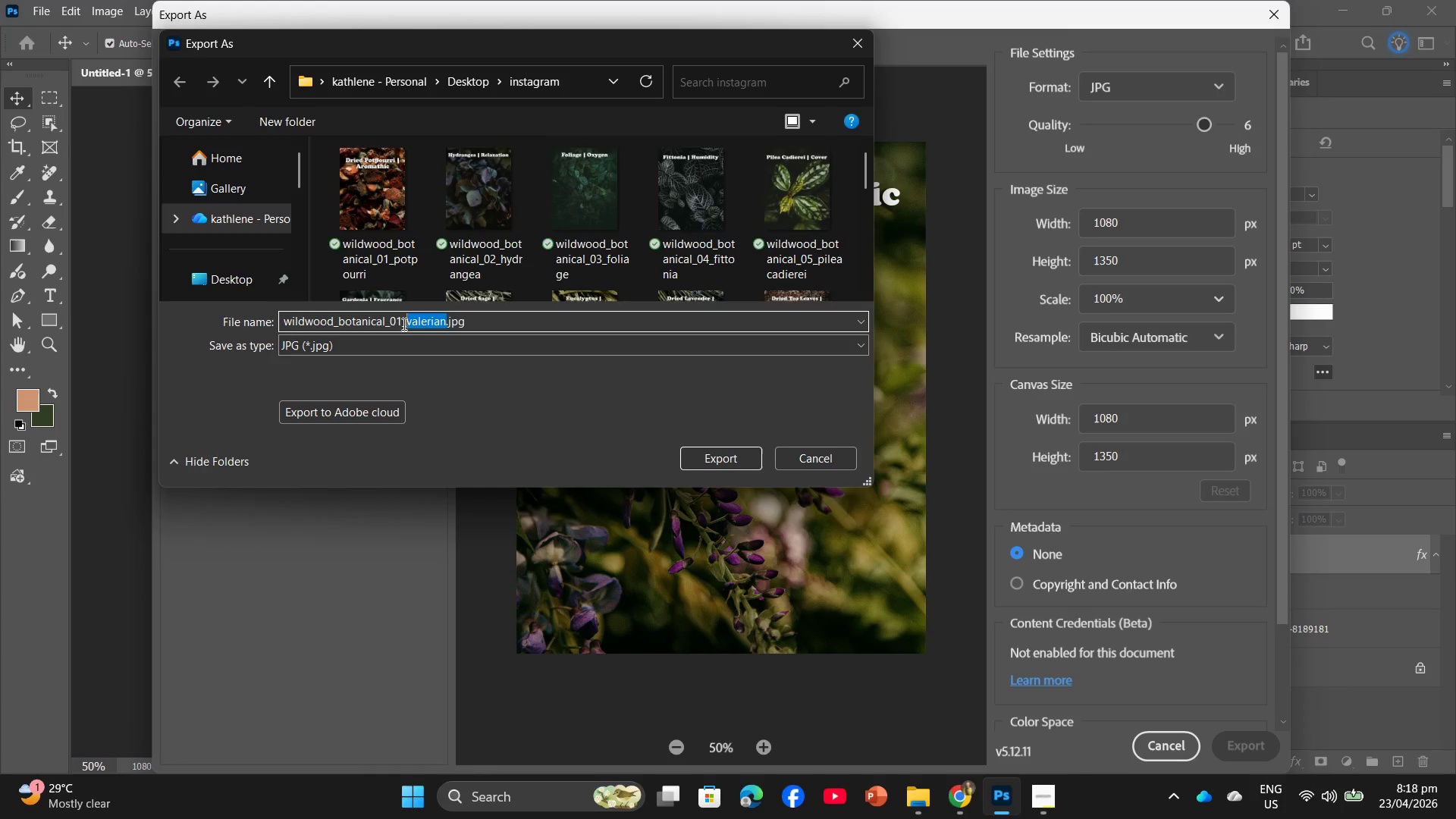 
type(wisteria)
 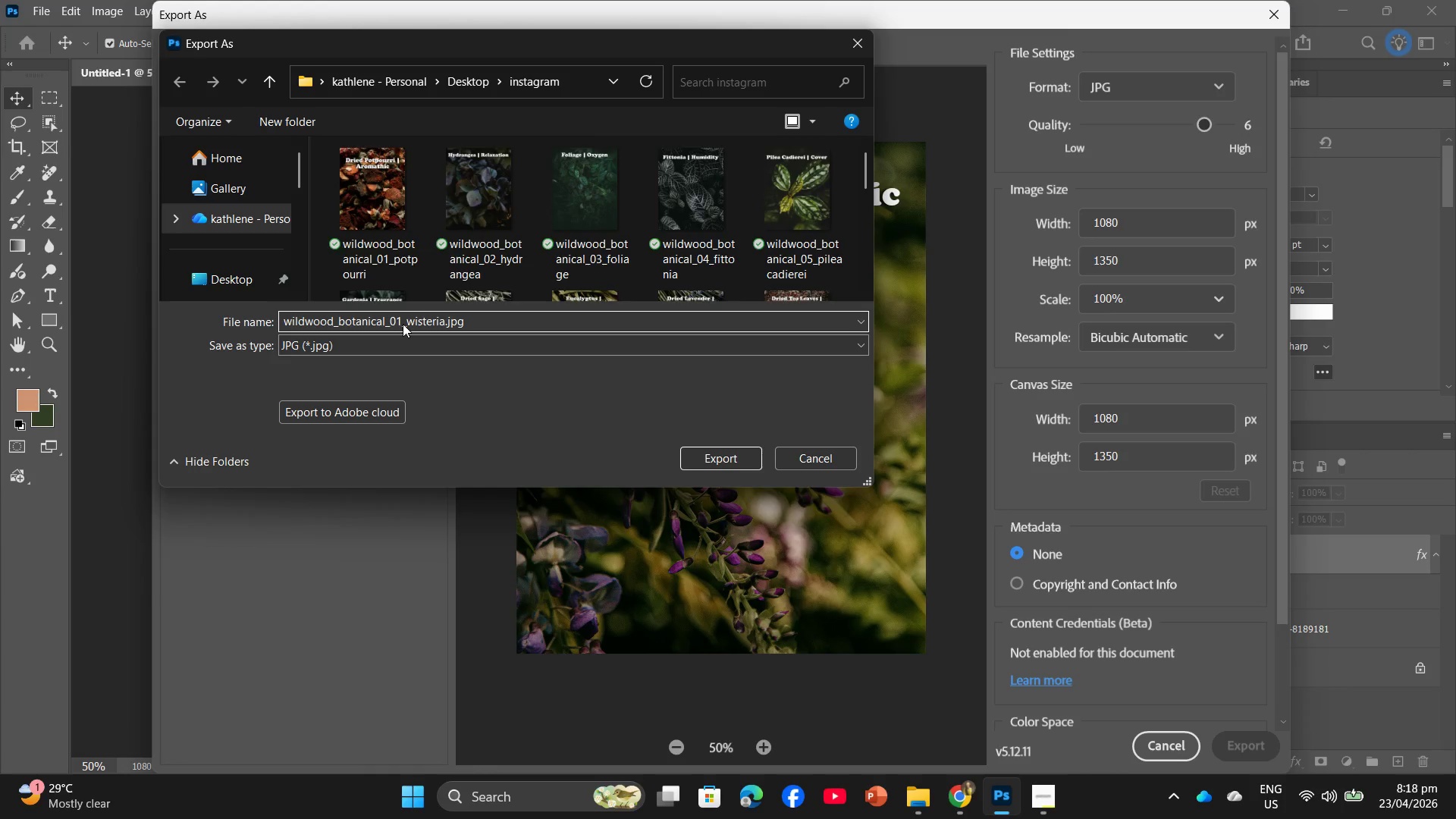 
hold_key(key=ArrowLeft, duration=0.7)
 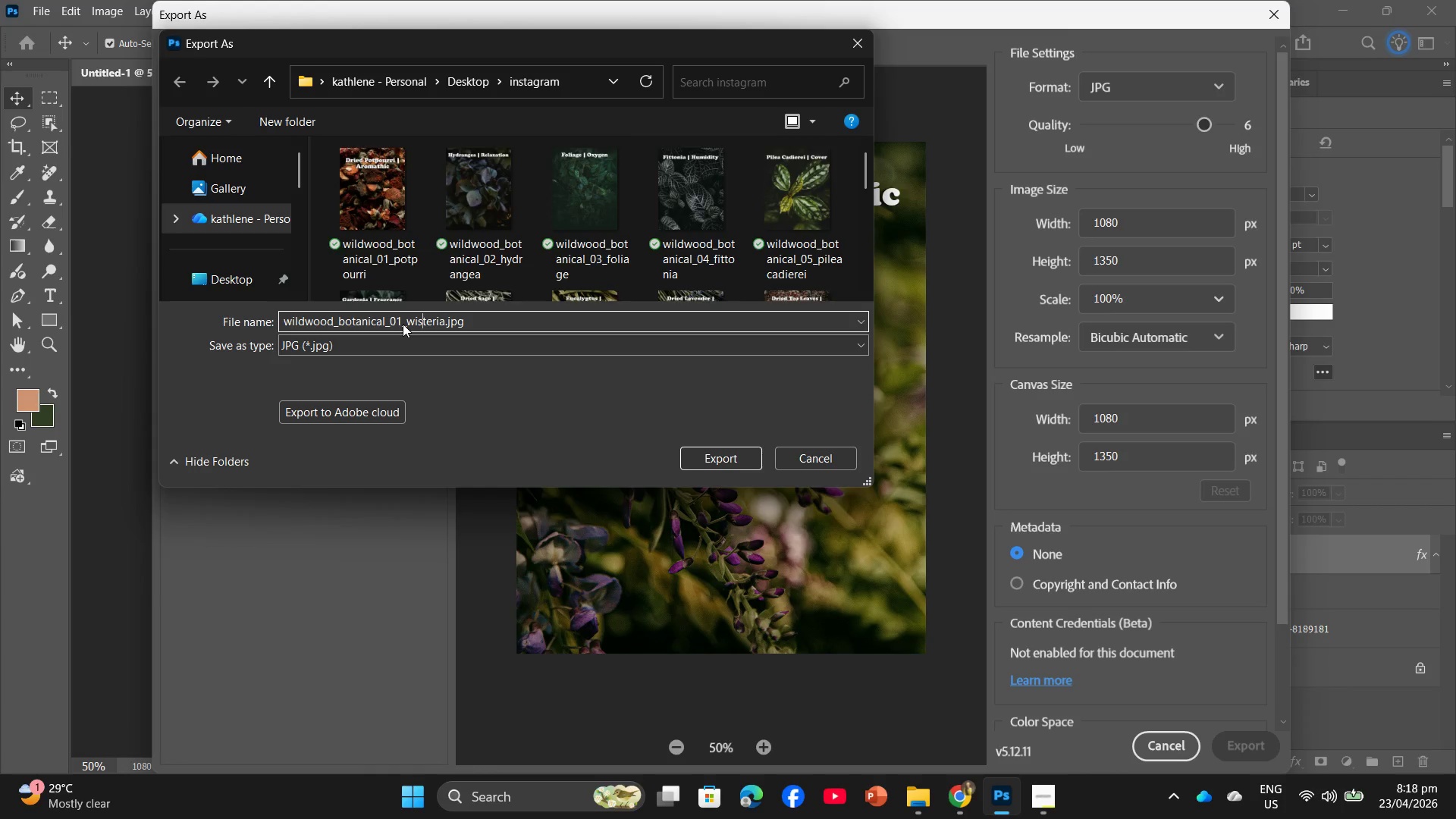 
key(ArrowLeft)
 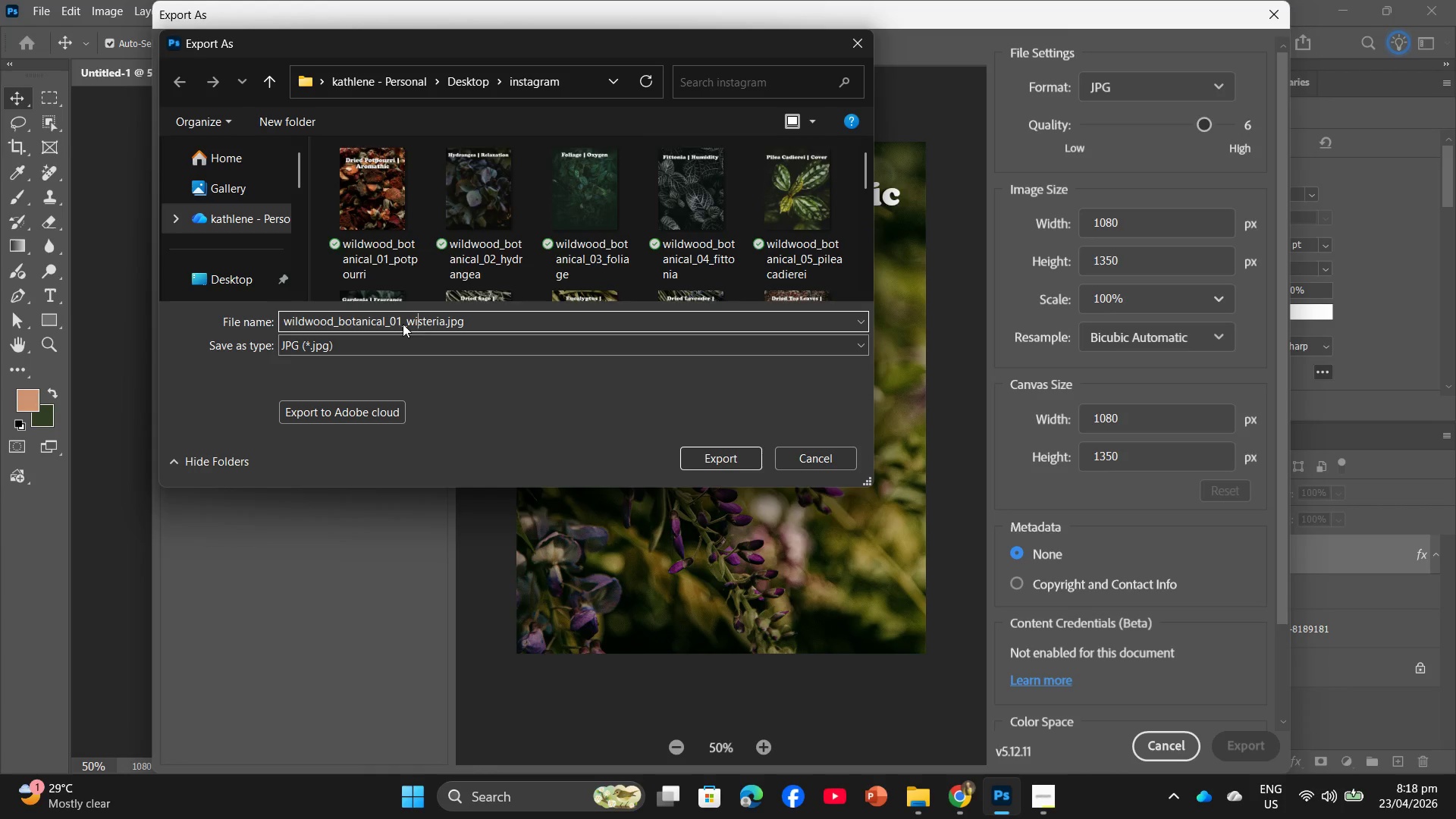 
key(ArrowLeft)
 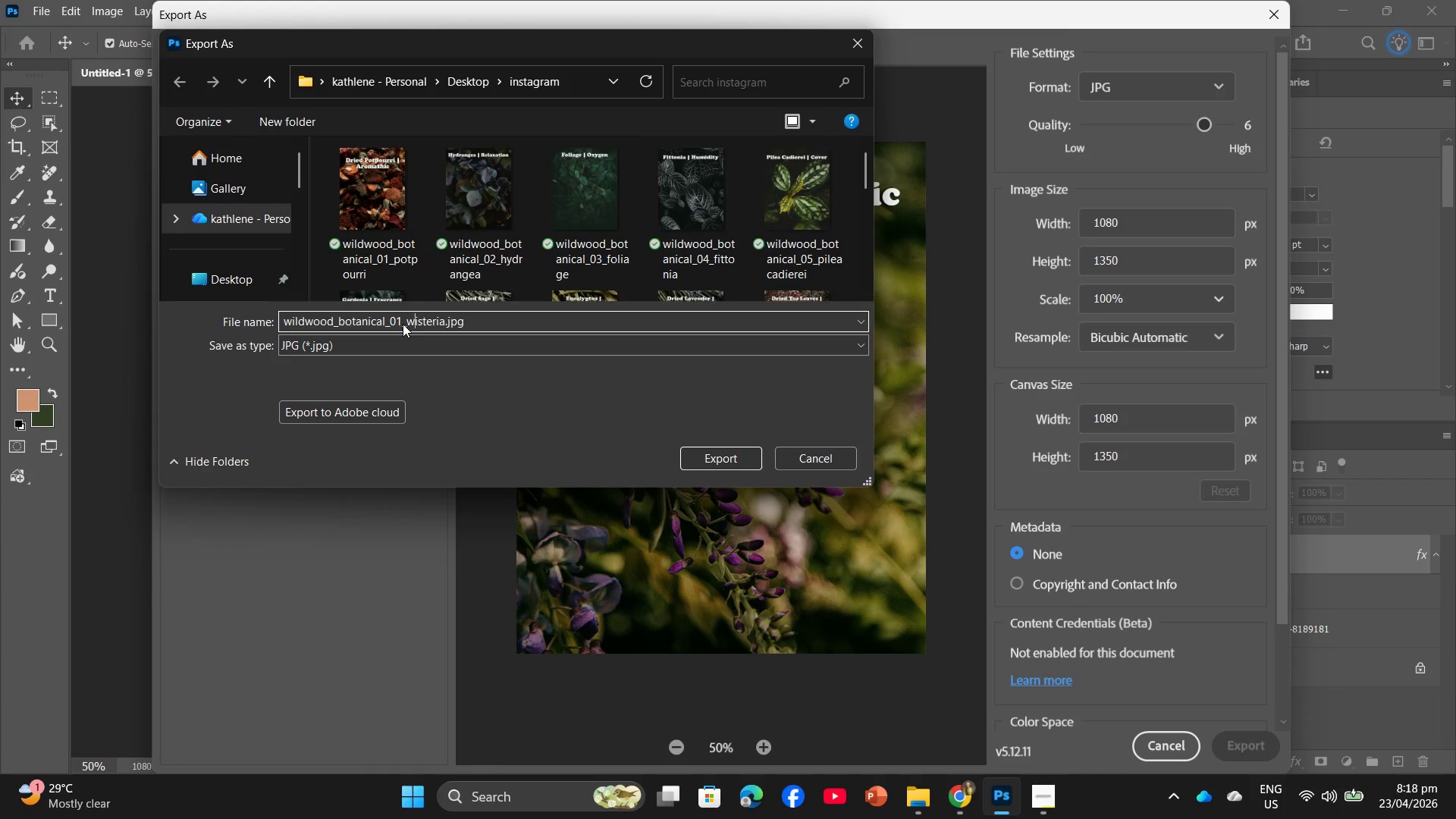 
key(ArrowLeft)
 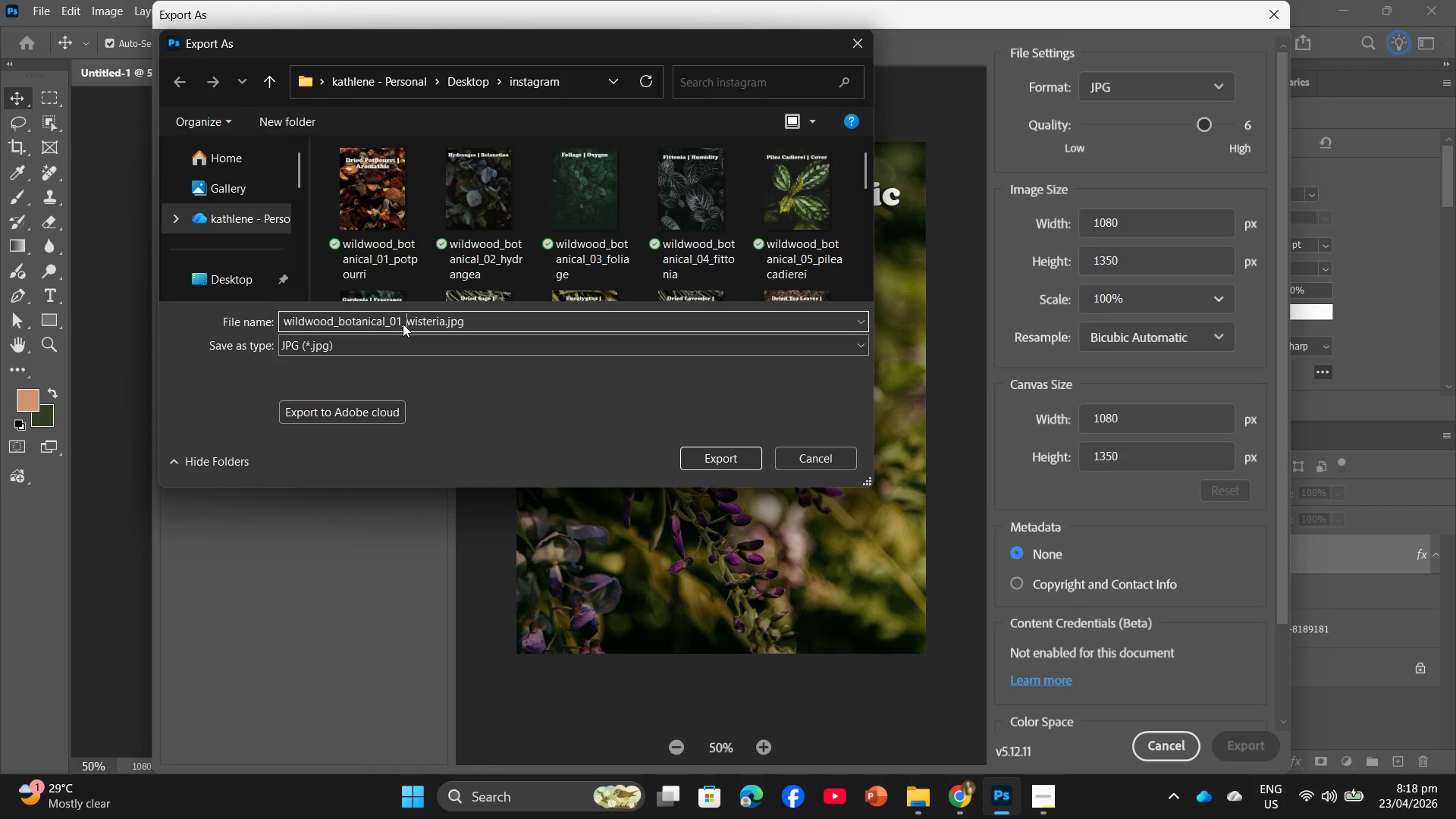 
key(ArrowLeft)
 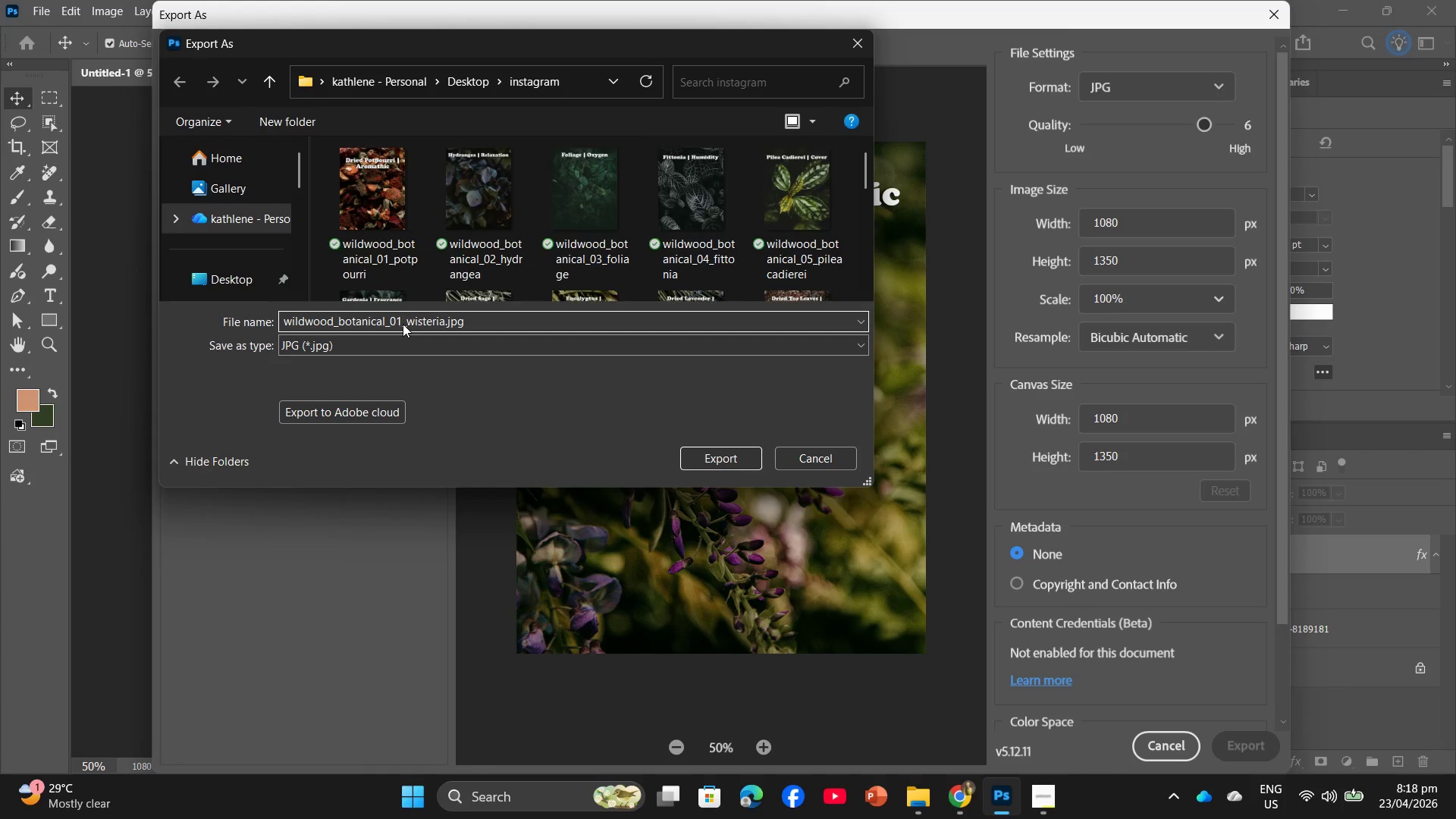 
key(Backspace)
key(Backspace)
type(19)
 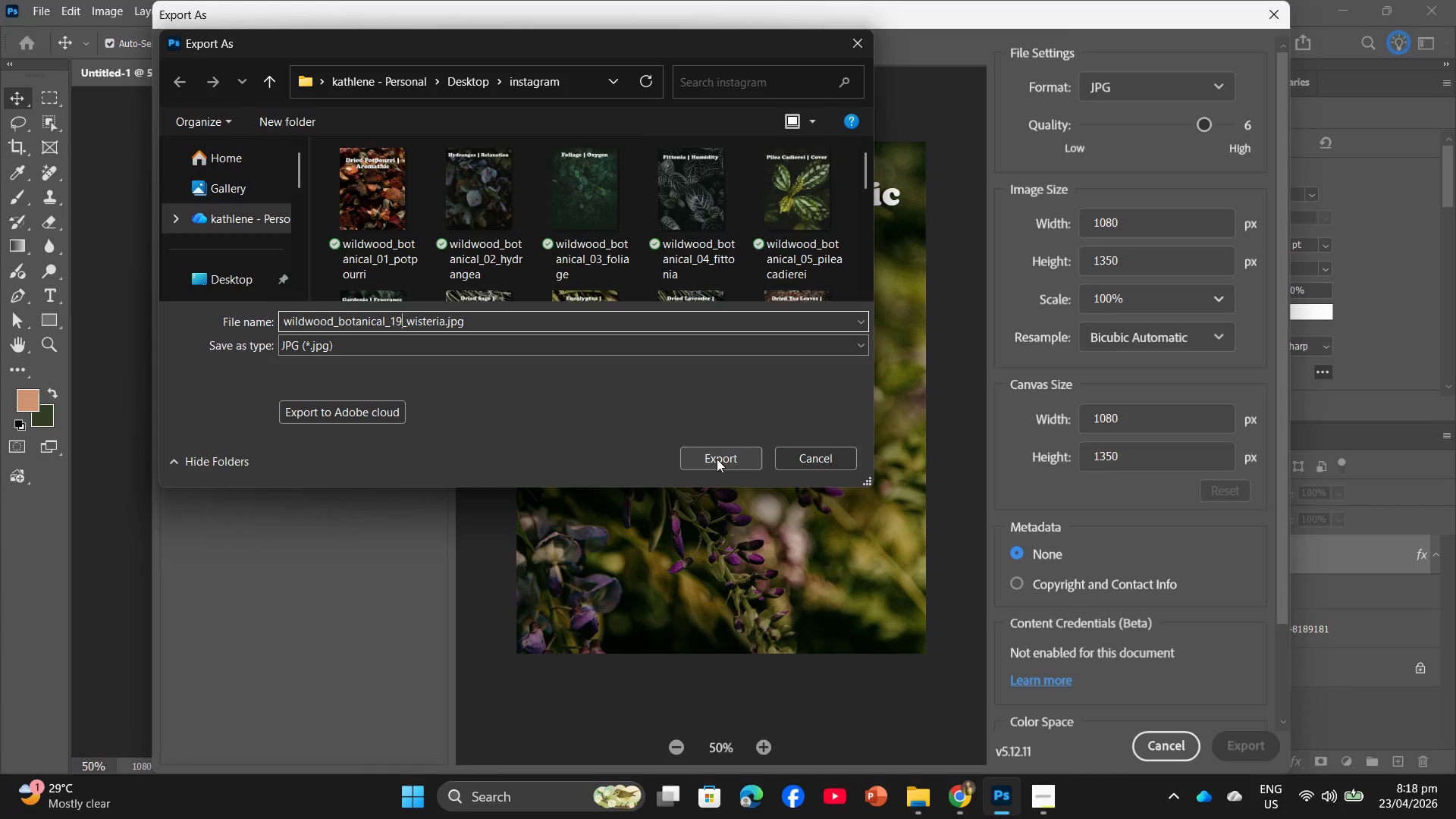 
left_click([717, 459])
 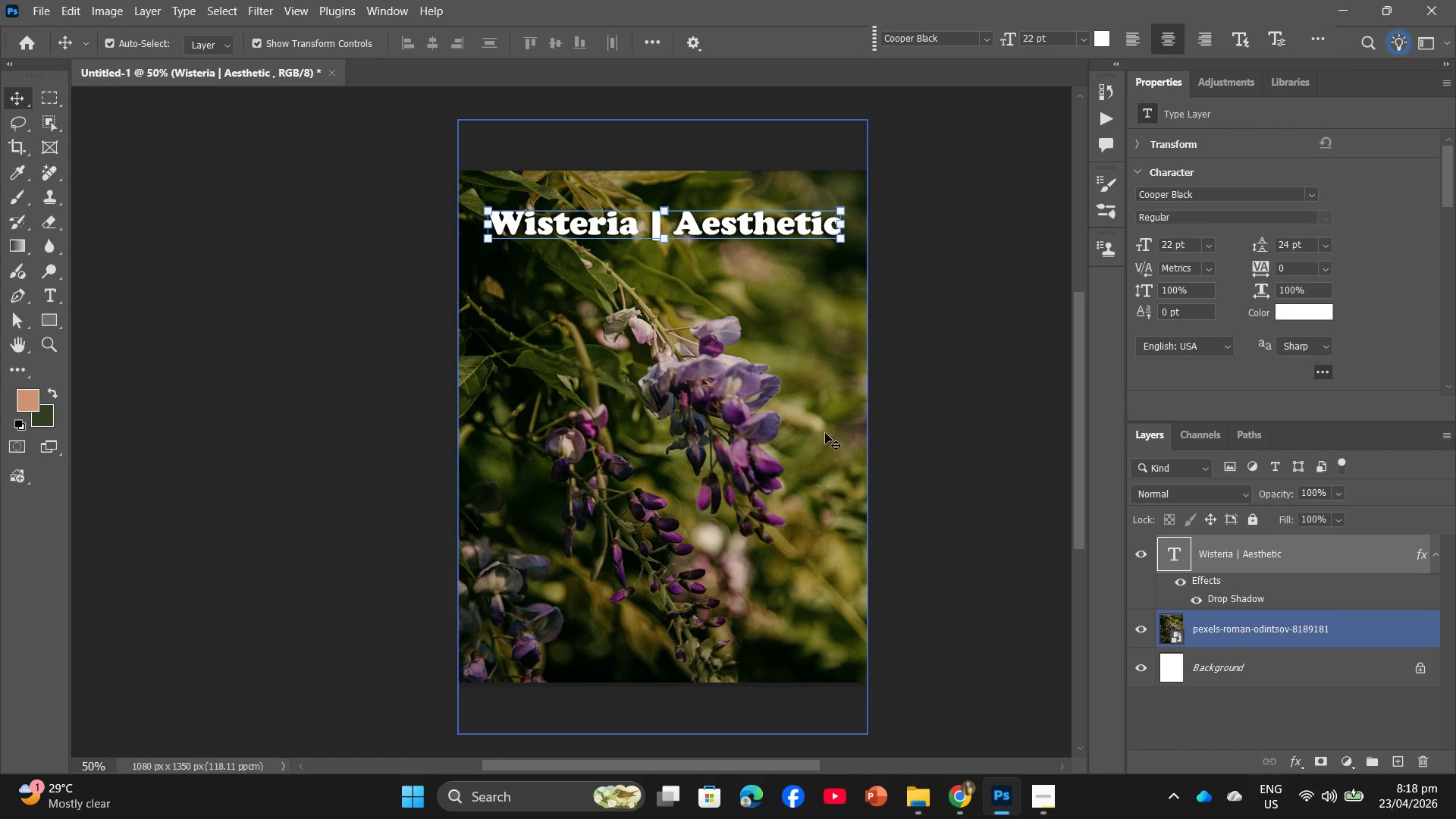 
wait(9.3)
 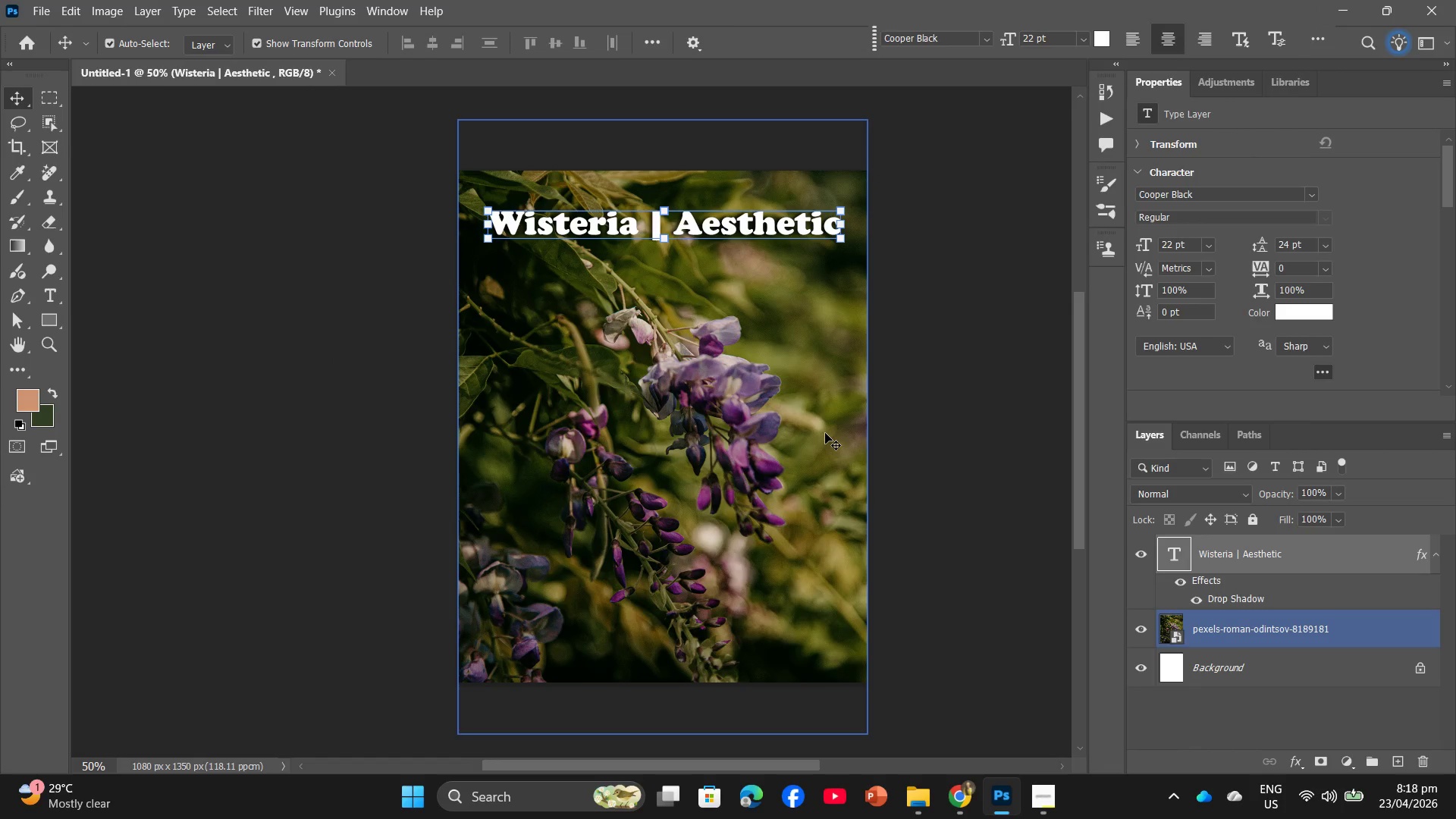 
left_click([976, 803])
 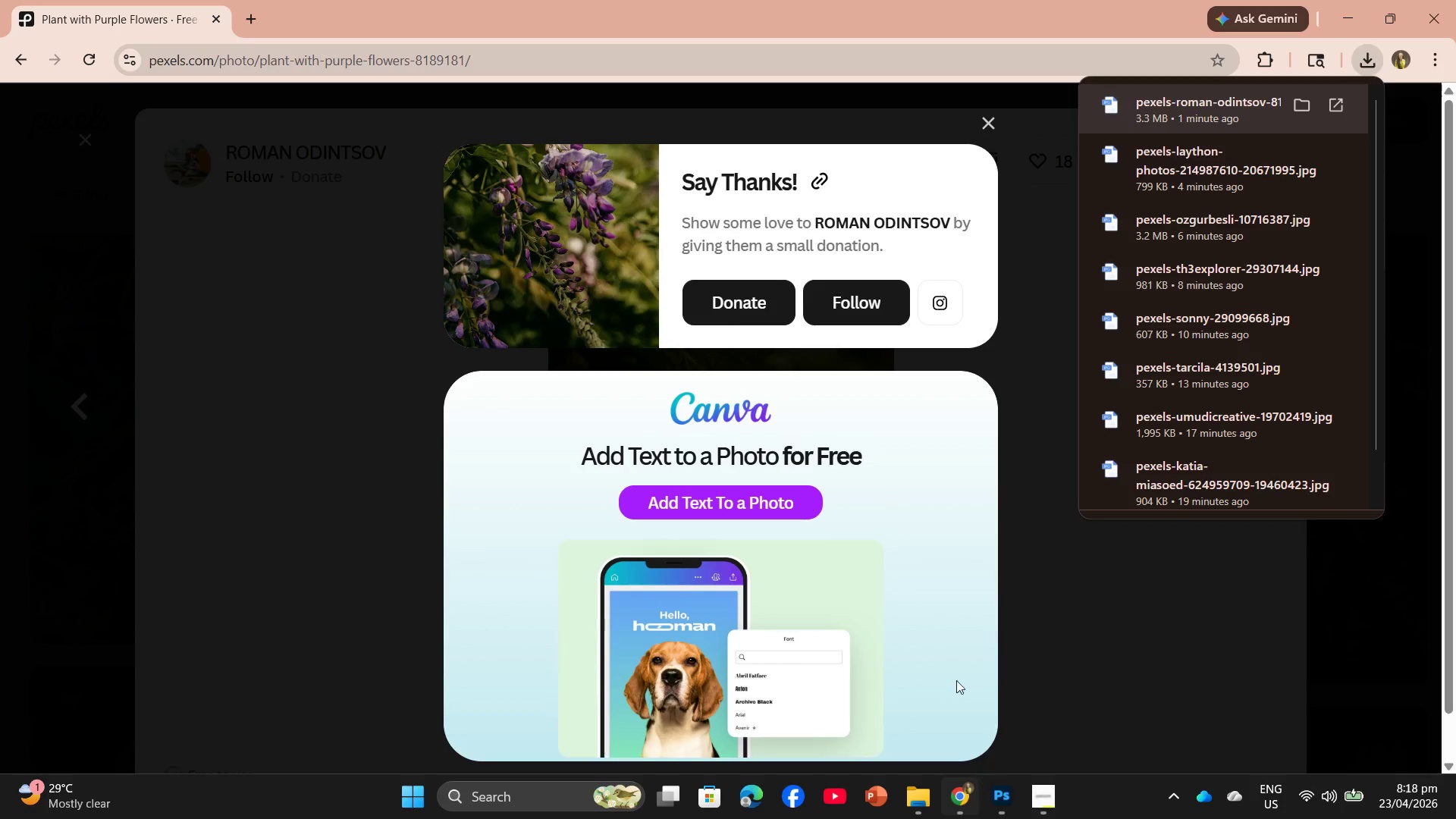 
scroll: coordinate [905, 482], scroll_direction: down, amount: 3.0
 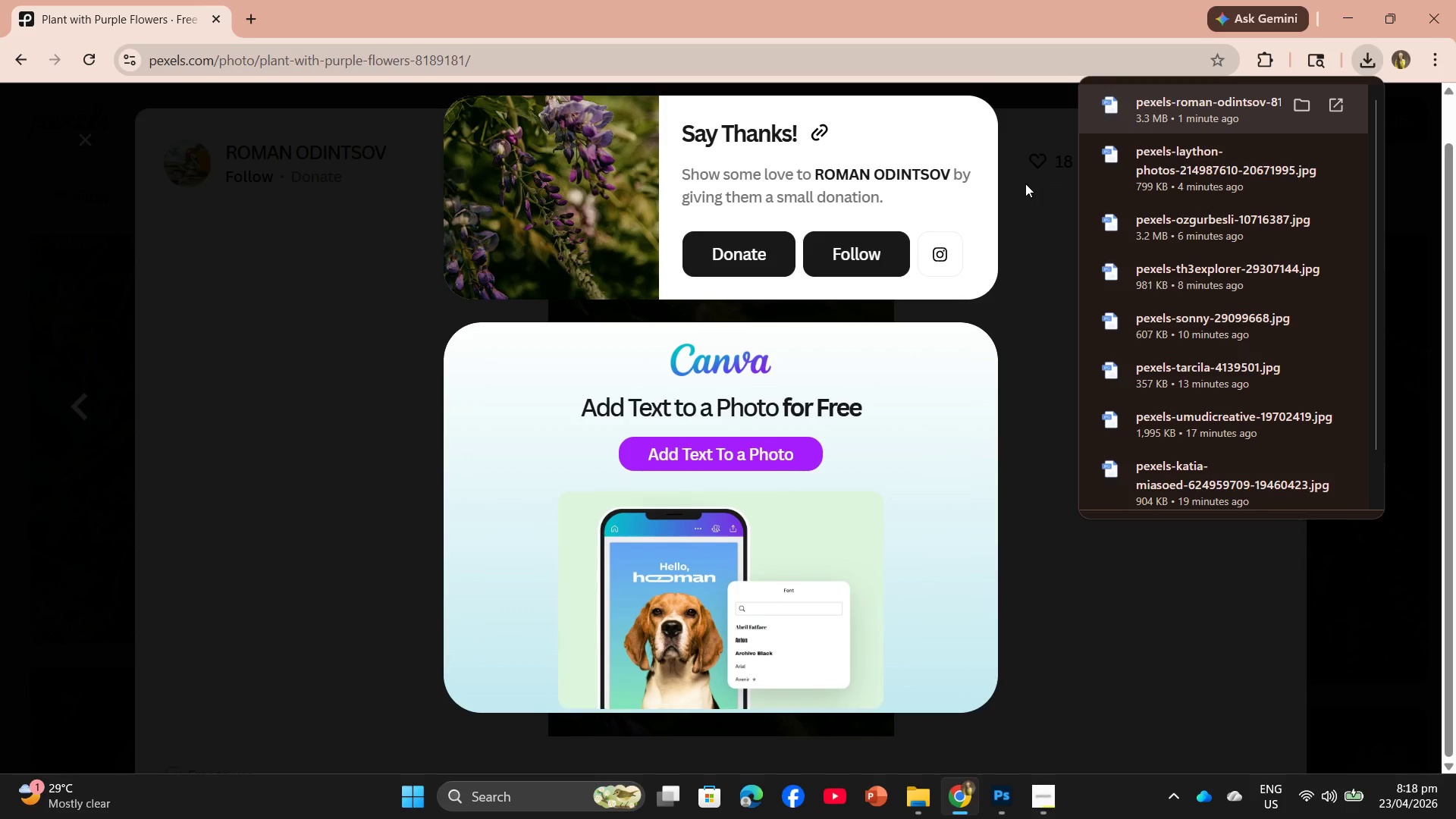 
scroll: coordinate [1006, 193], scroll_direction: up, amount: 4.0
 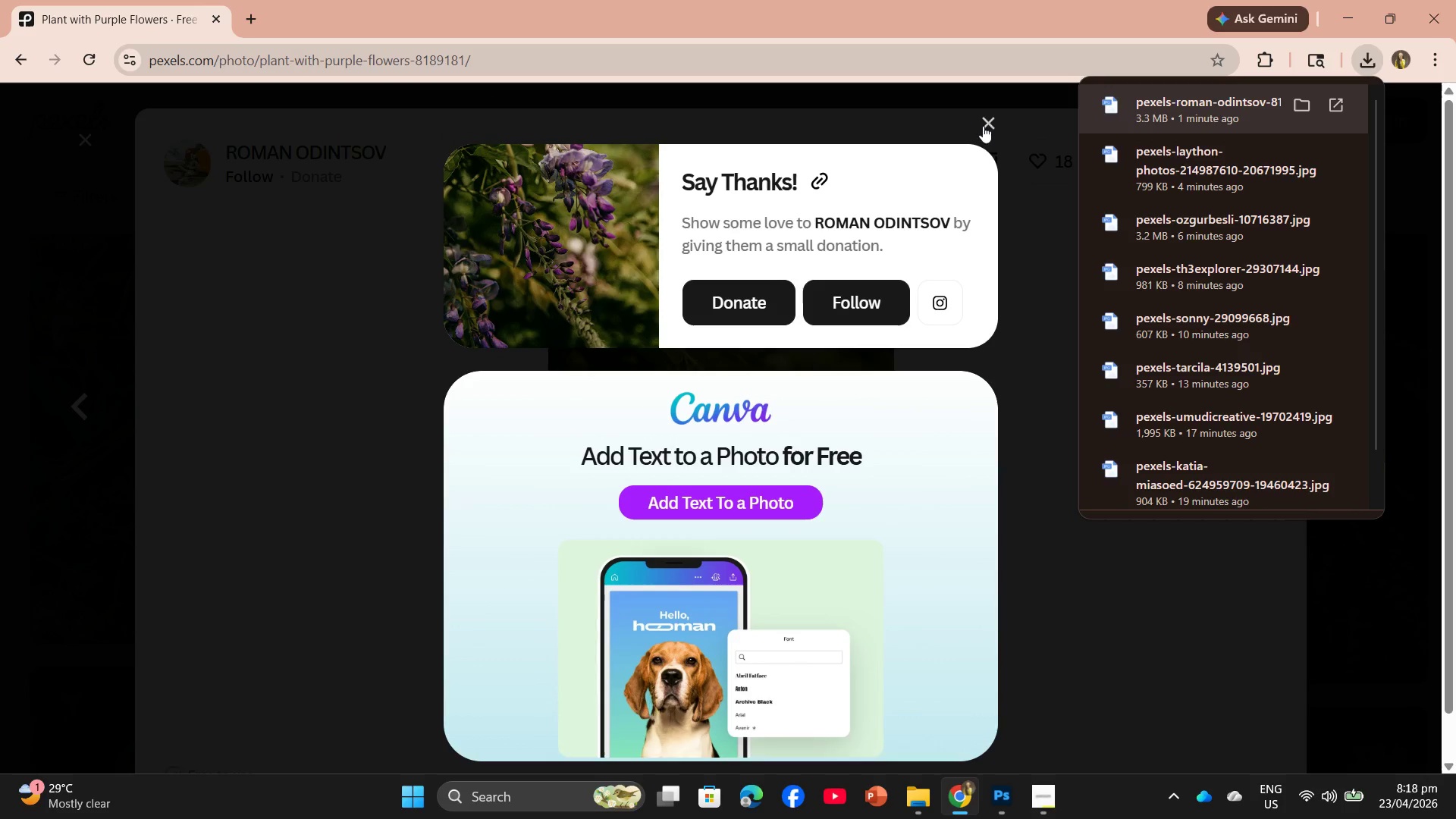 
left_click([981, 118])
 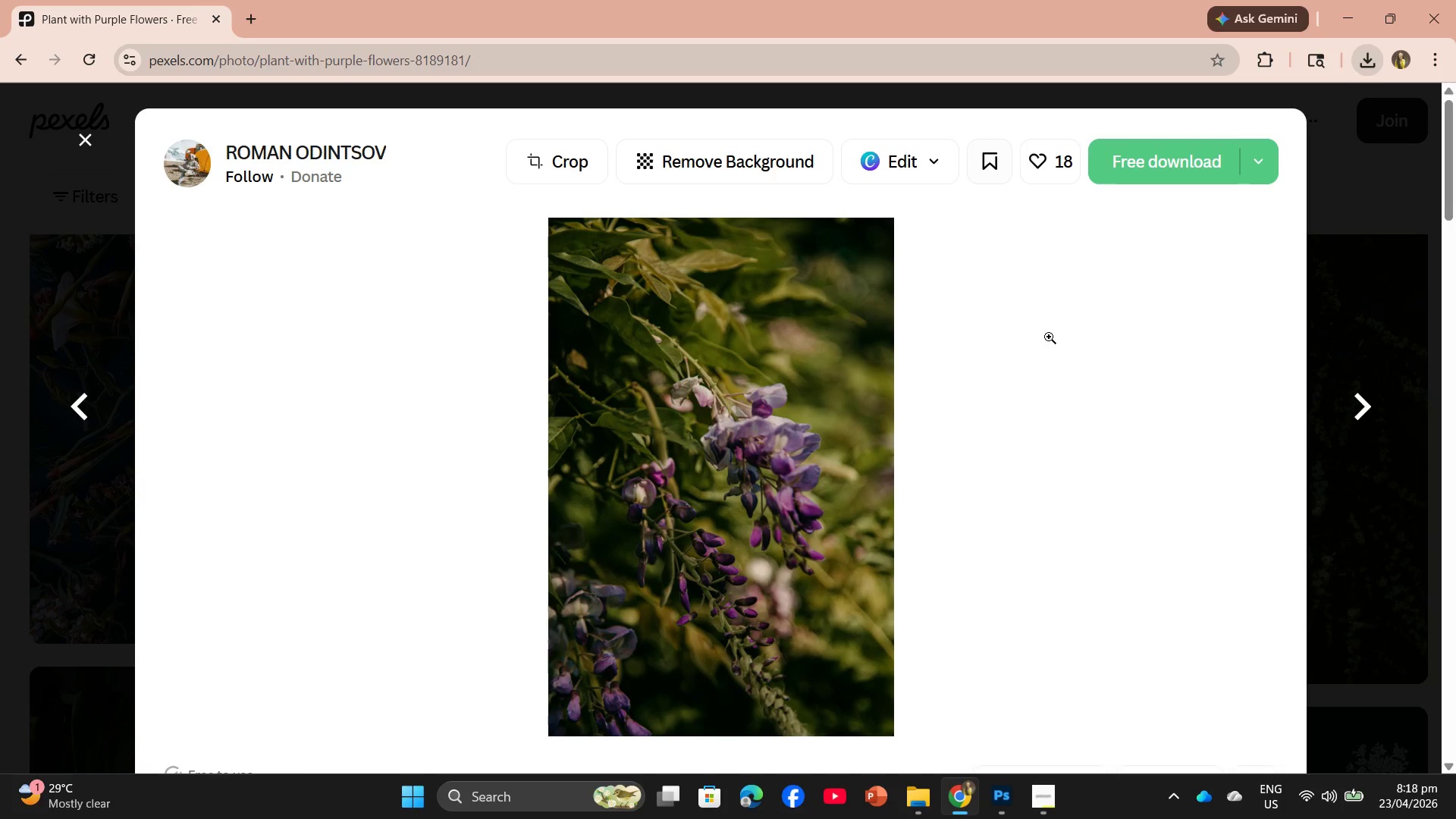 
scroll: coordinate [1043, 438], scroll_direction: down, amount: 50.0
 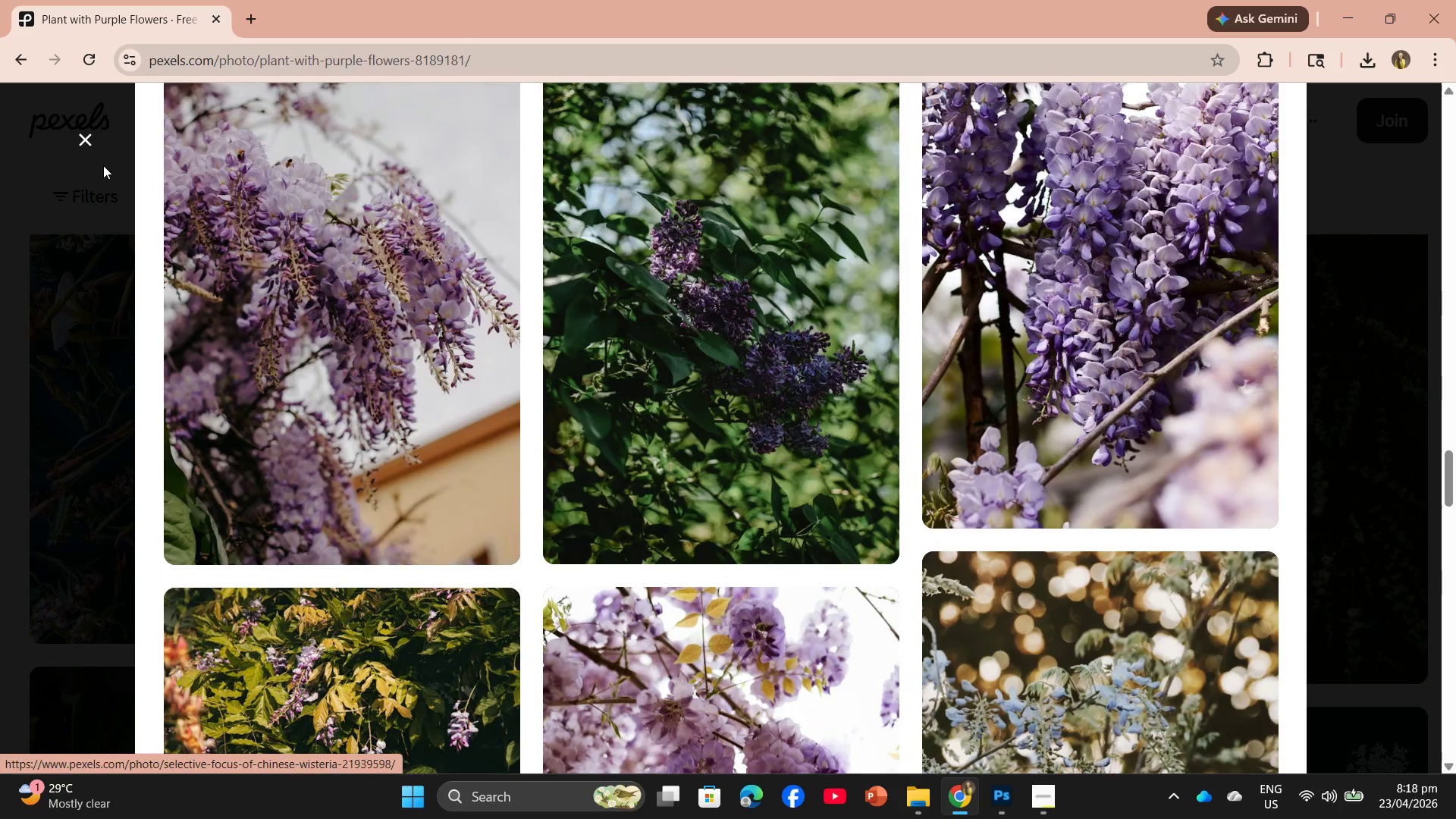 
left_click([86, 148])
 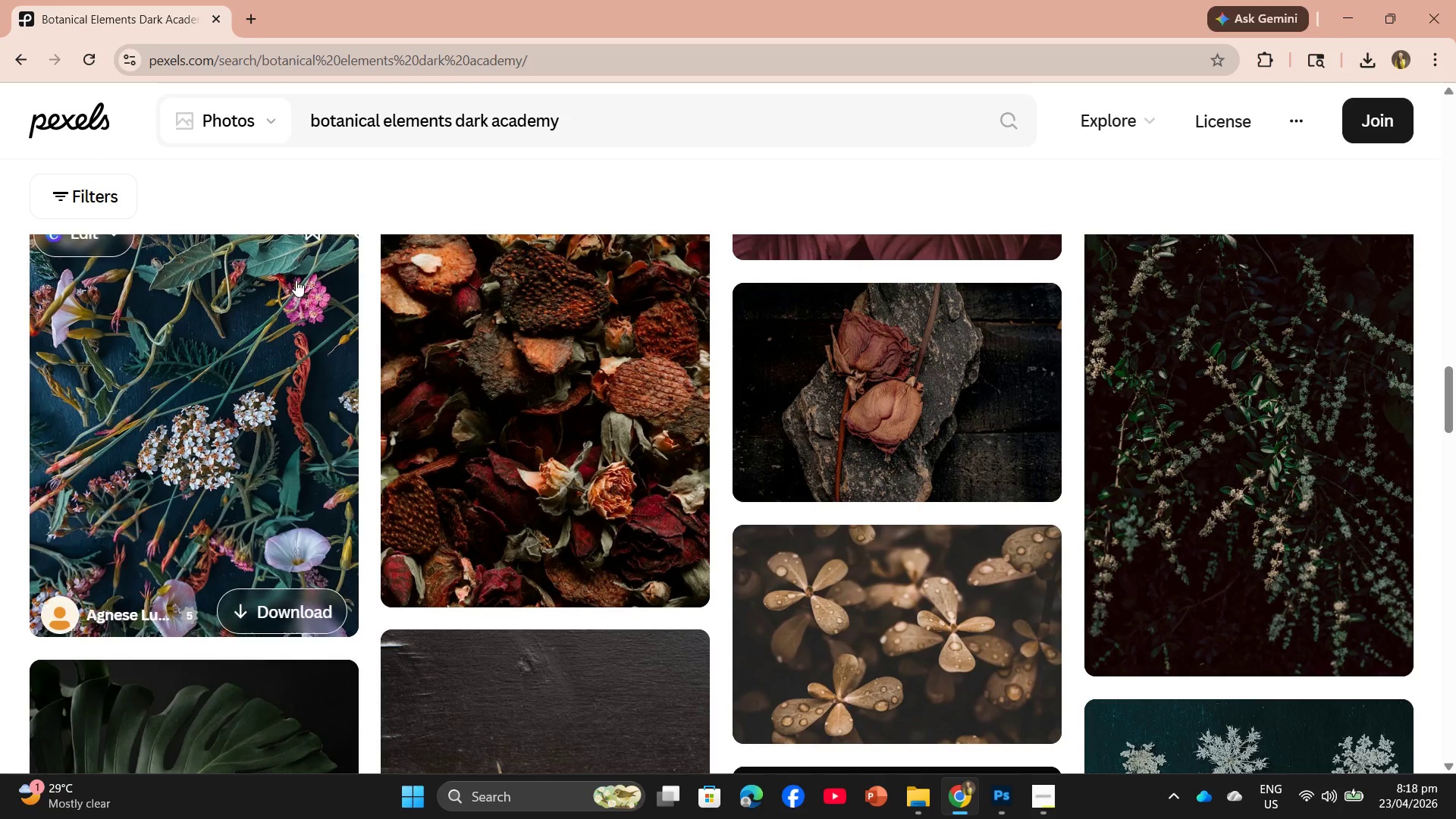 
scroll: coordinate [345, 328], scroll_direction: down, amount: 7.0
 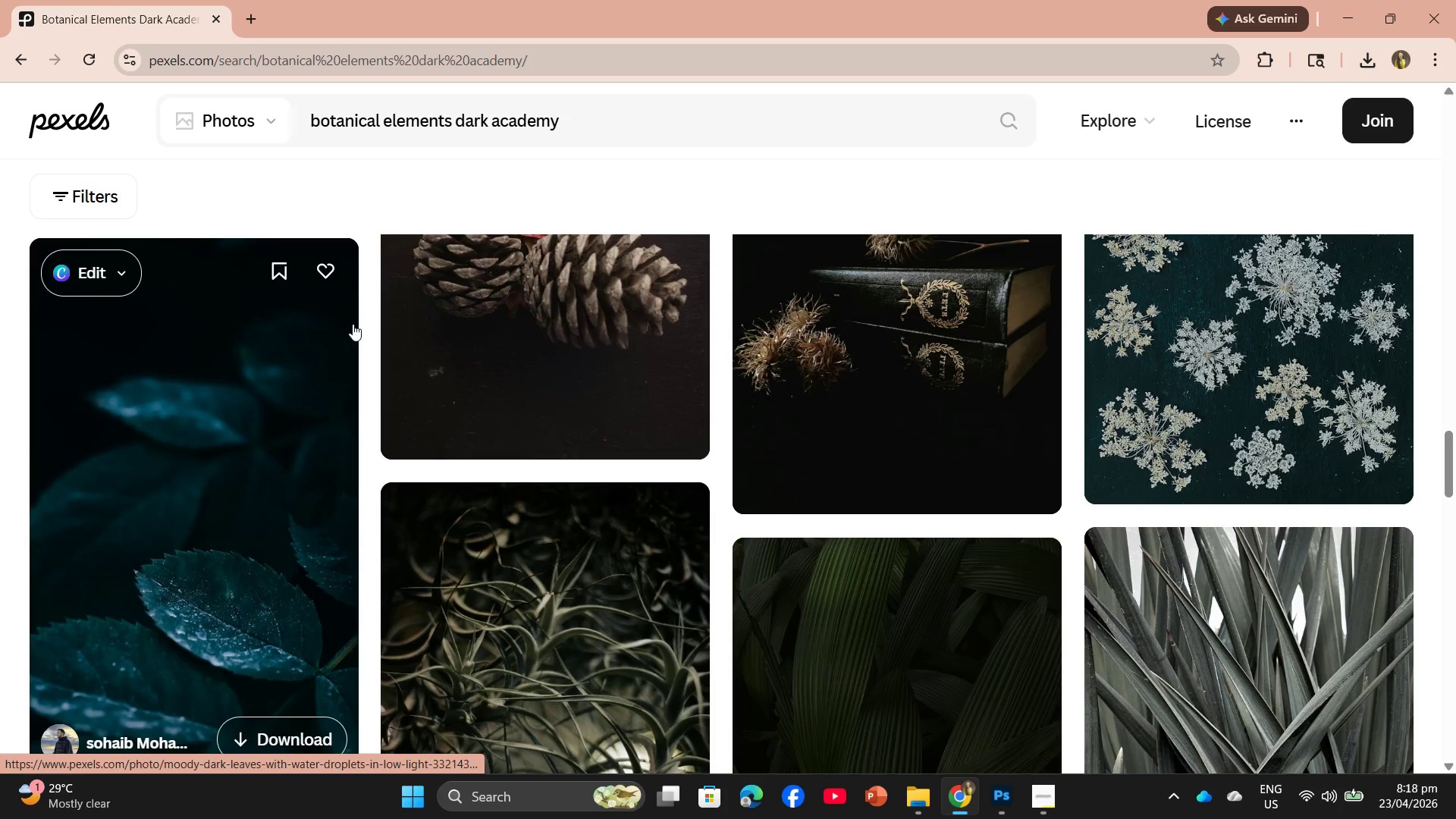 
scroll: coordinate [354, 317], scroll_direction: up, amount: 4.0
 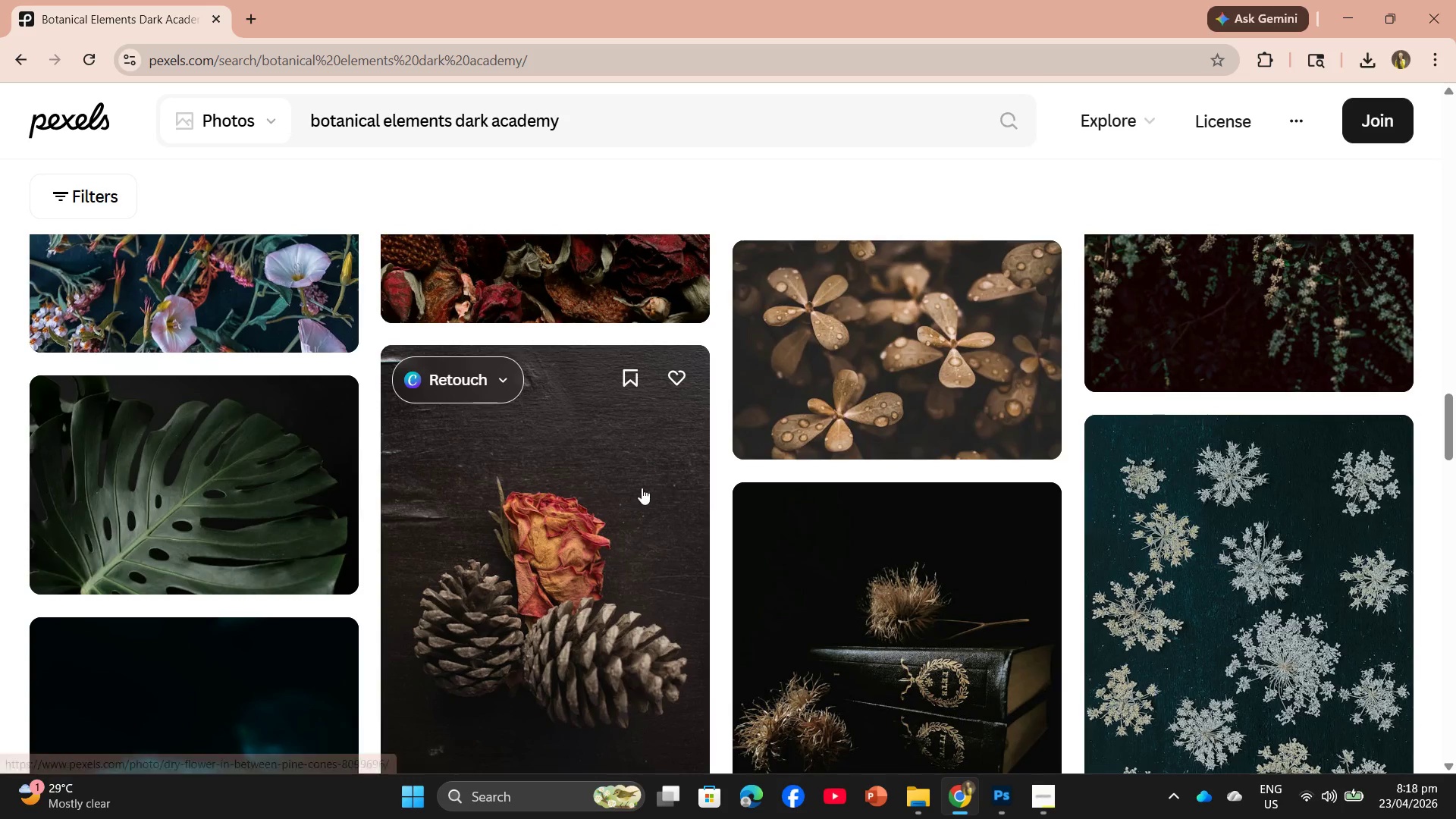 
left_click([642, 488])
 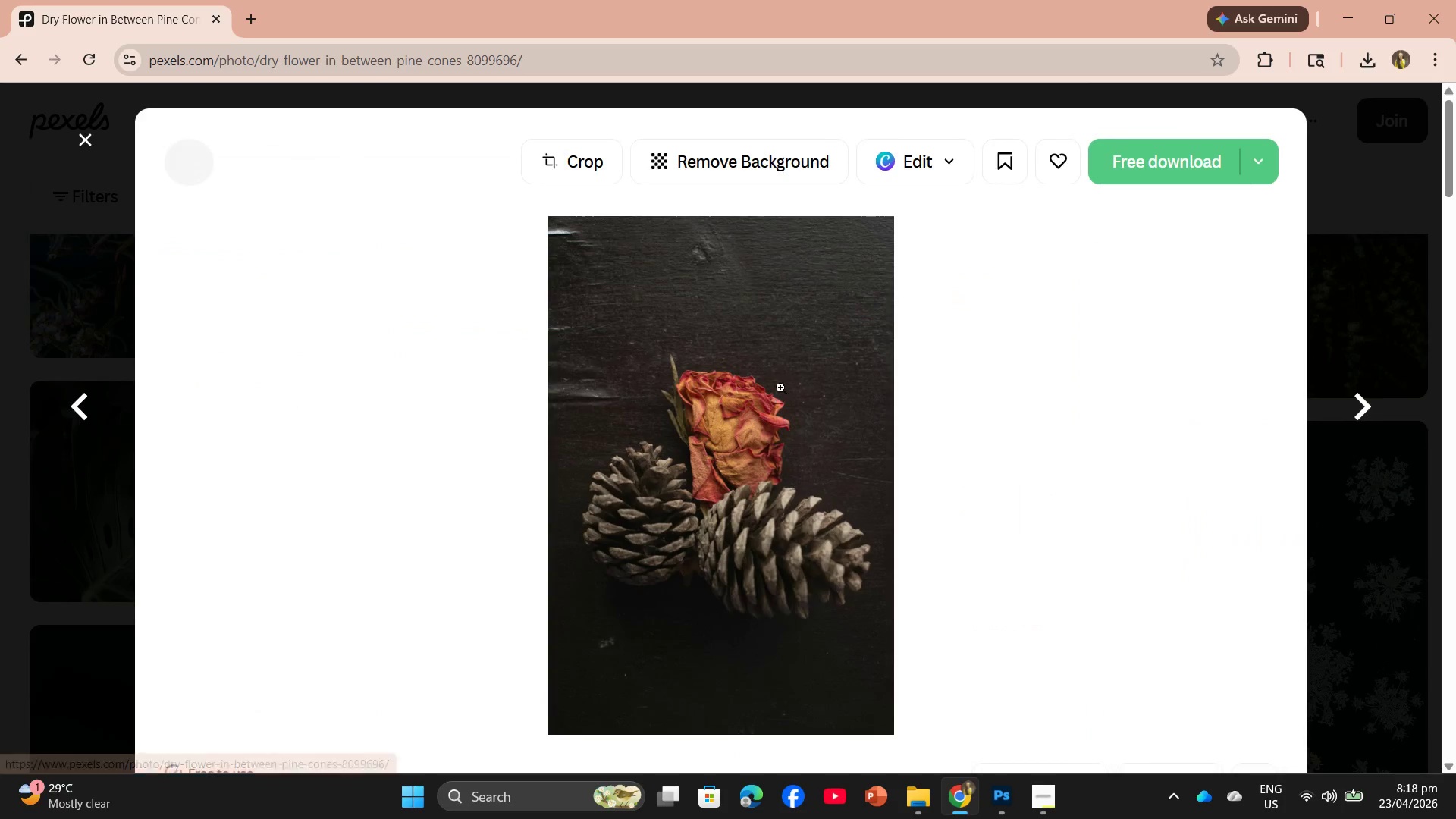 
scroll: coordinate [814, 370], scroll_direction: down, amount: 22.0
 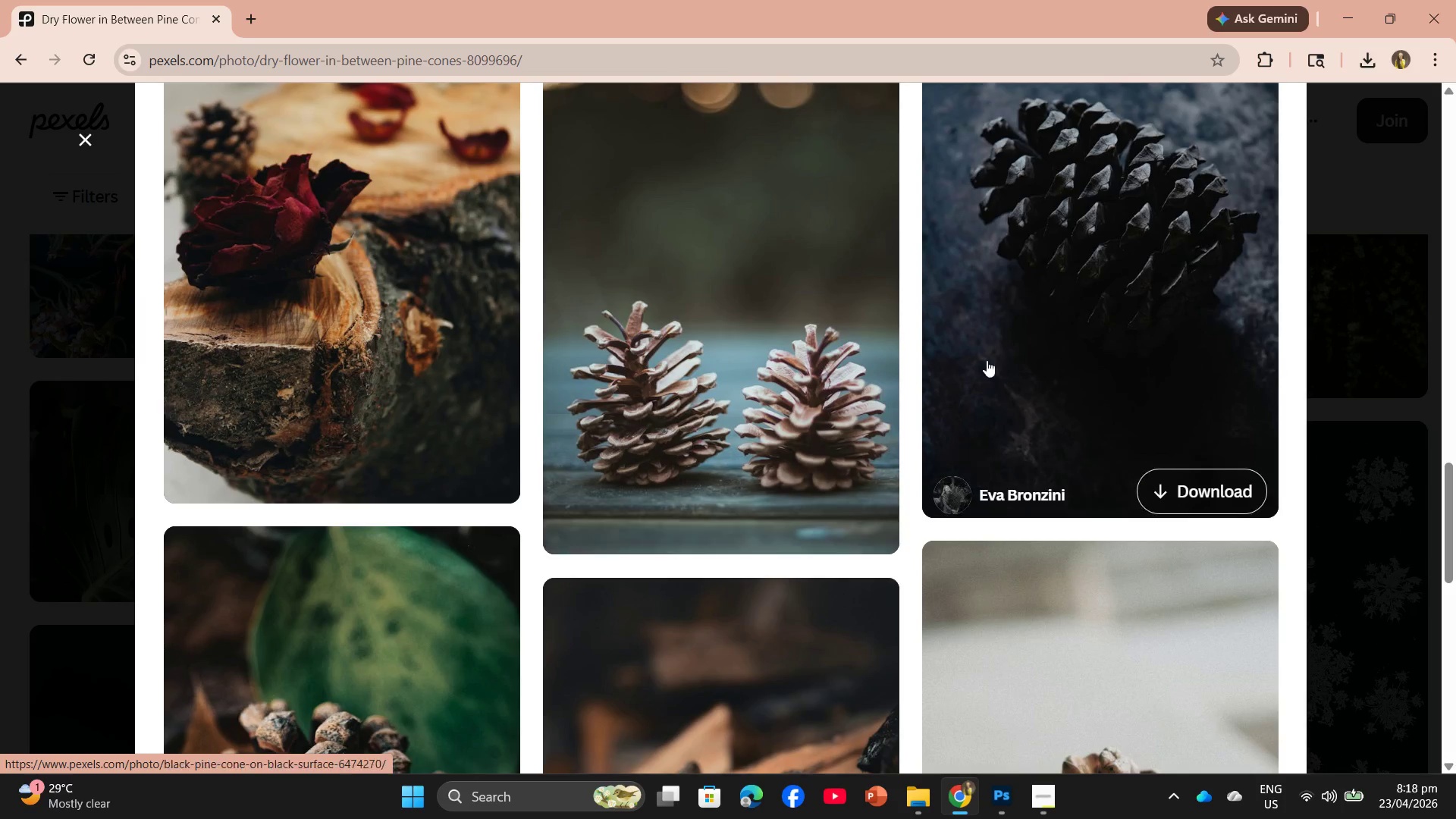 
left_click([1030, 356])
 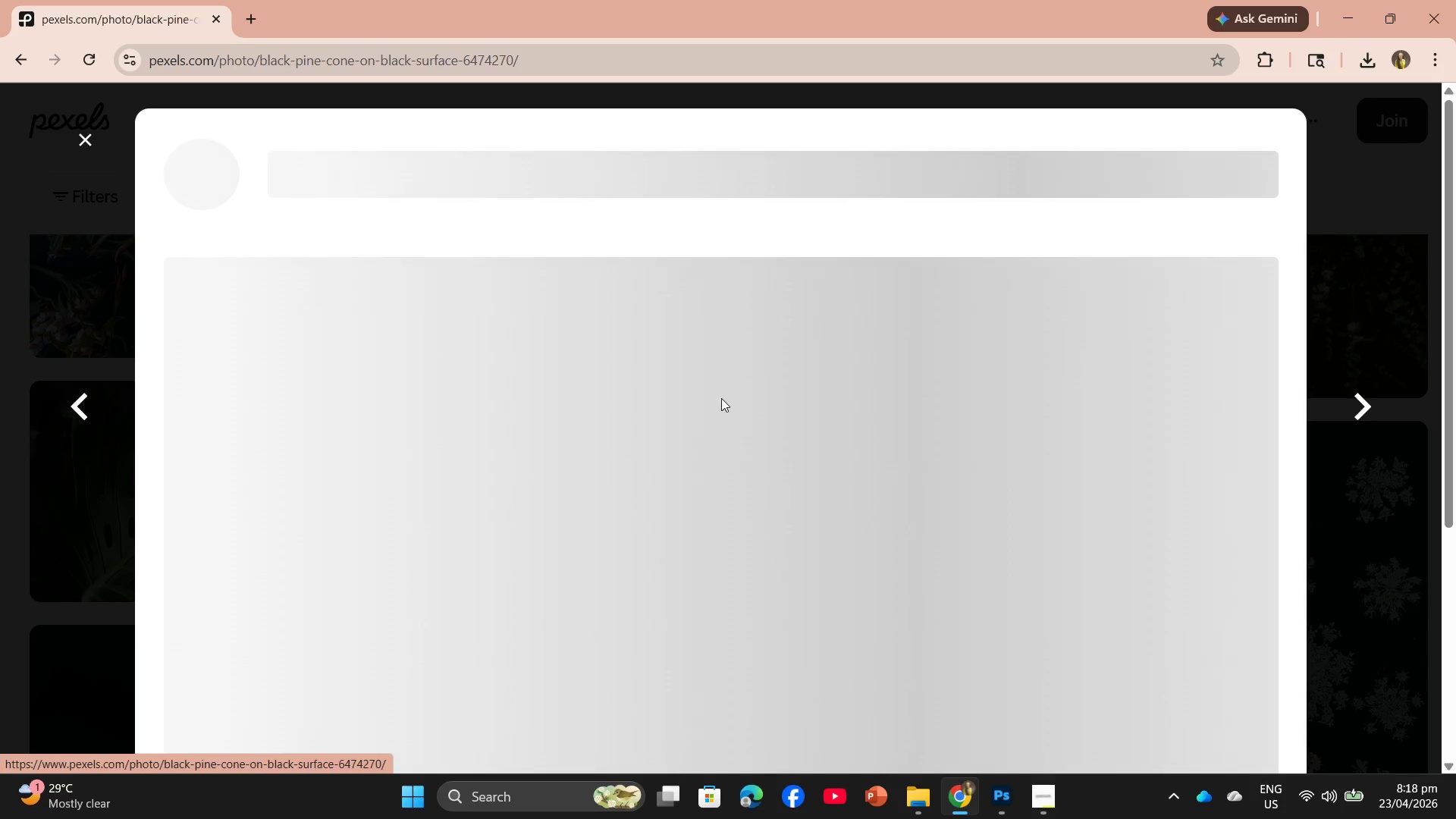 
scroll: coordinate [711, 402], scroll_direction: down, amount: 2.0
 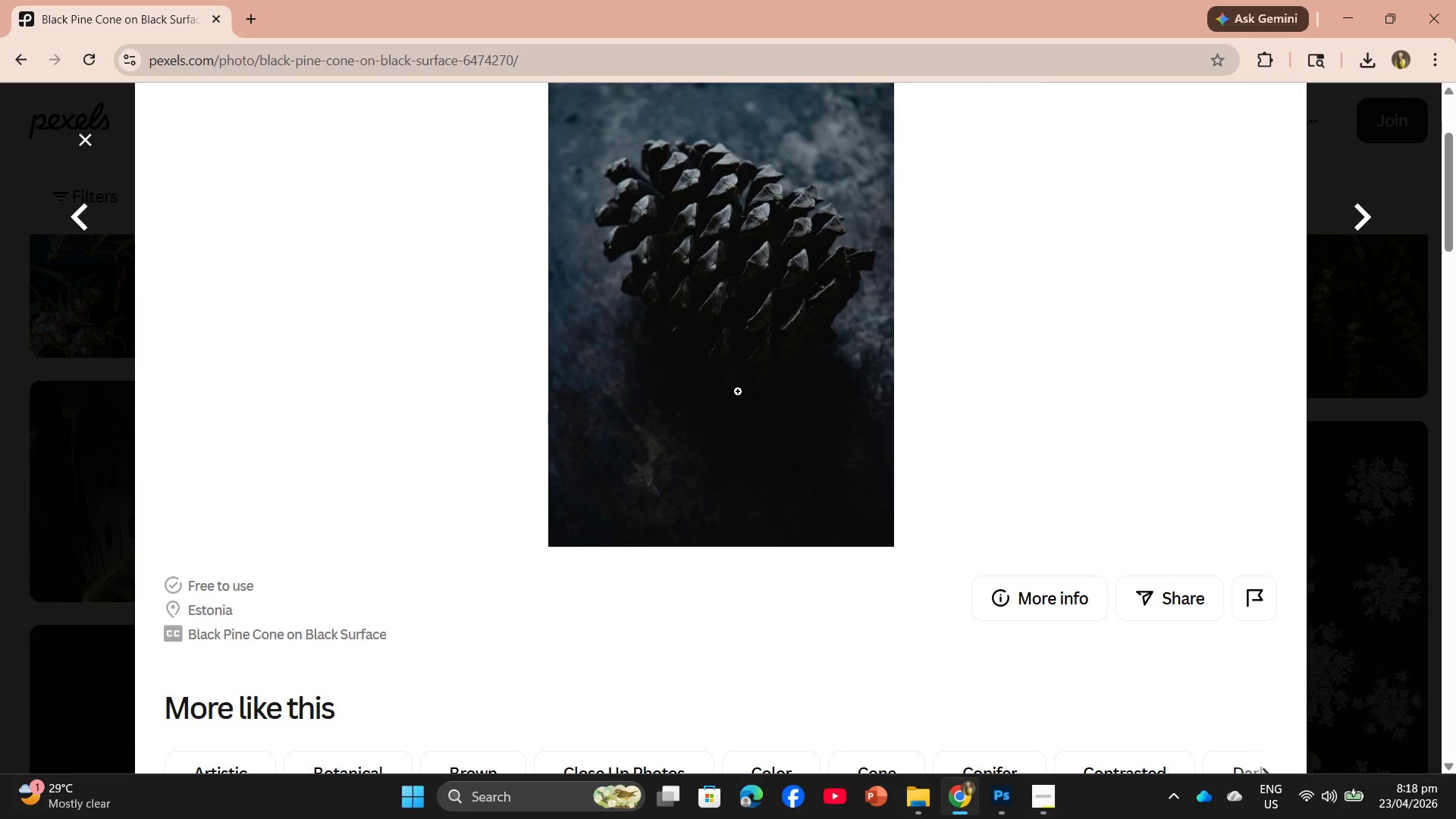 
scroll: coordinate [739, 391], scroll_direction: up, amount: 3.0
 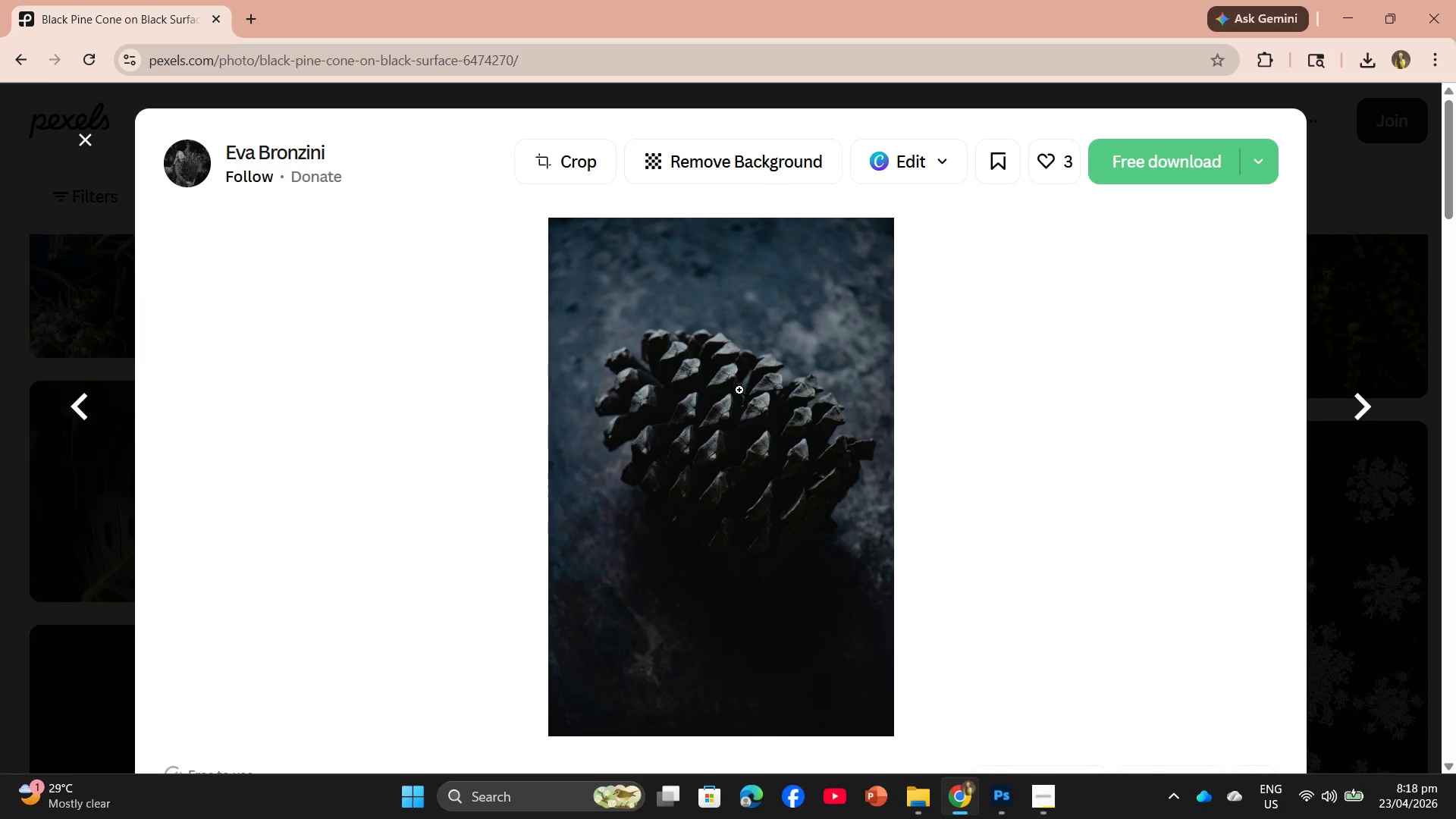 
scroll: coordinate [739, 390], scroll_direction: down, amount: 3.0
 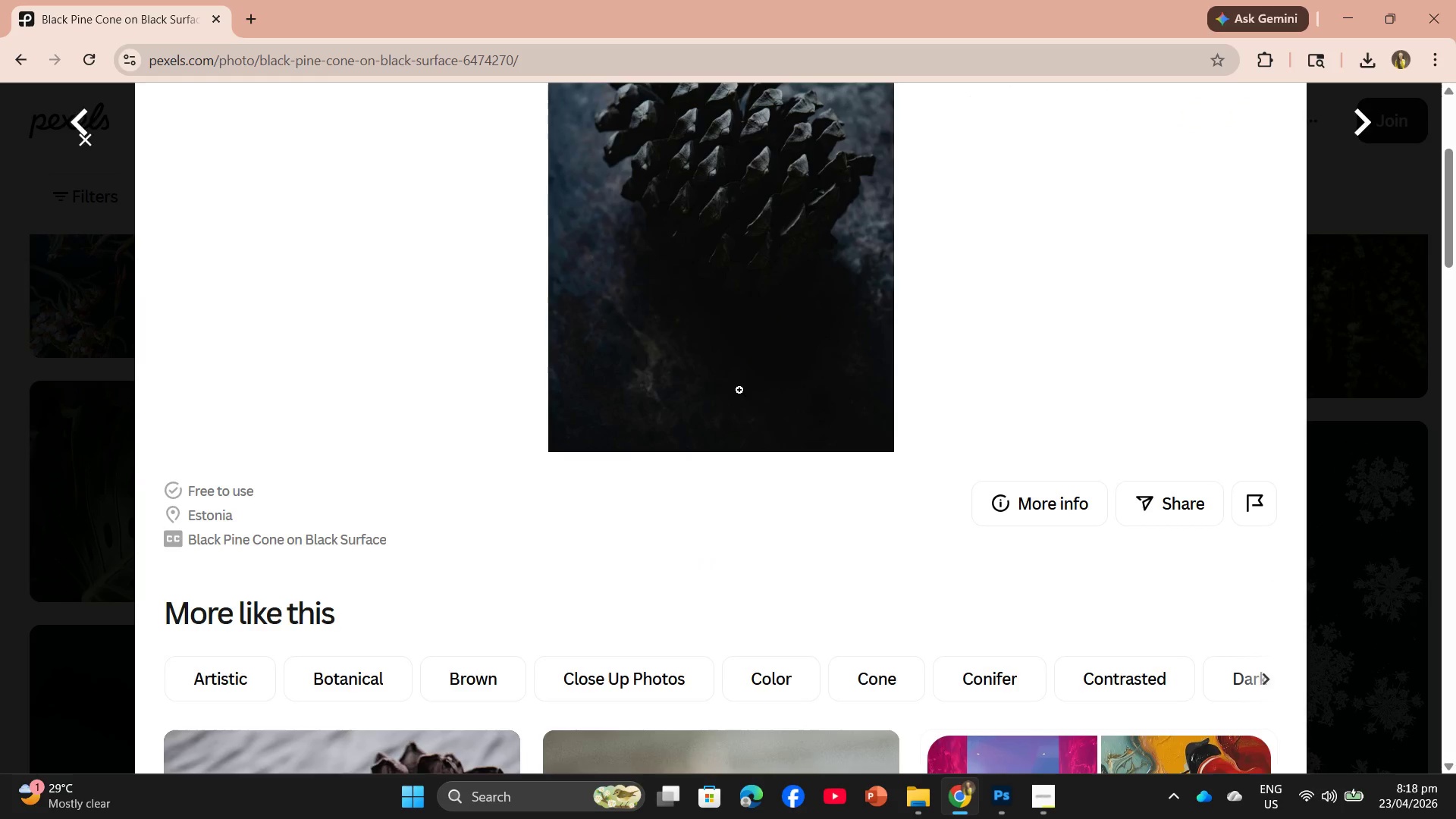 
scroll: coordinate [749, 378], scroll_direction: up, amount: 3.0
 